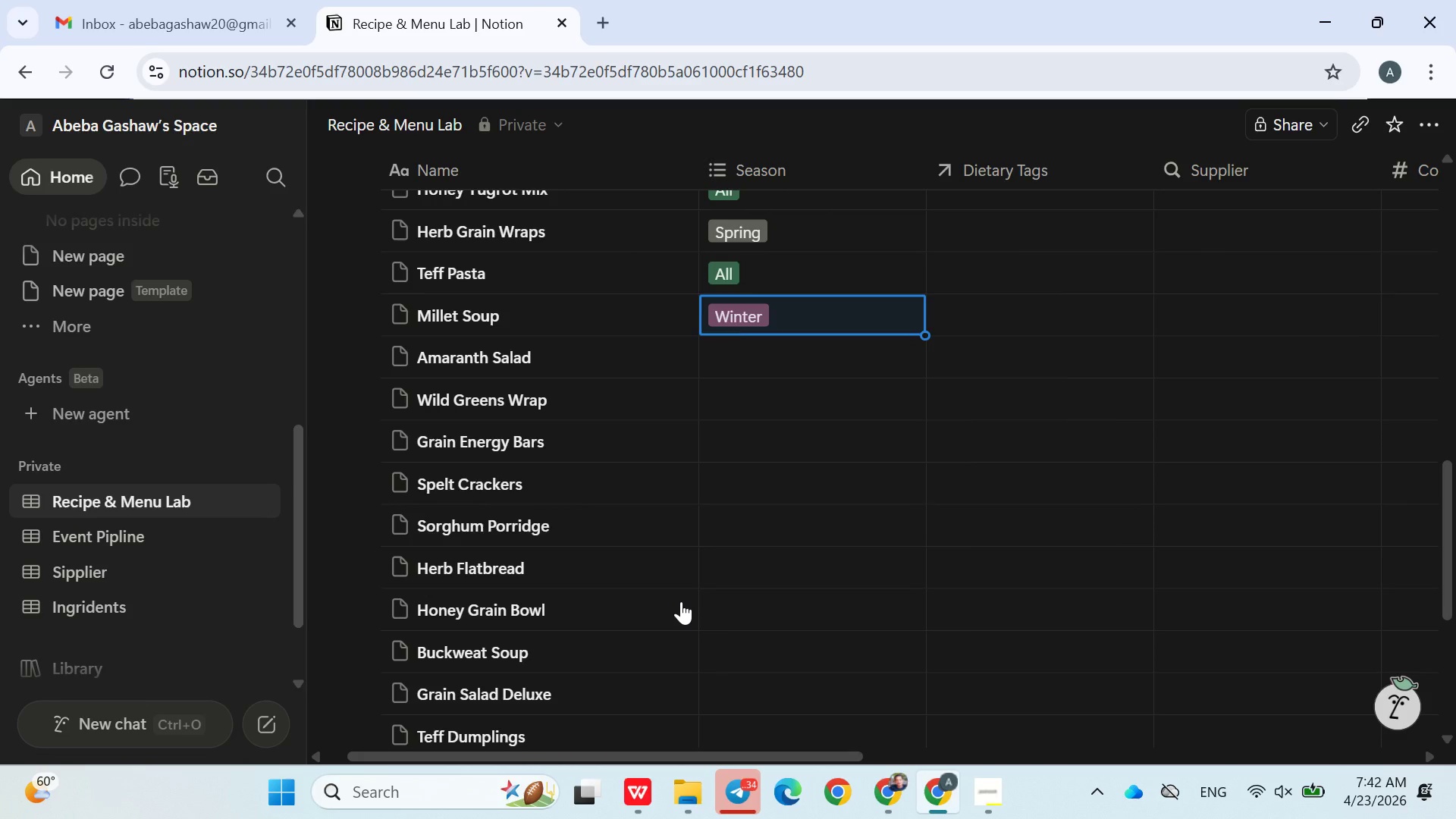 
left_click([765, 347])
 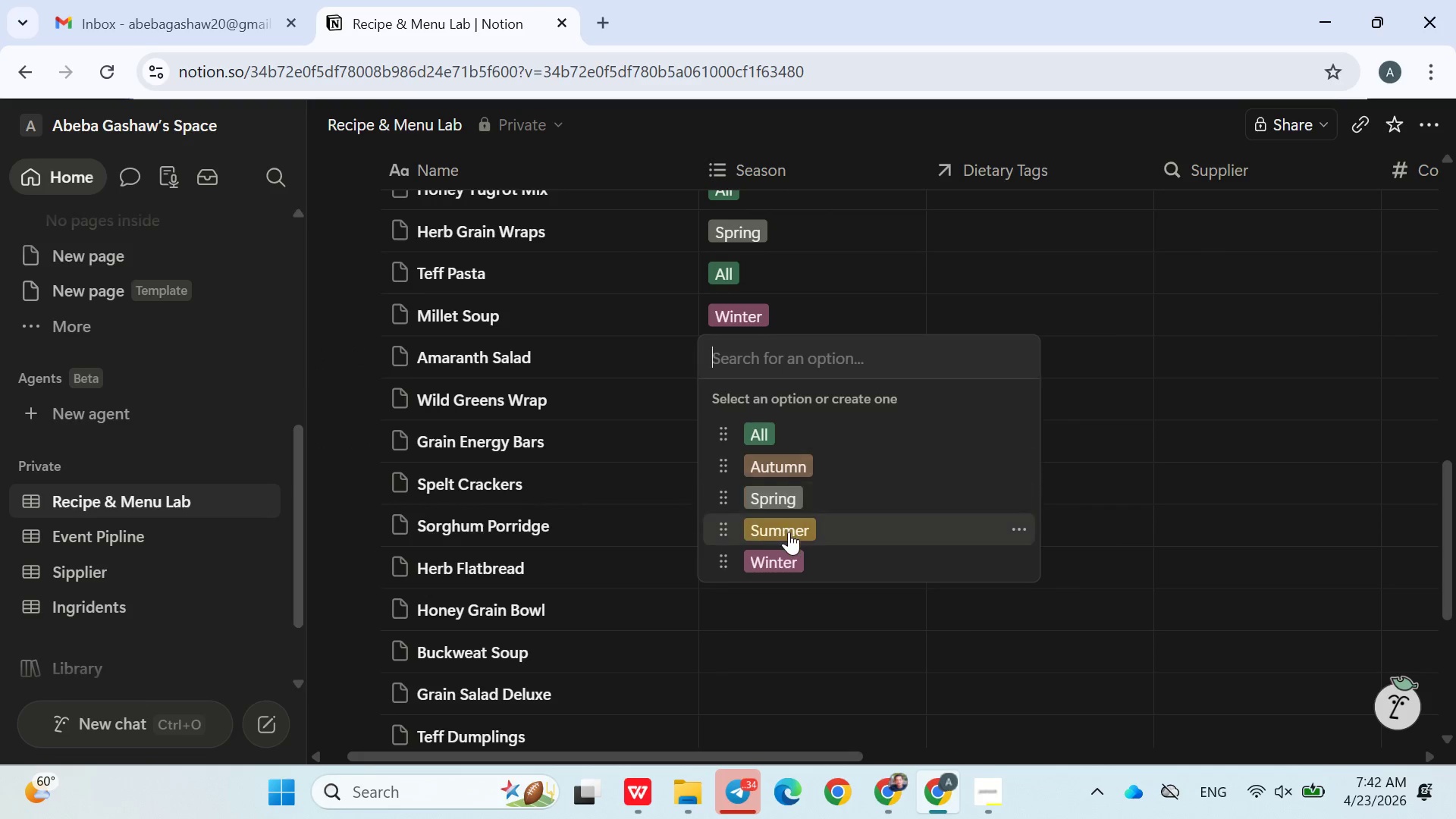 
left_click([789, 534])
 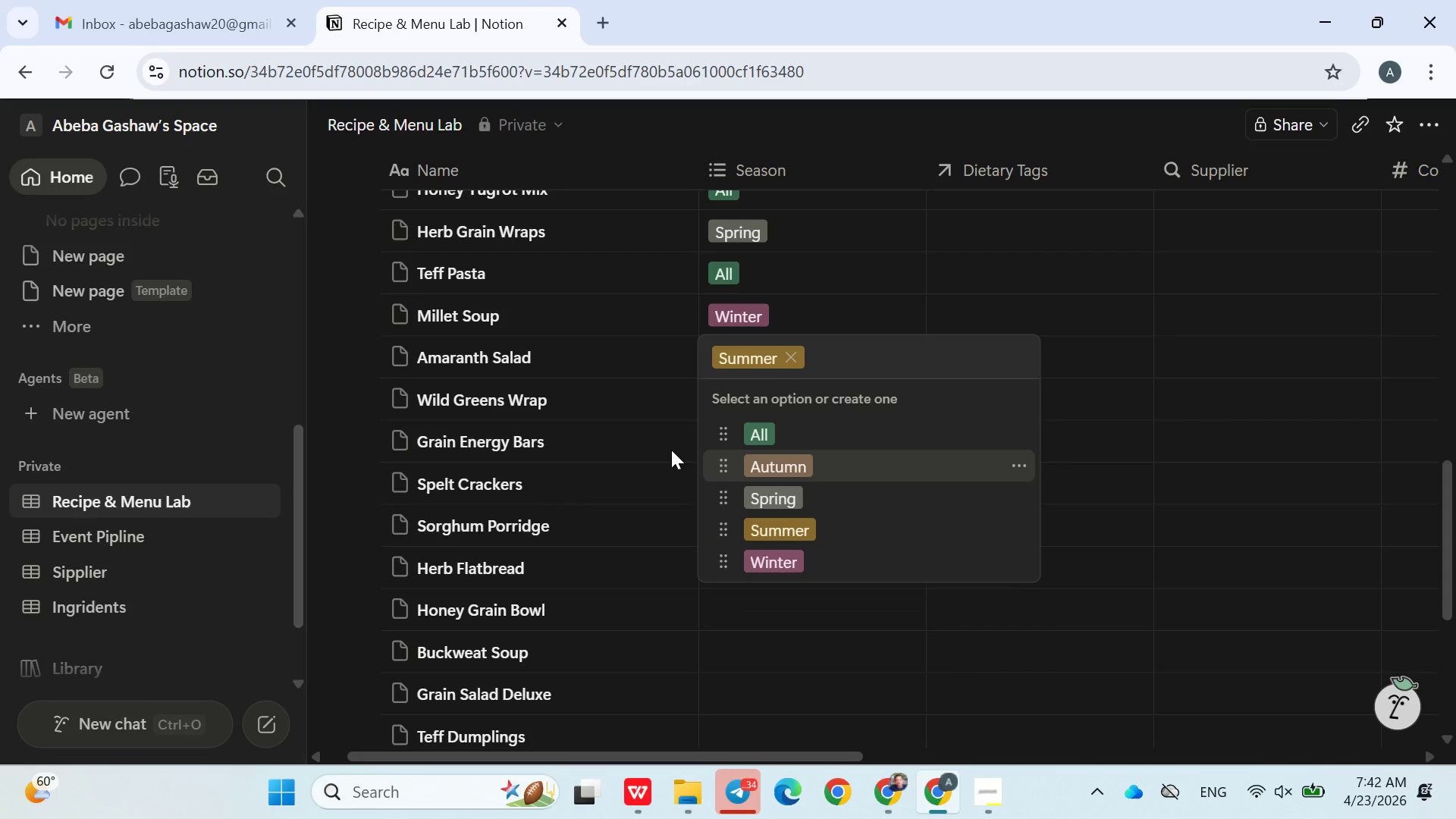 
left_click([671, 450])
 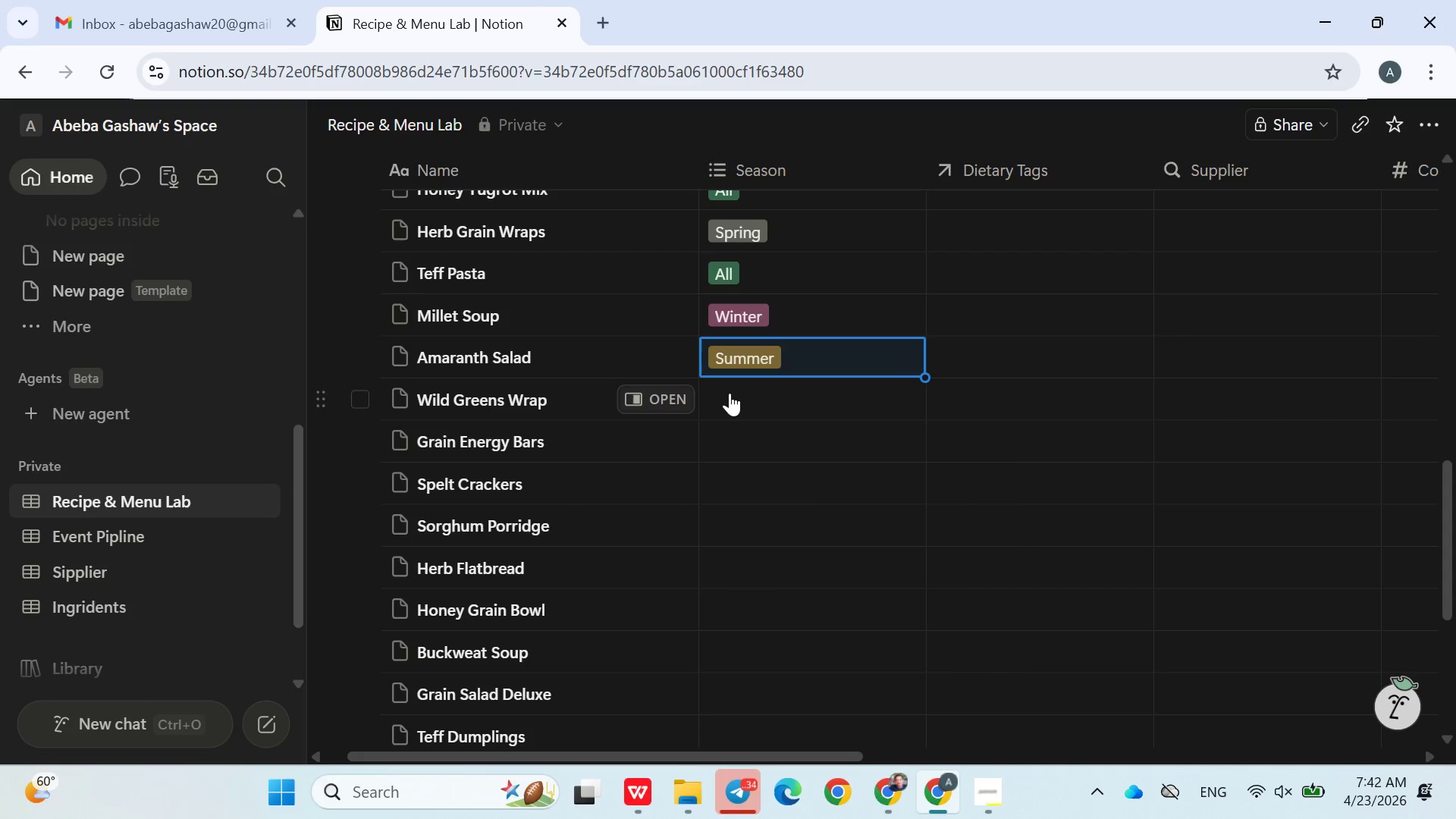 
left_click([733, 391])
 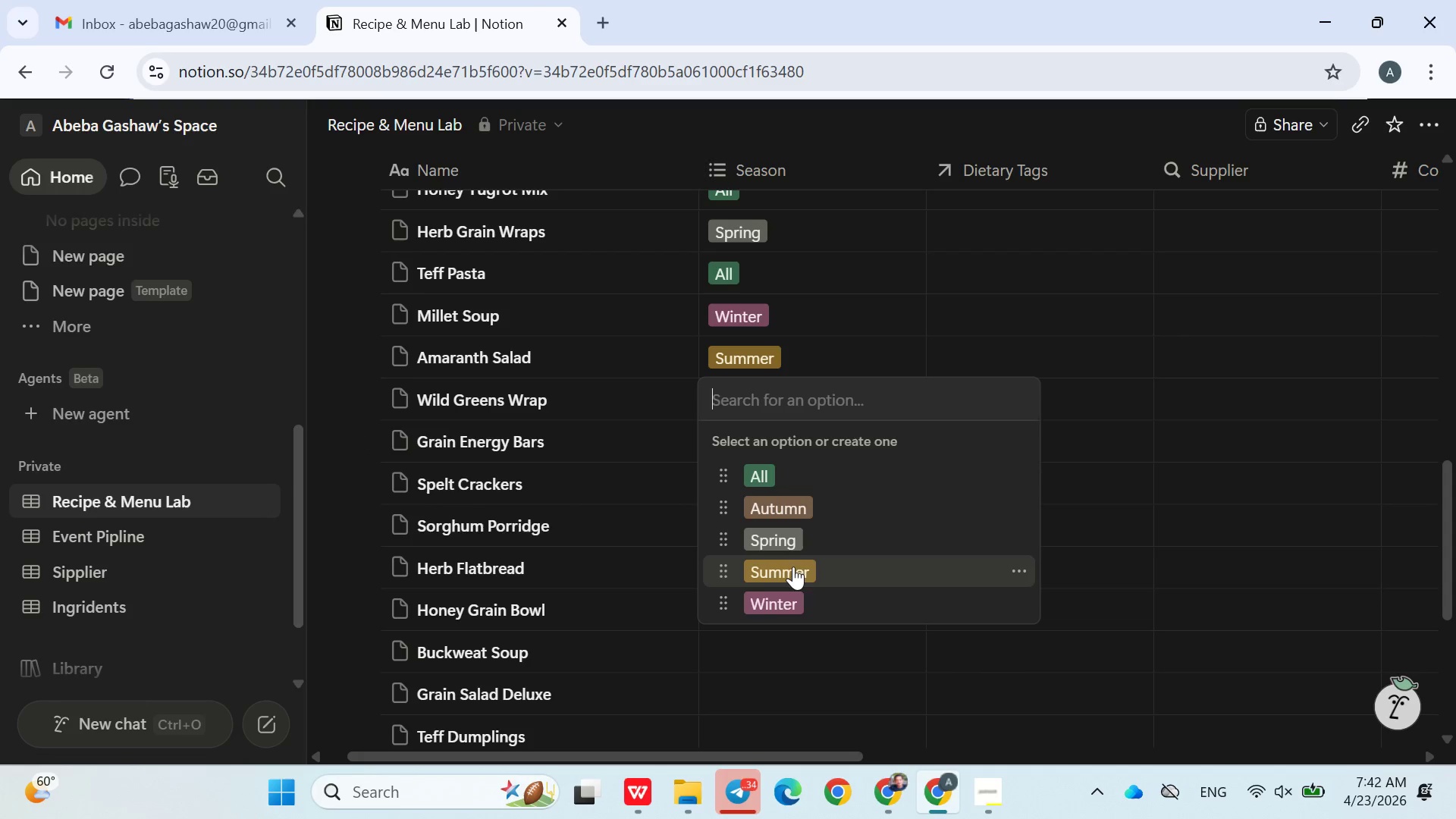 
left_click([782, 532])
 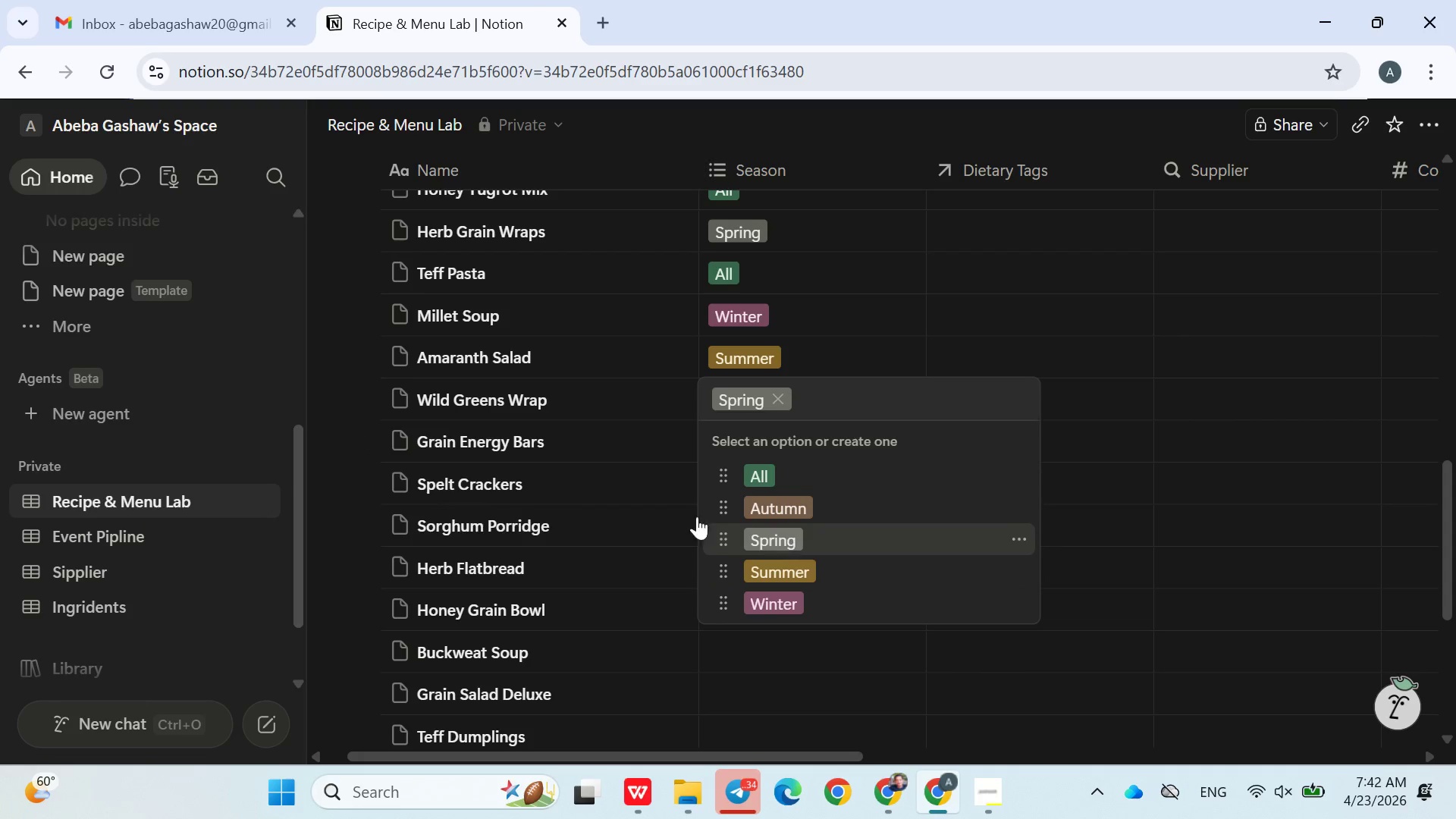 
left_click([688, 510])
 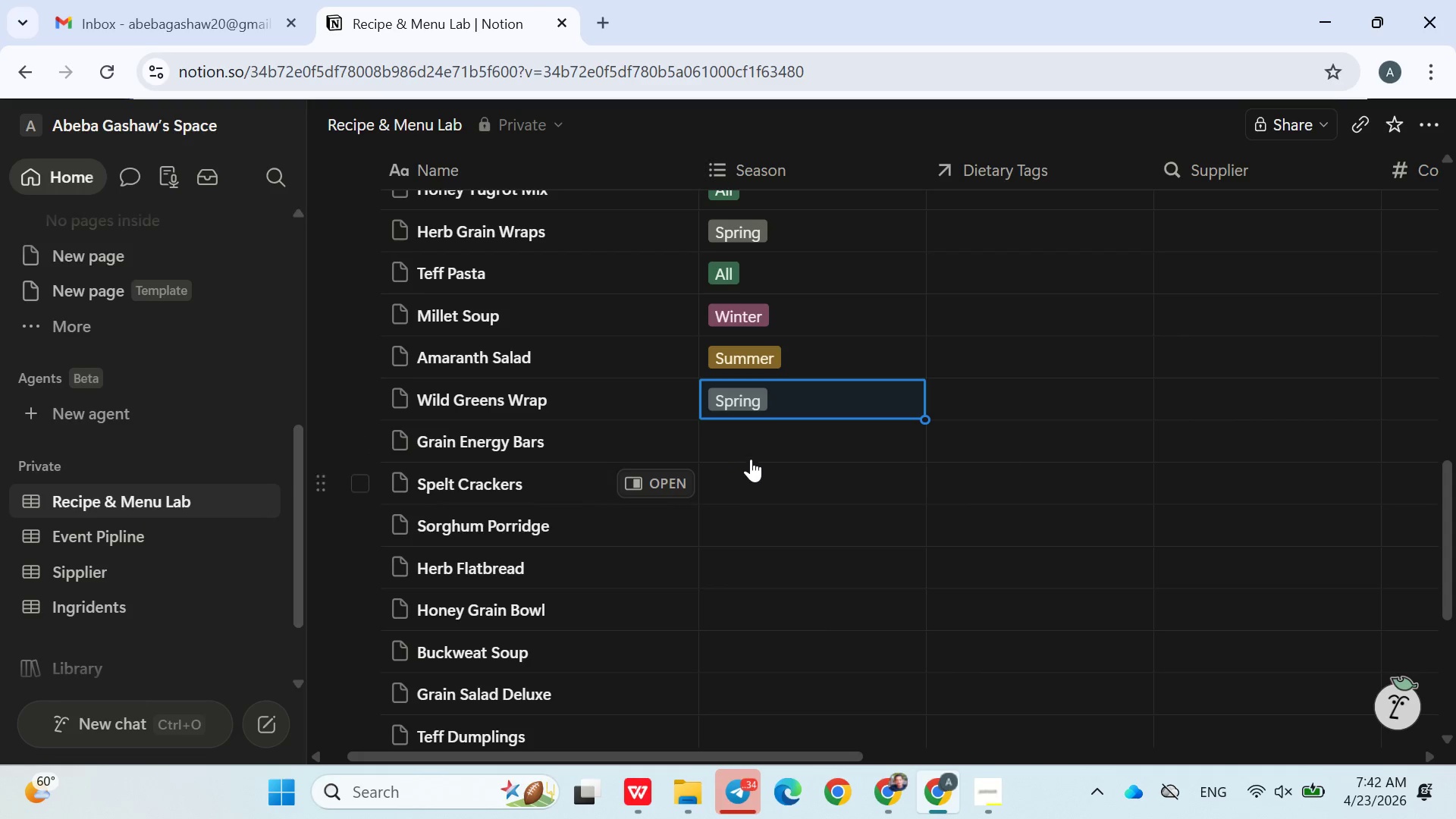 
left_click([757, 448])
 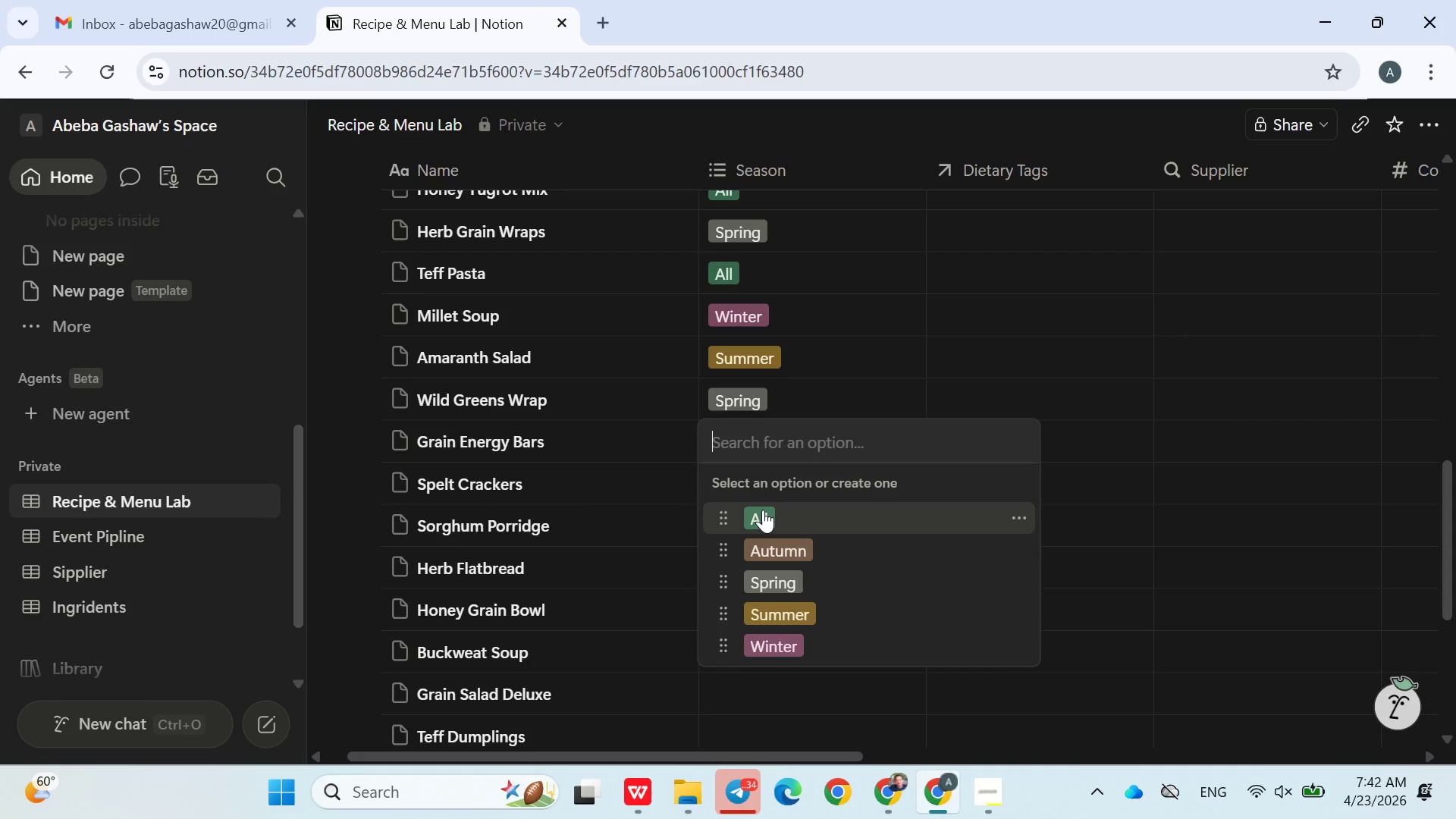 
left_click([764, 512])
 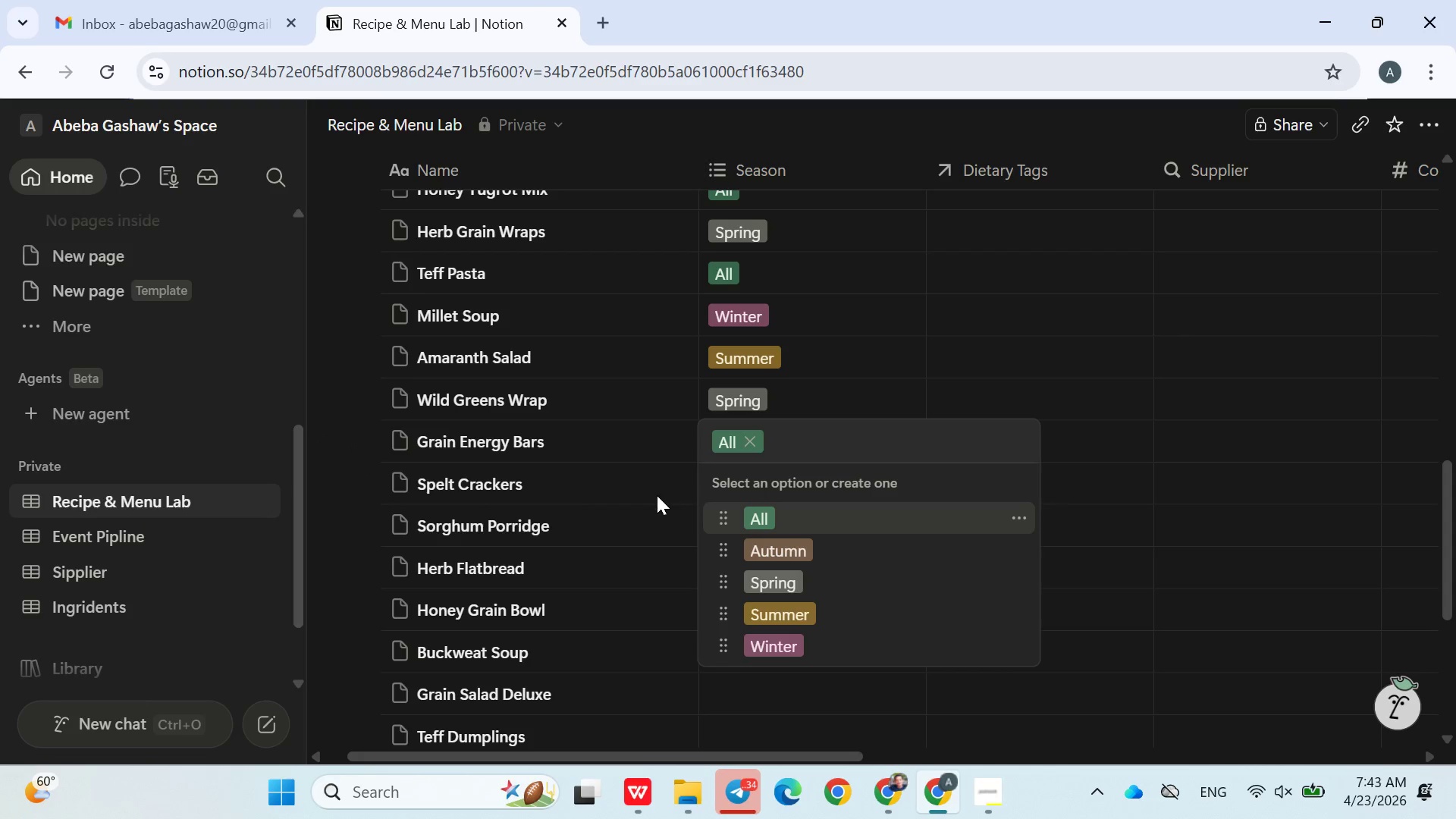 
left_click([655, 495])
 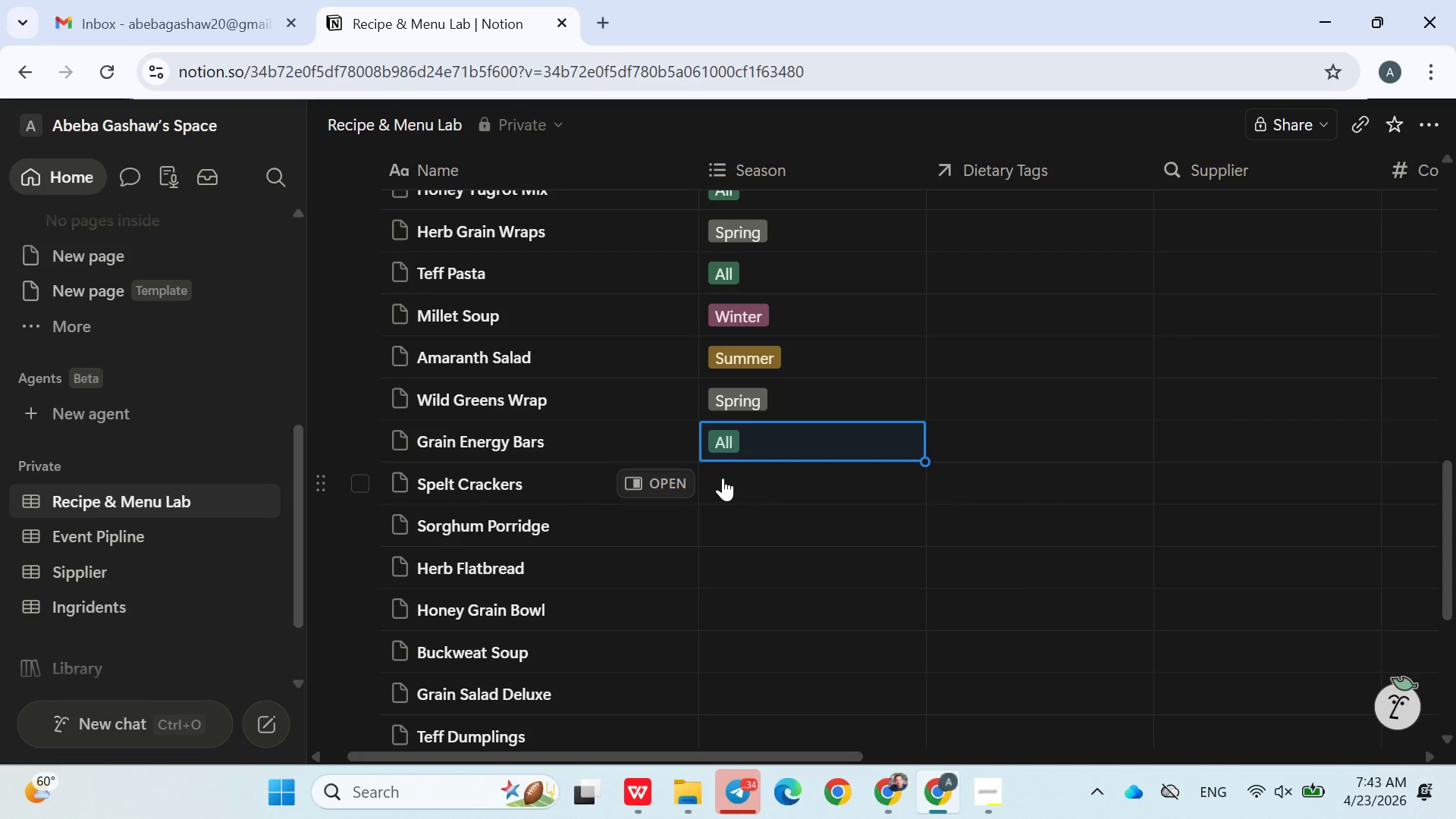 
left_click([726, 479])
 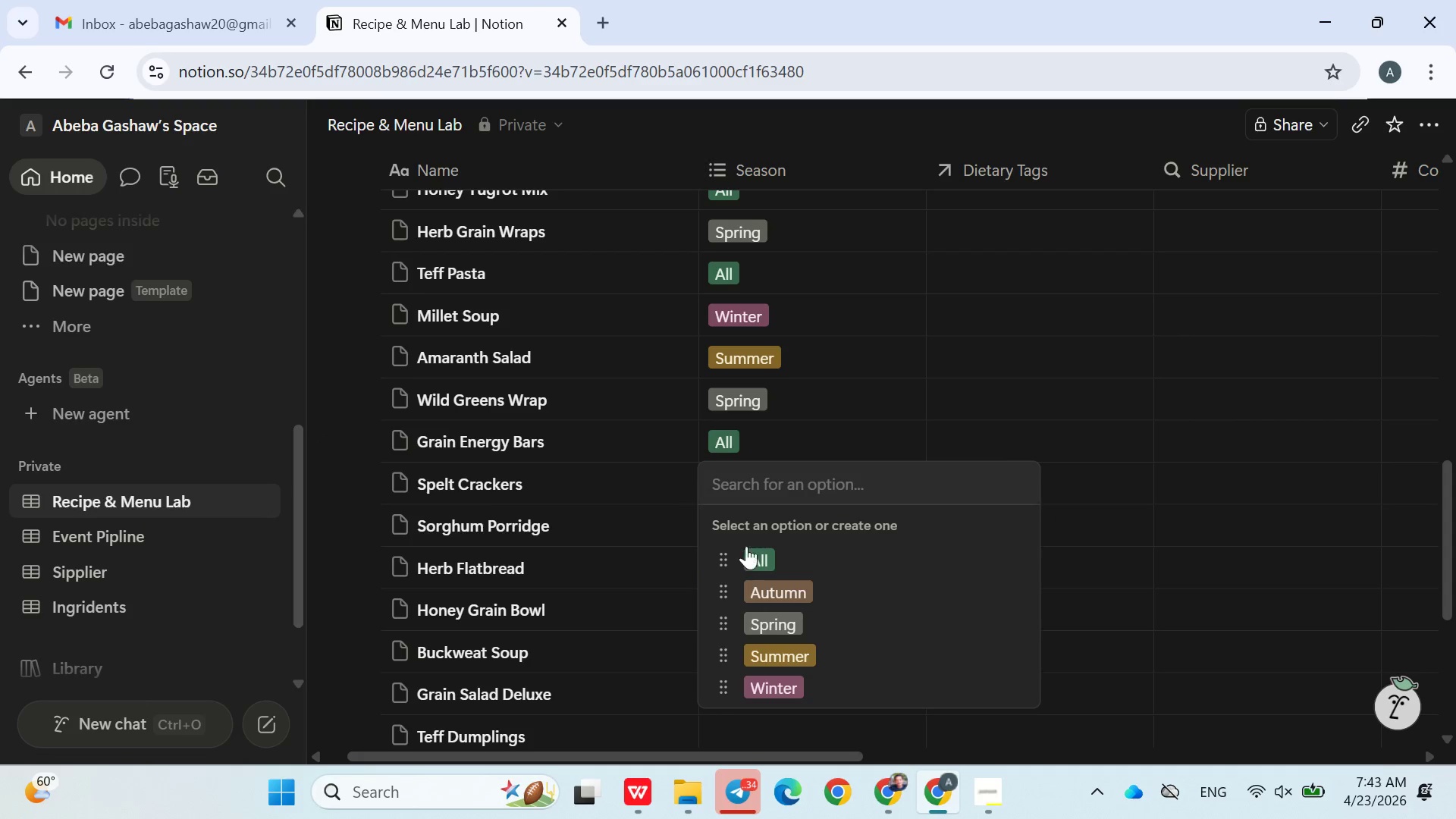 
left_click([750, 551])
 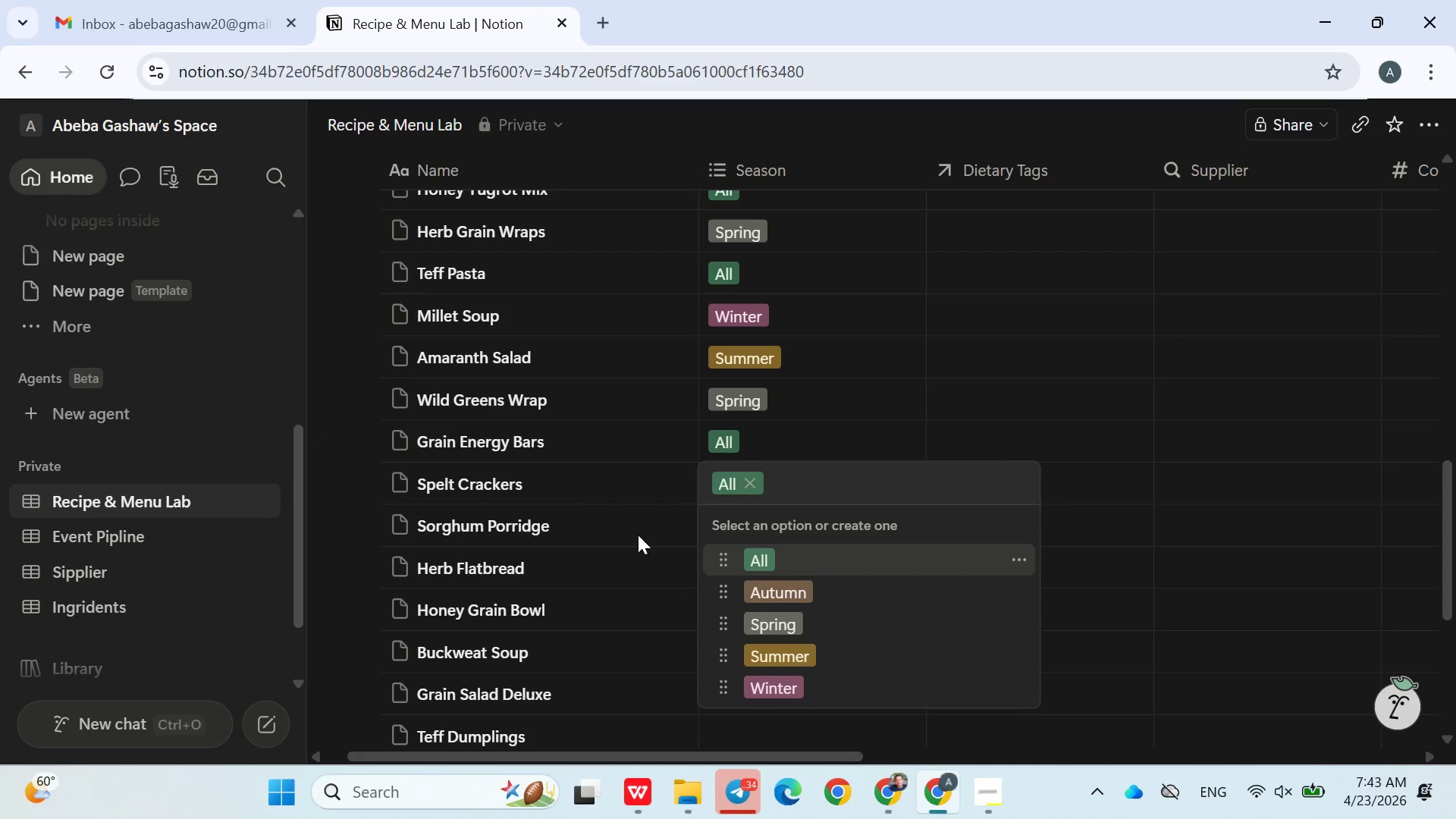 
left_click([634, 535])
 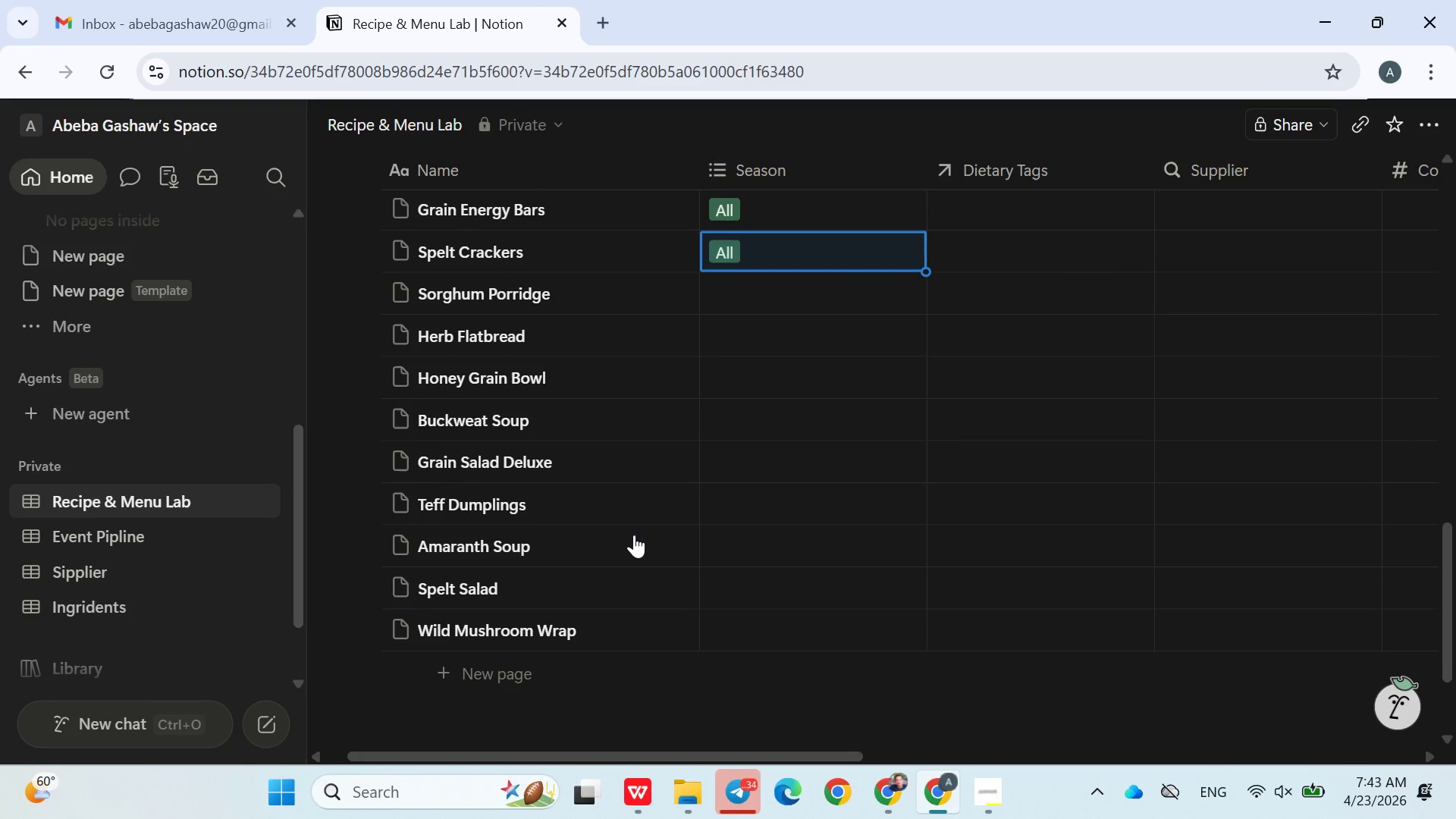 
wait(6.47)
 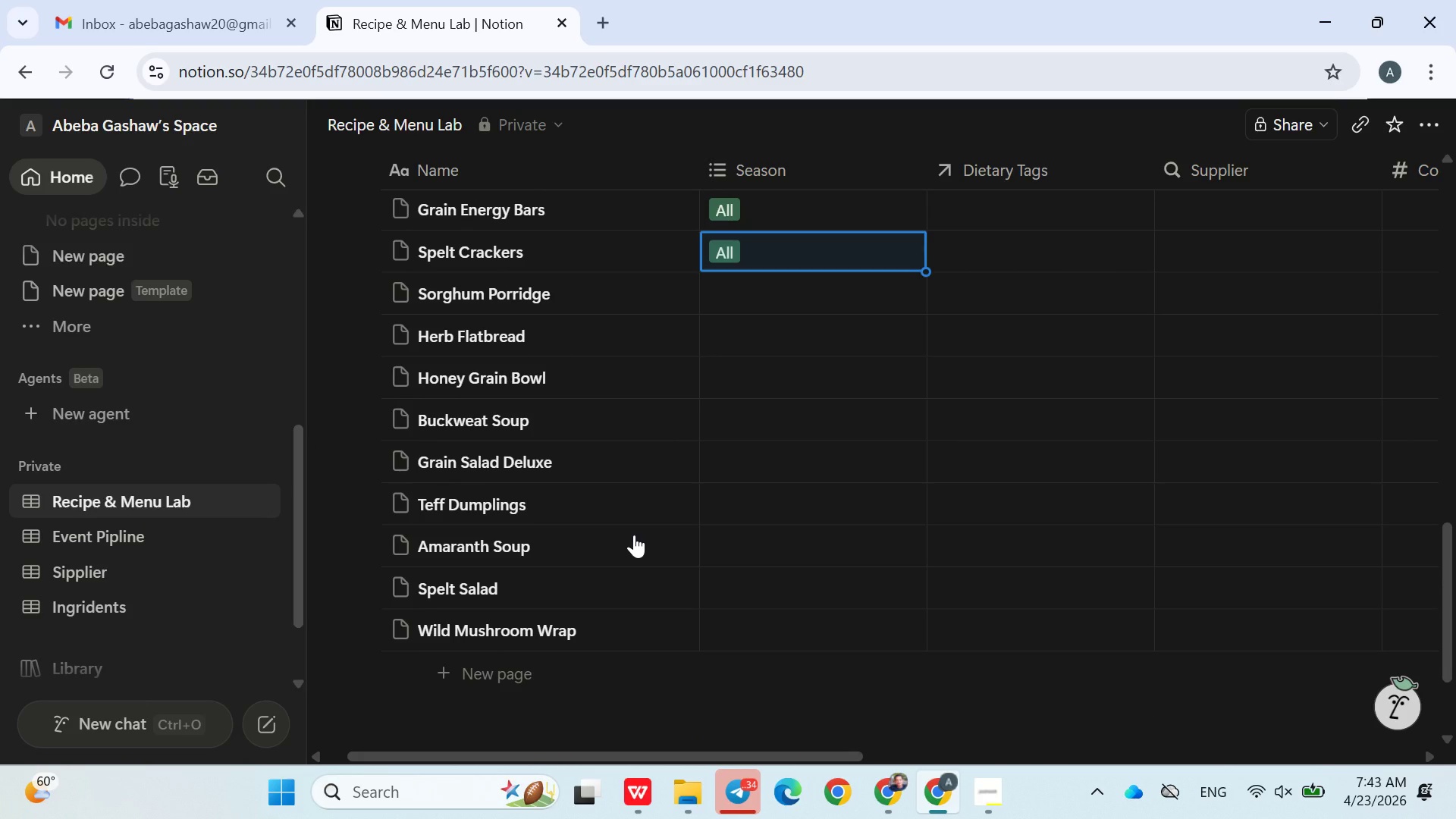 
left_click([756, 303])
 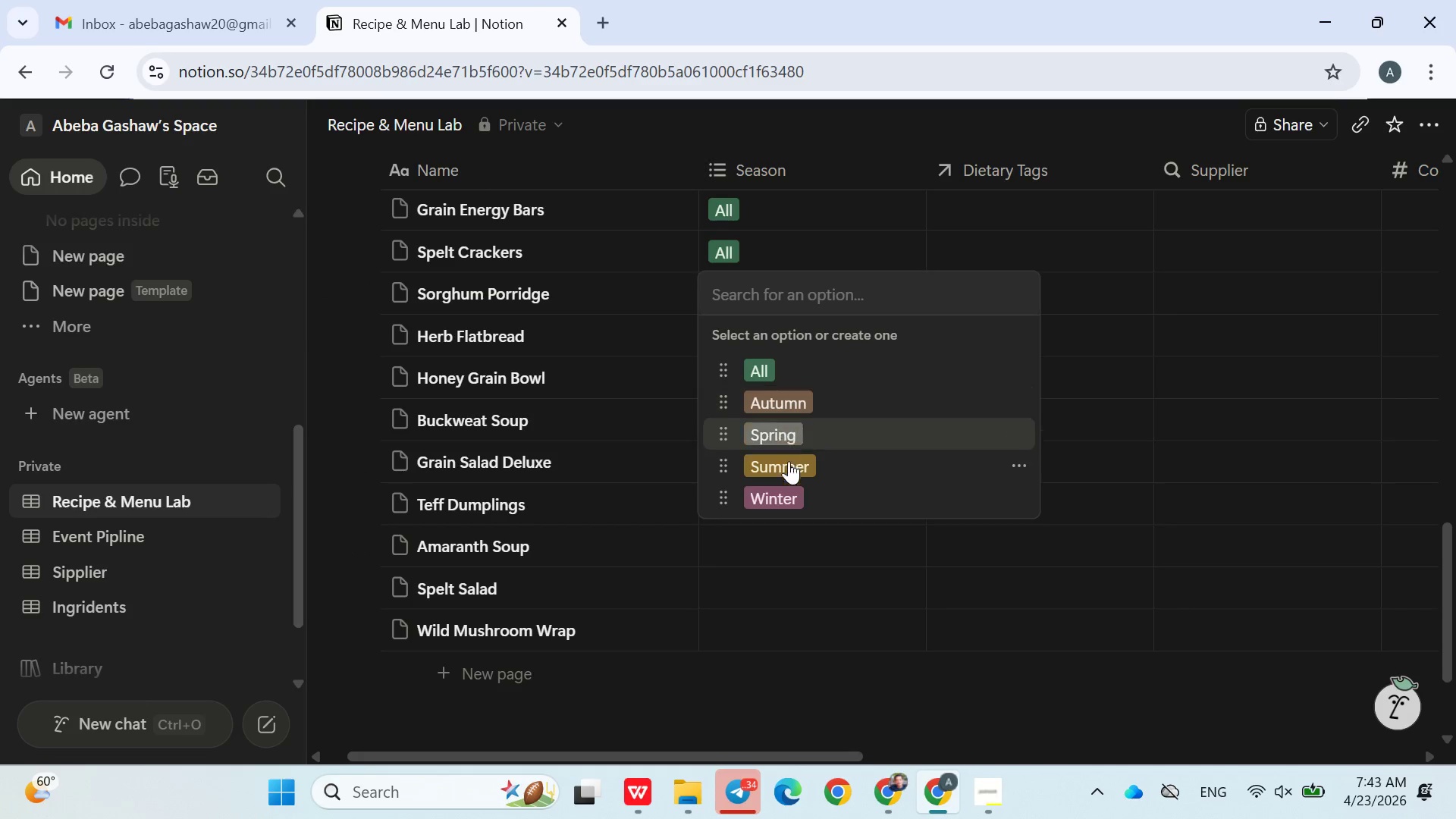 
left_click([797, 493])
 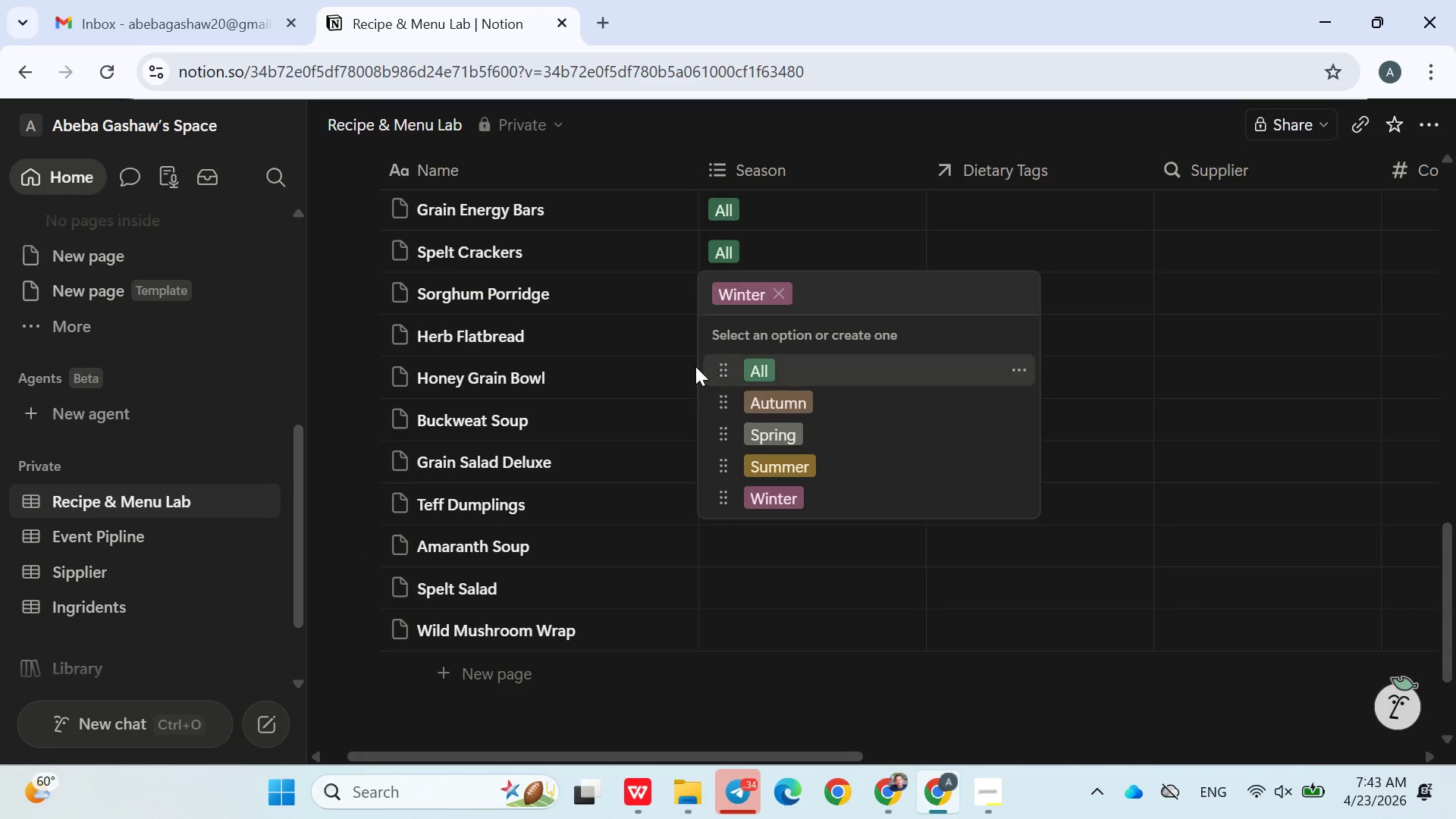 
left_click([693, 366])
 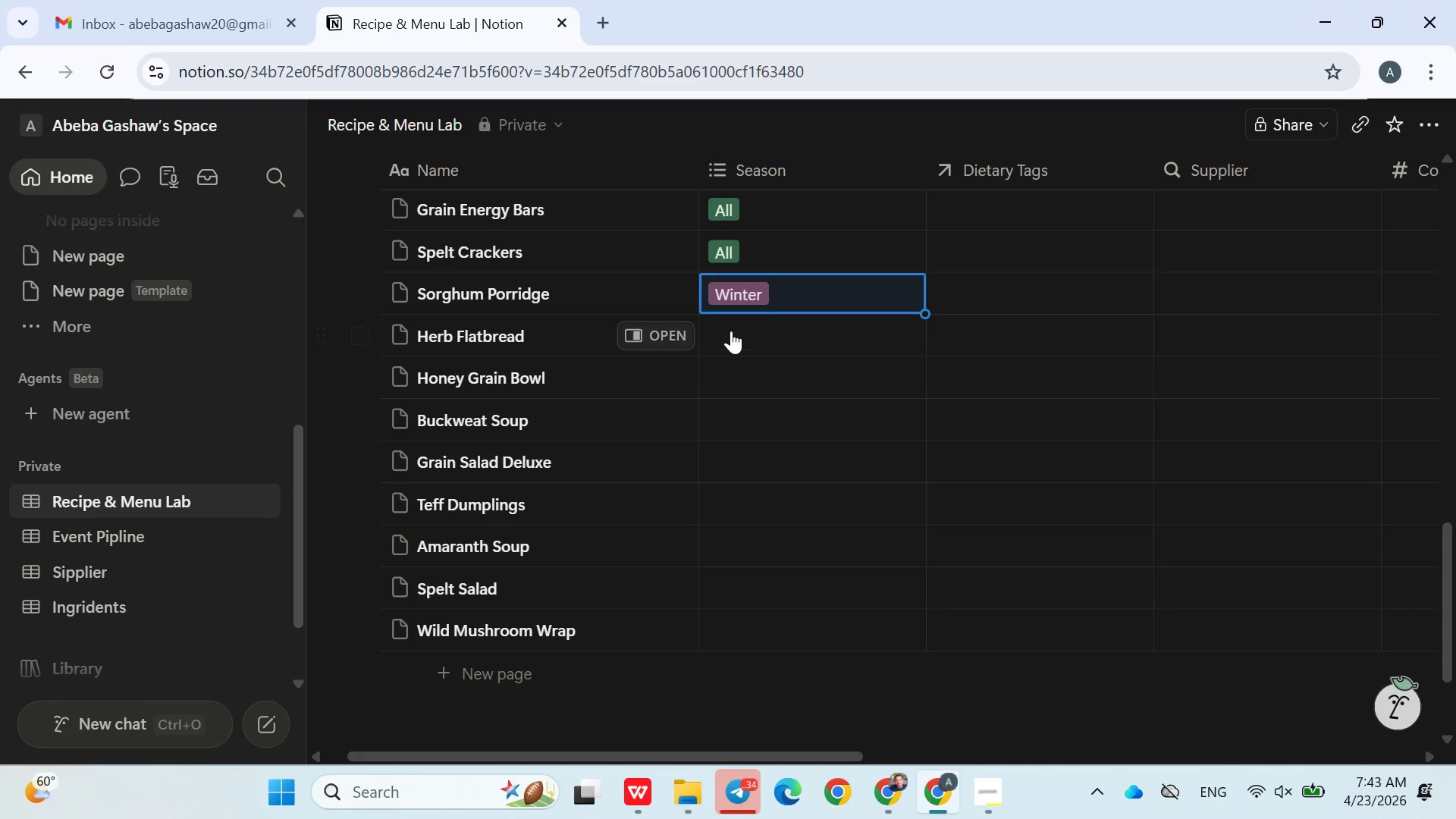 
left_click([734, 330])
 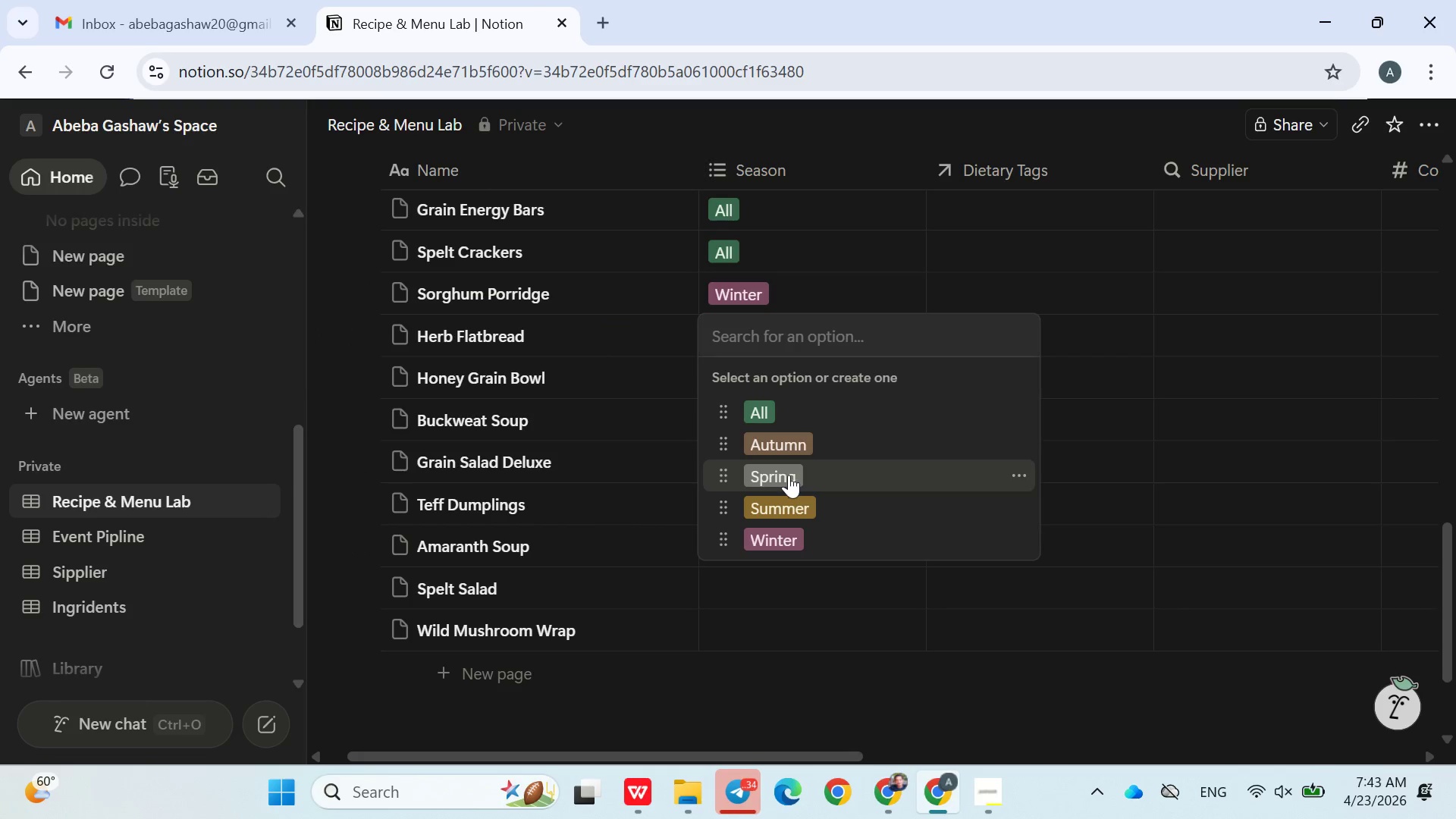 
left_click([791, 485])
 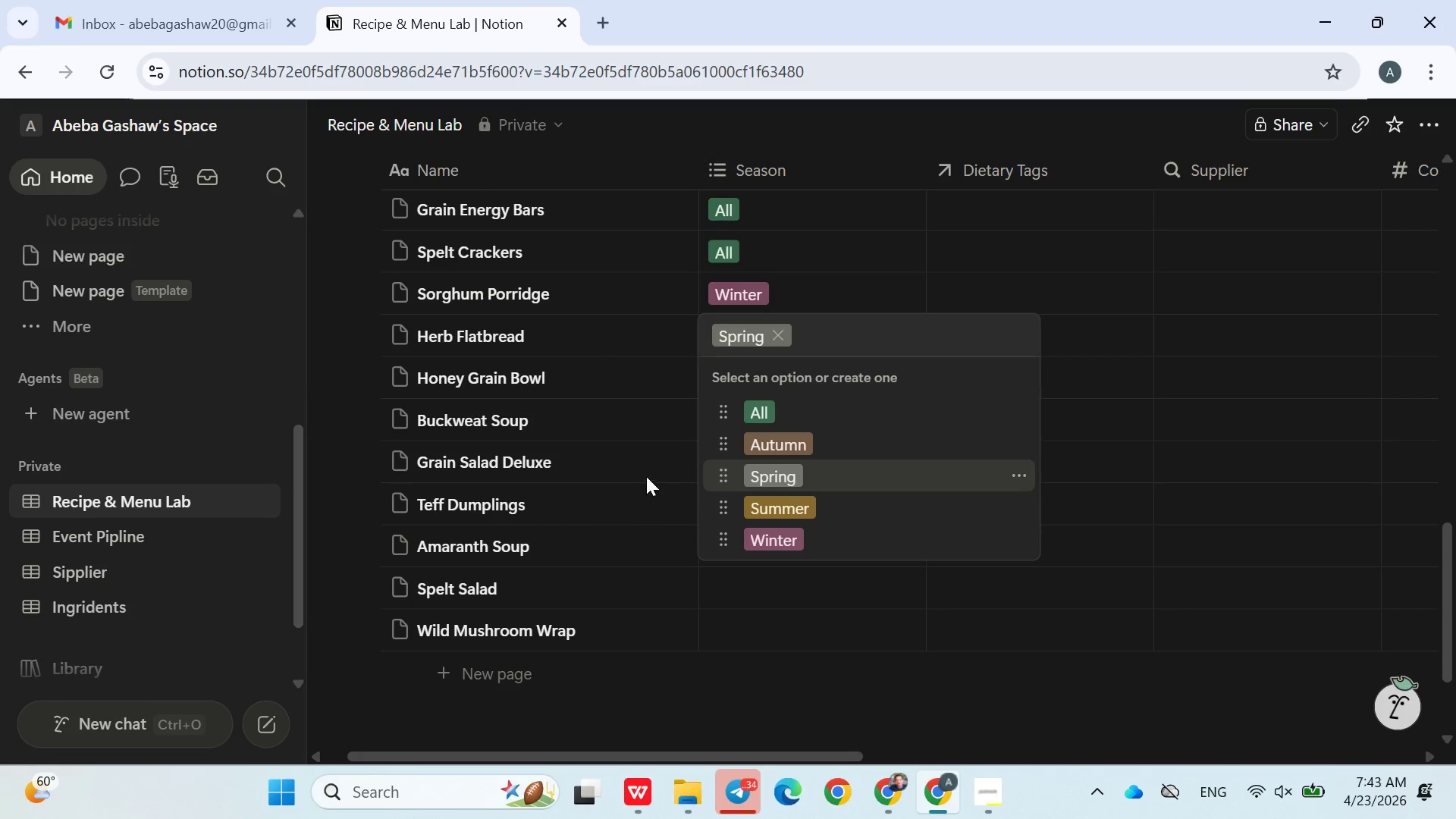 
left_click([637, 472])
 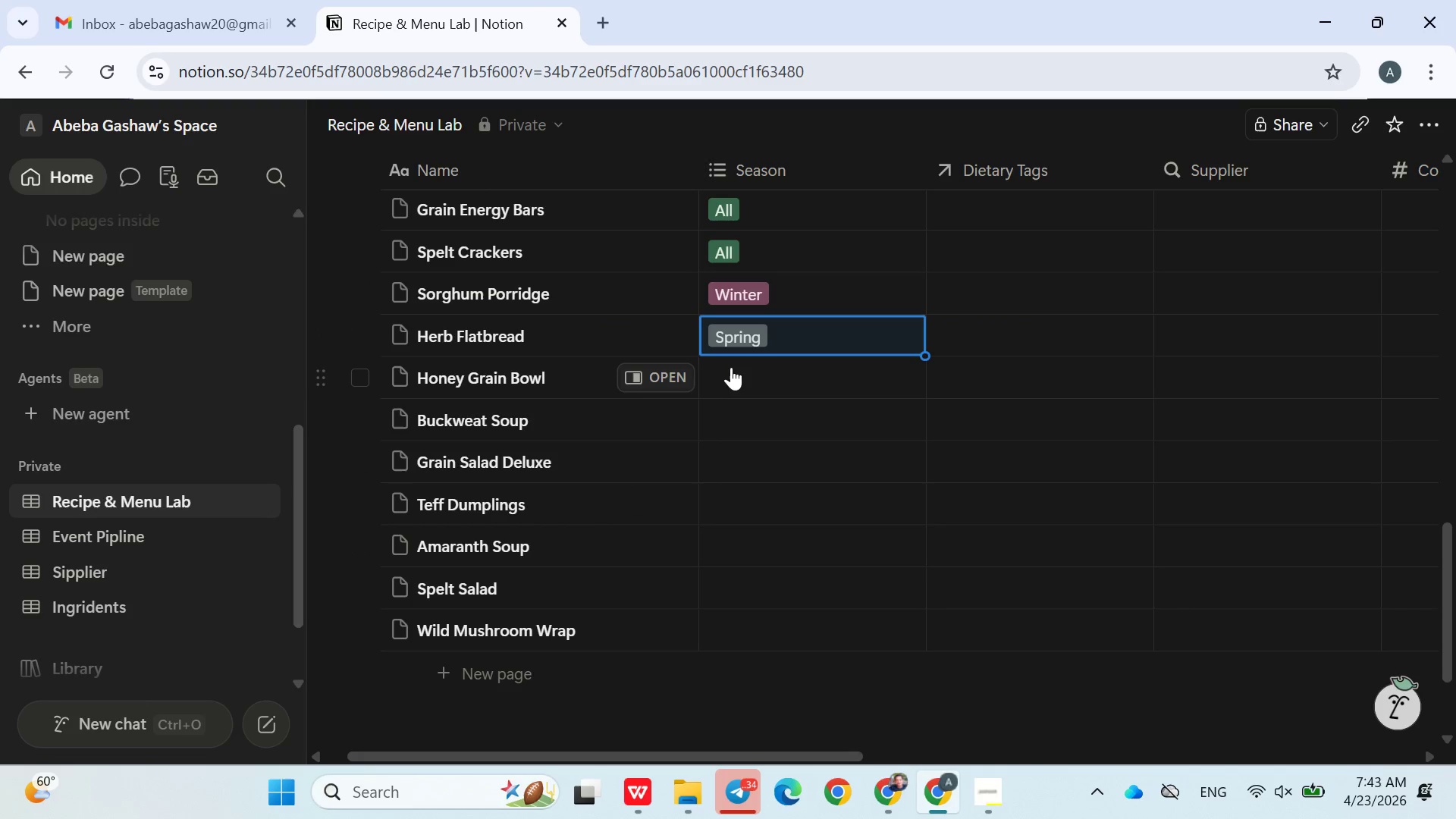 
left_click([736, 366])
 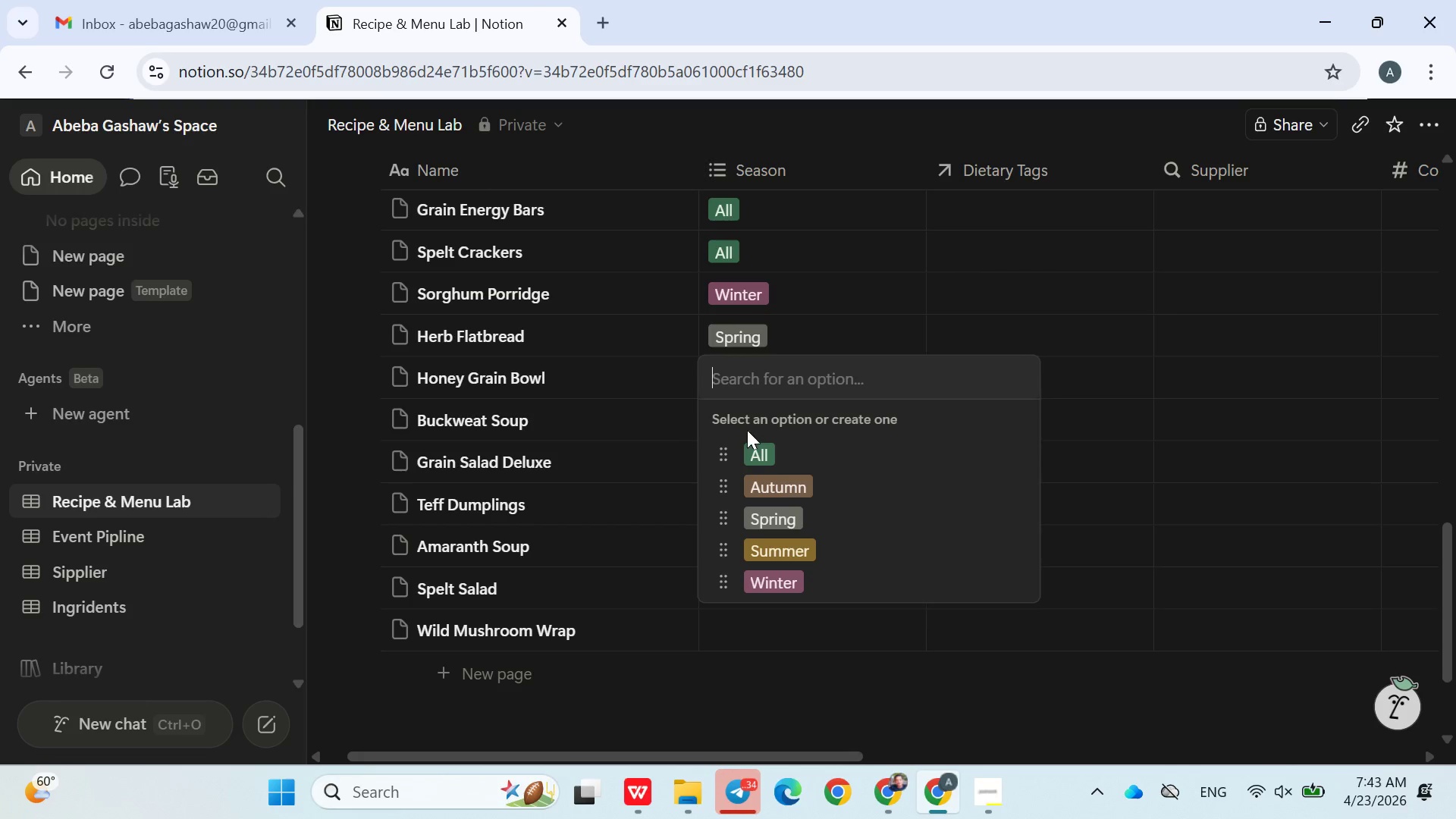 
left_click([748, 438])
 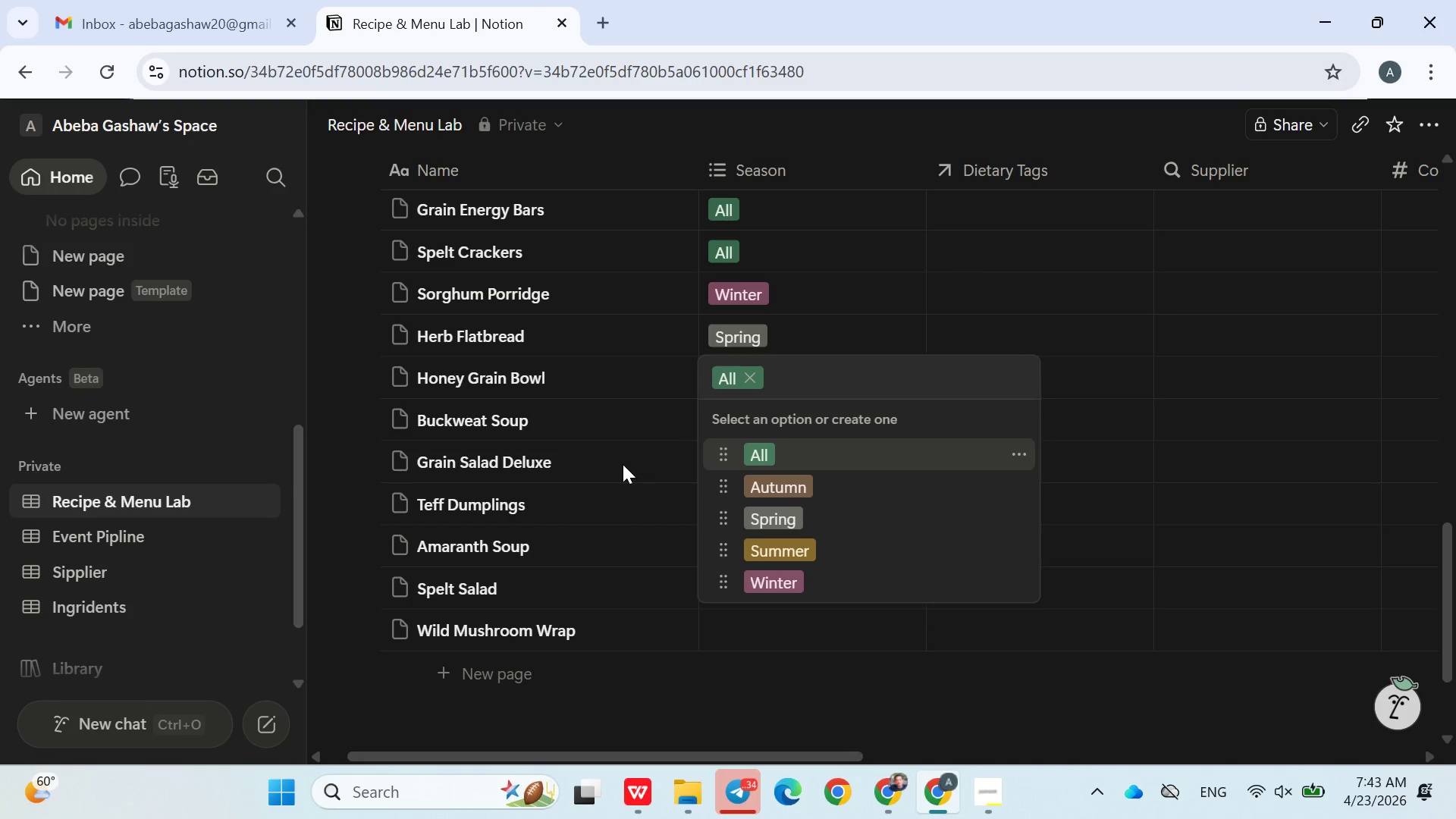 
left_click([617, 466])
 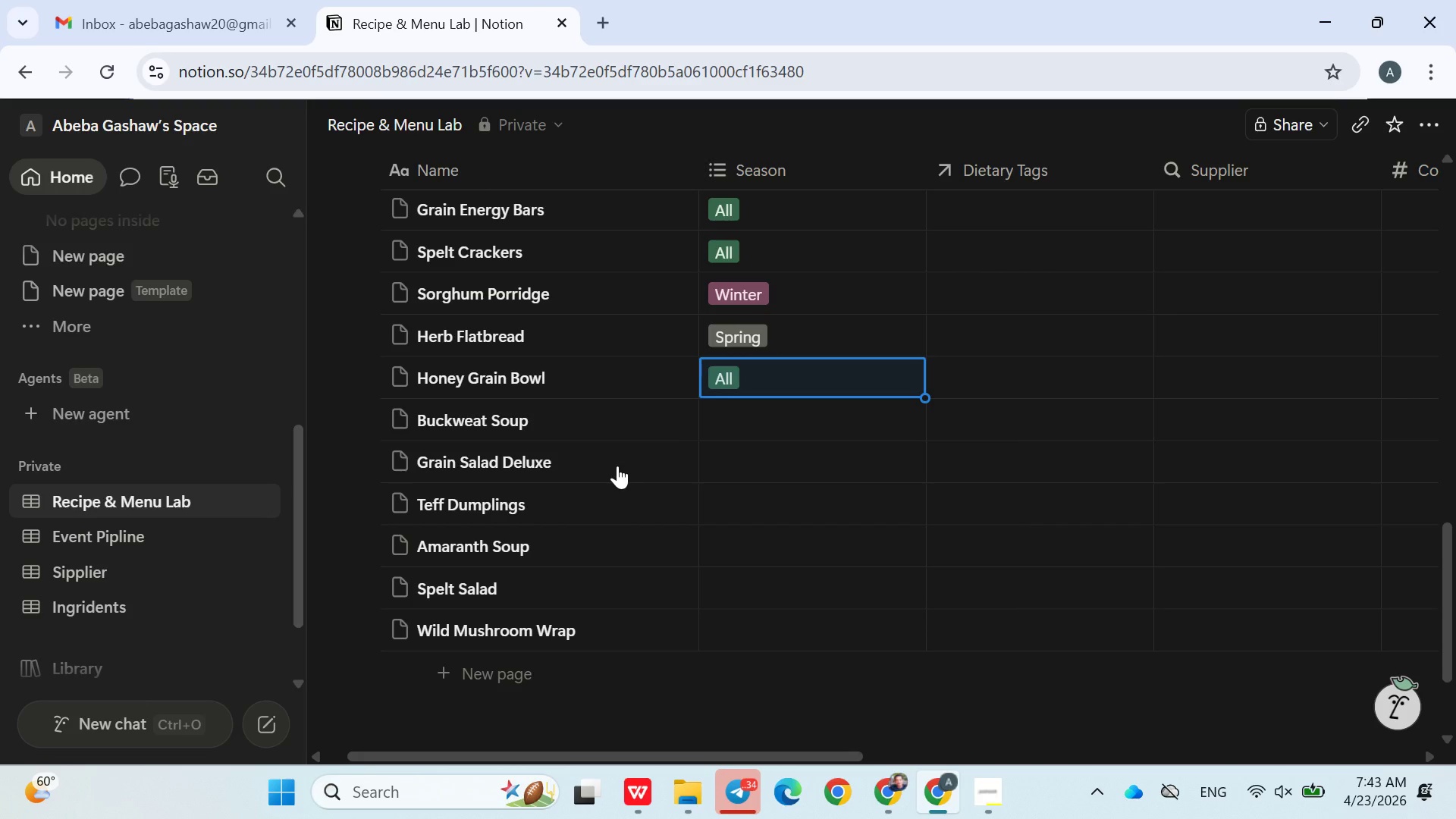 
wait(5.67)
 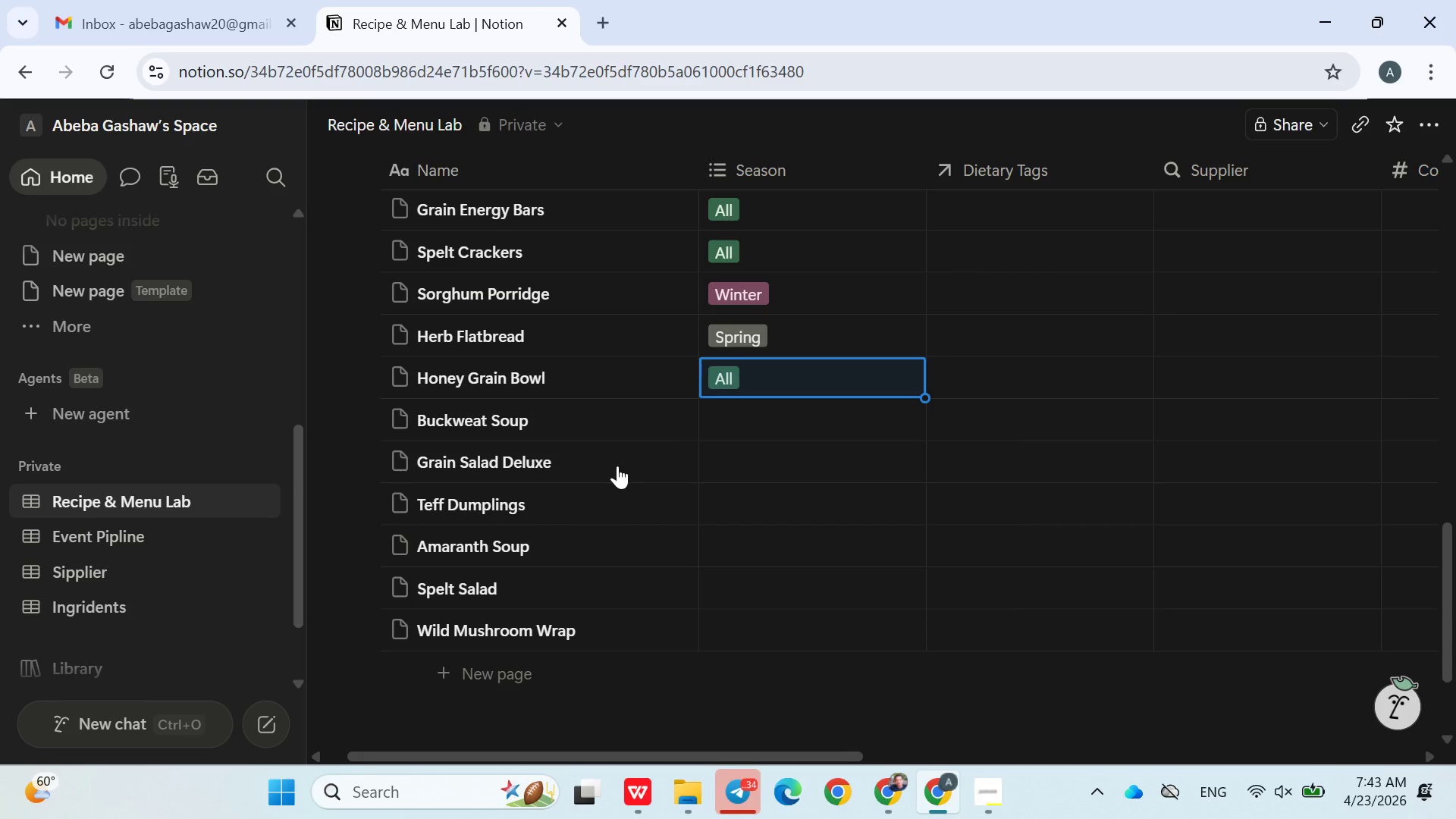 
left_click([731, 422])
 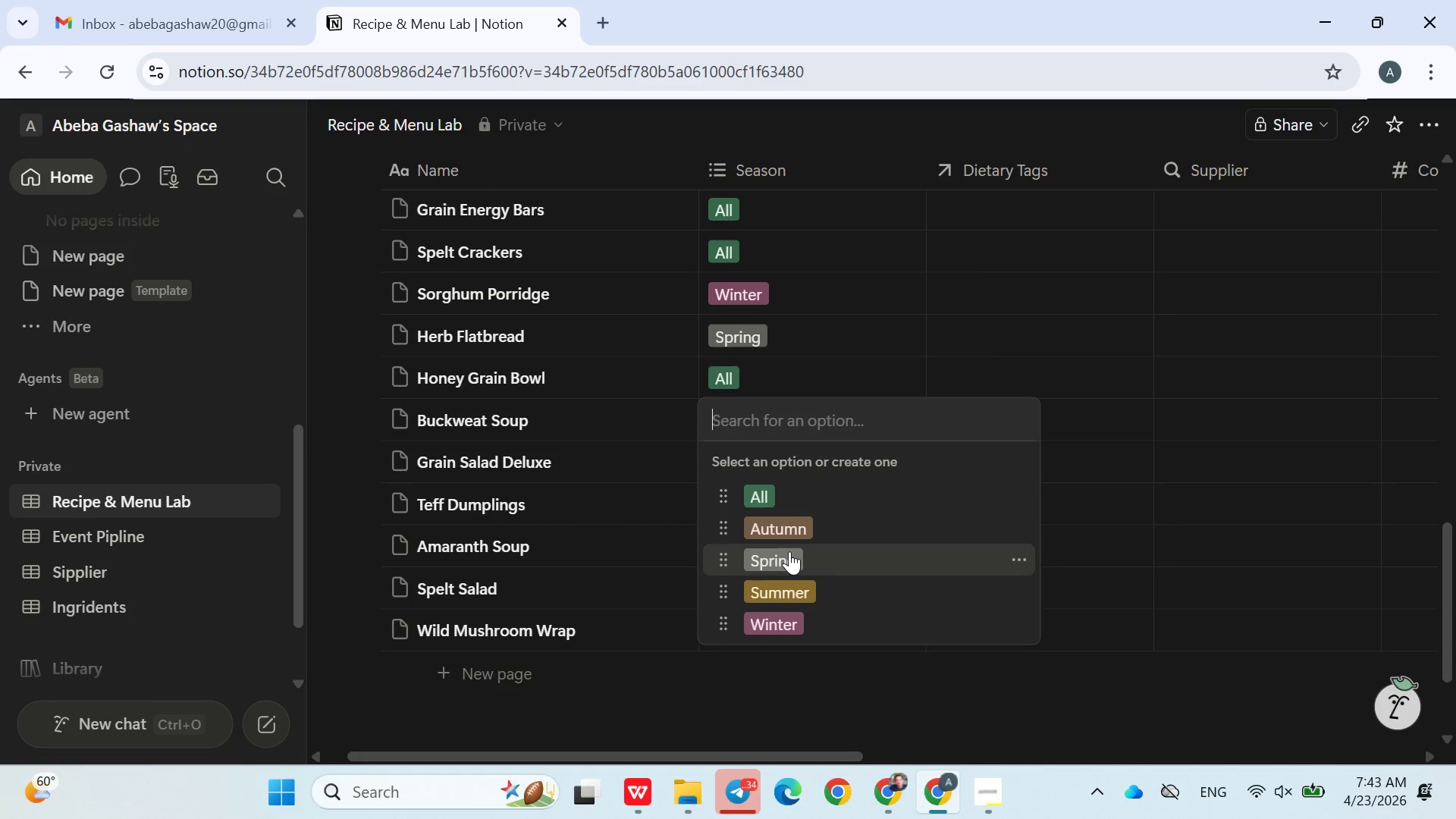 
left_click([792, 614])
 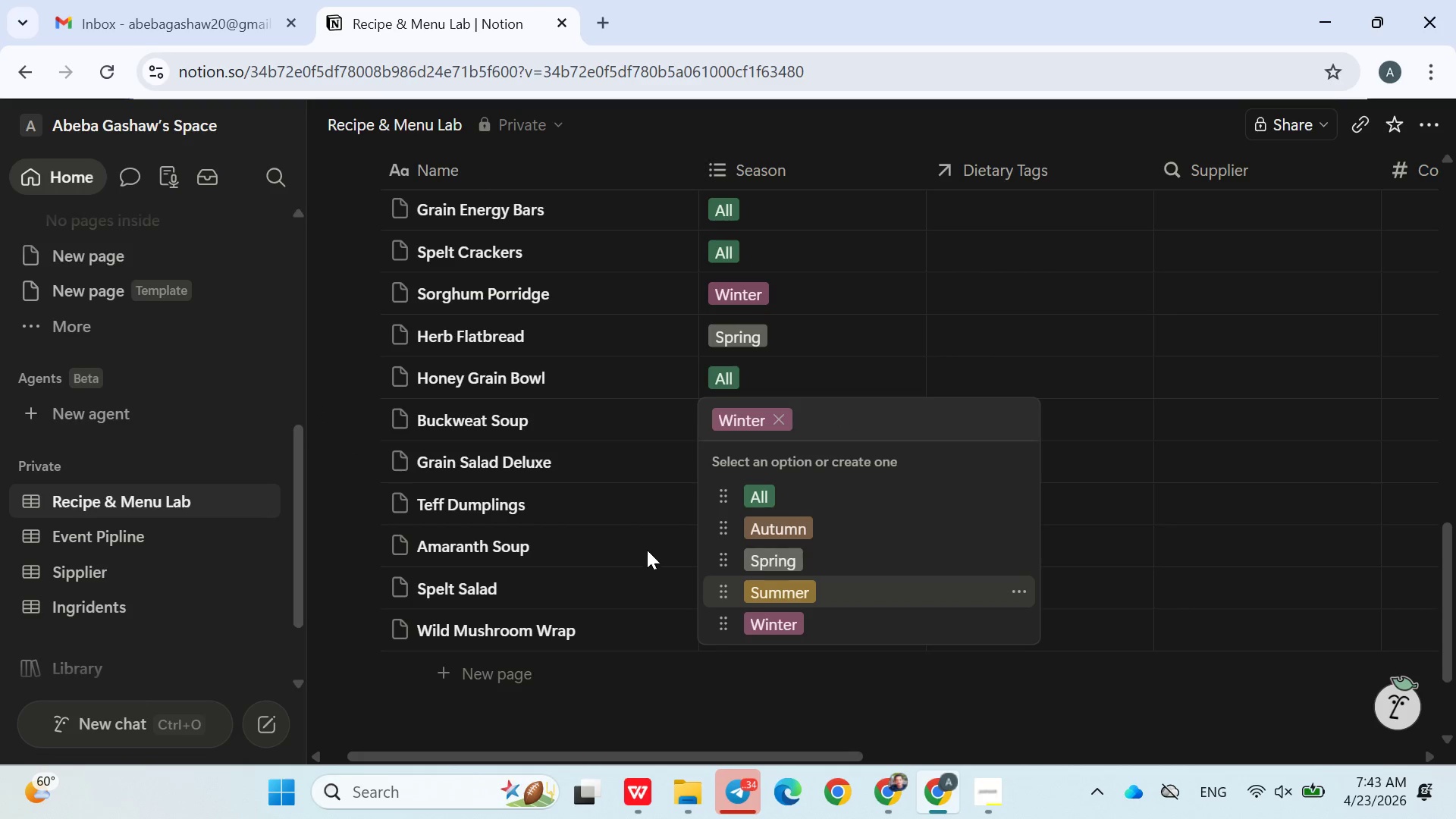 
left_click([644, 548])
 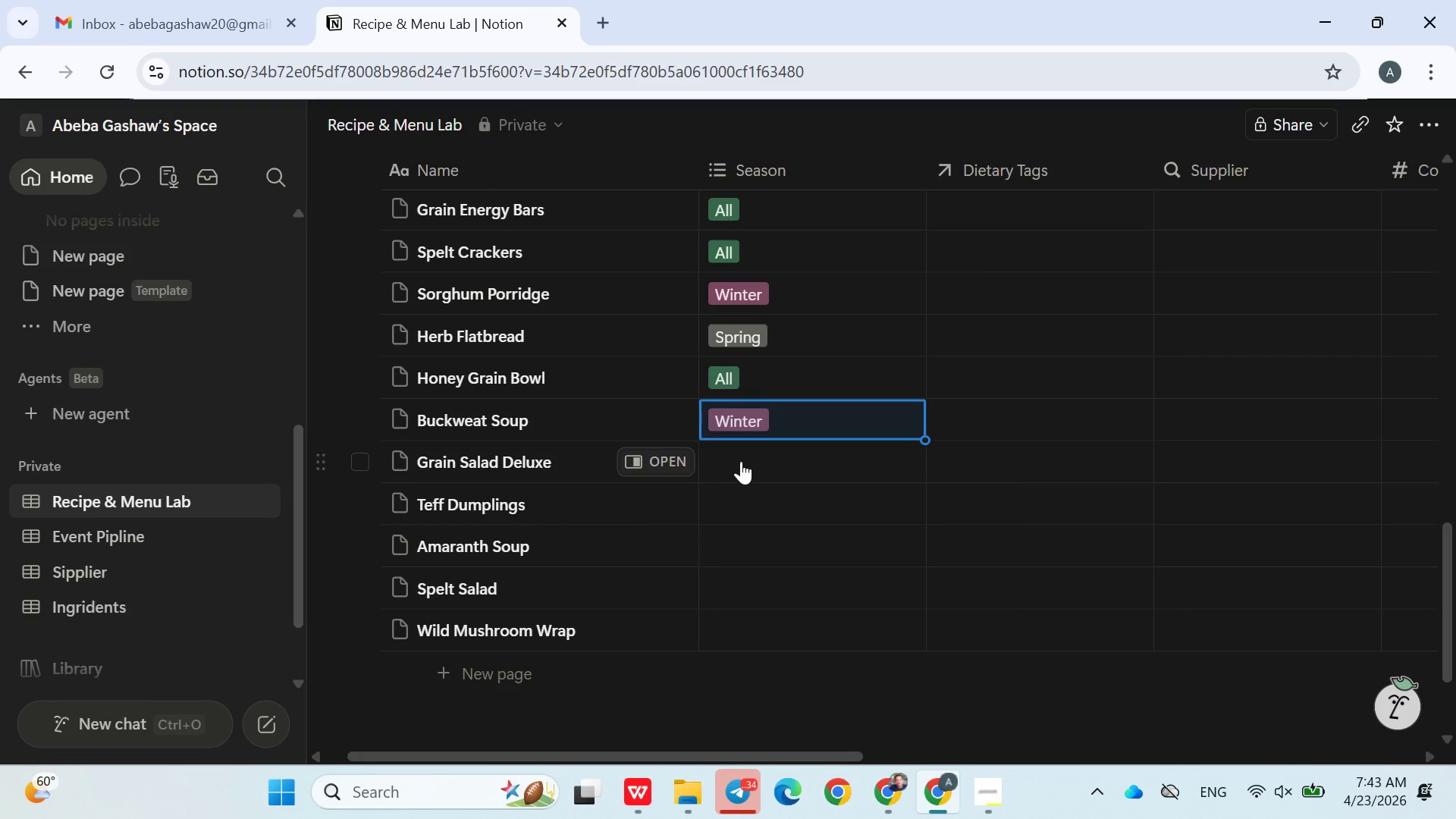 
left_click([744, 461])
 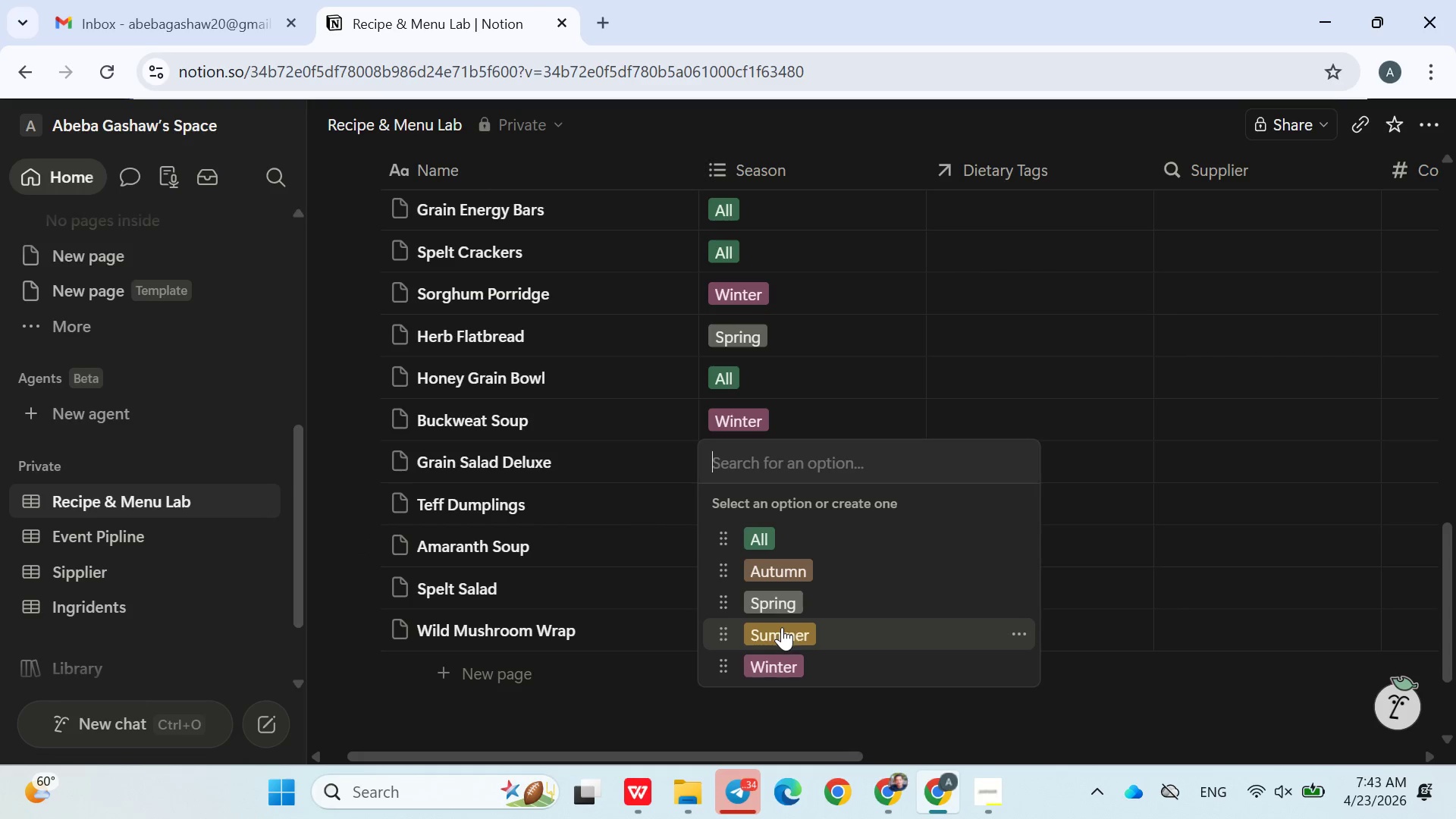 
double_click([582, 543])
 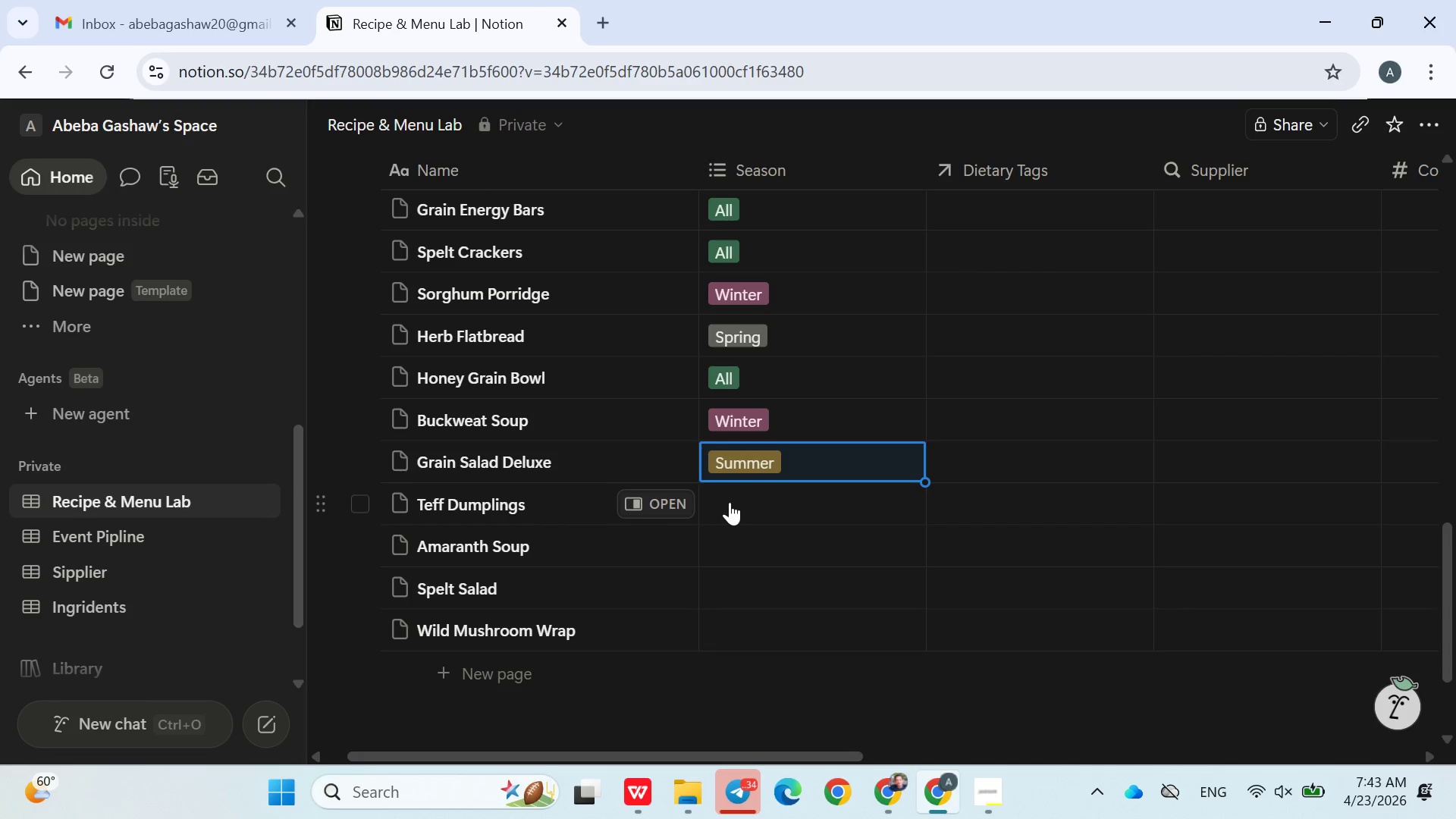 
left_click([739, 500])
 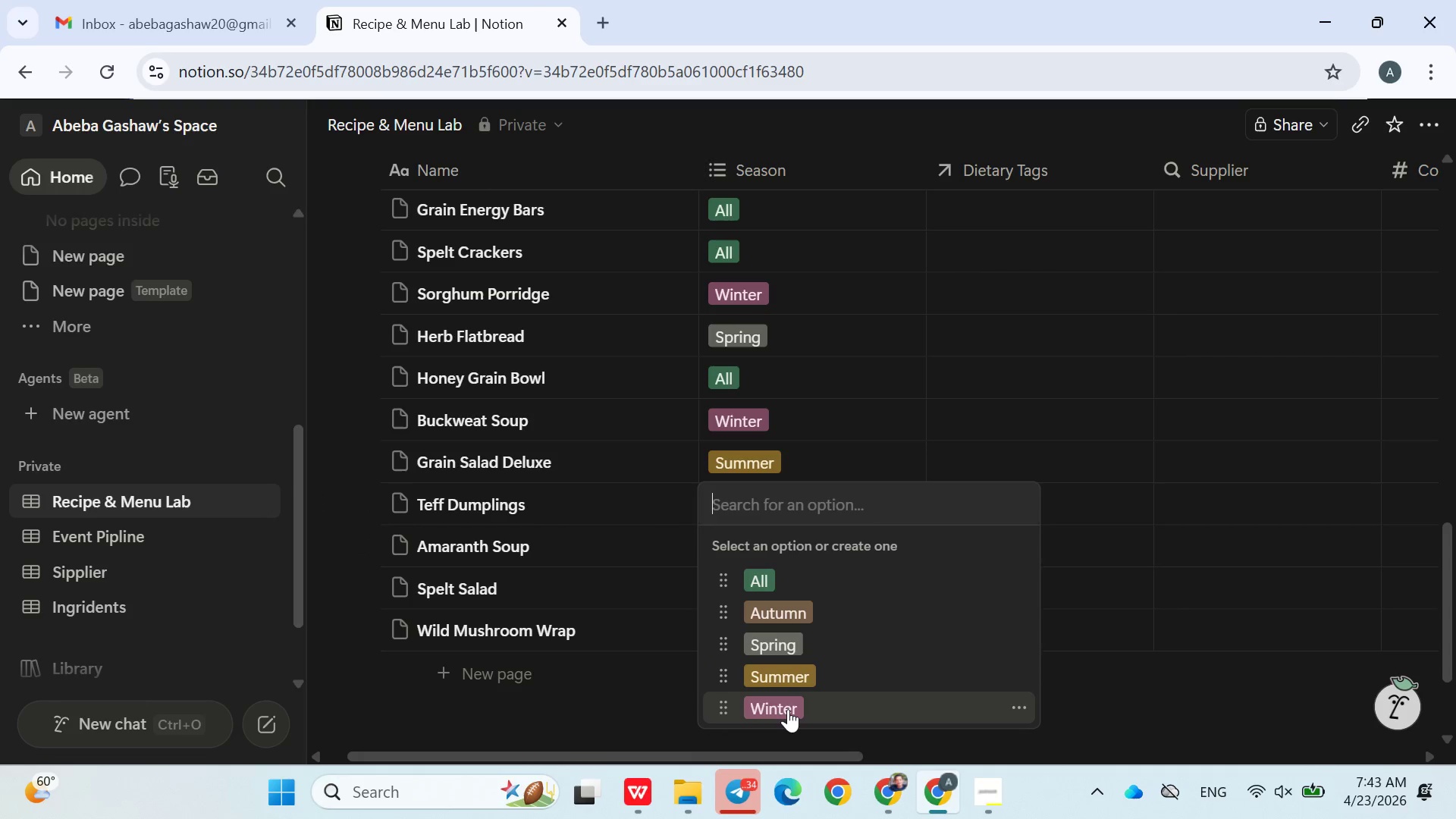 
double_click([636, 595])
 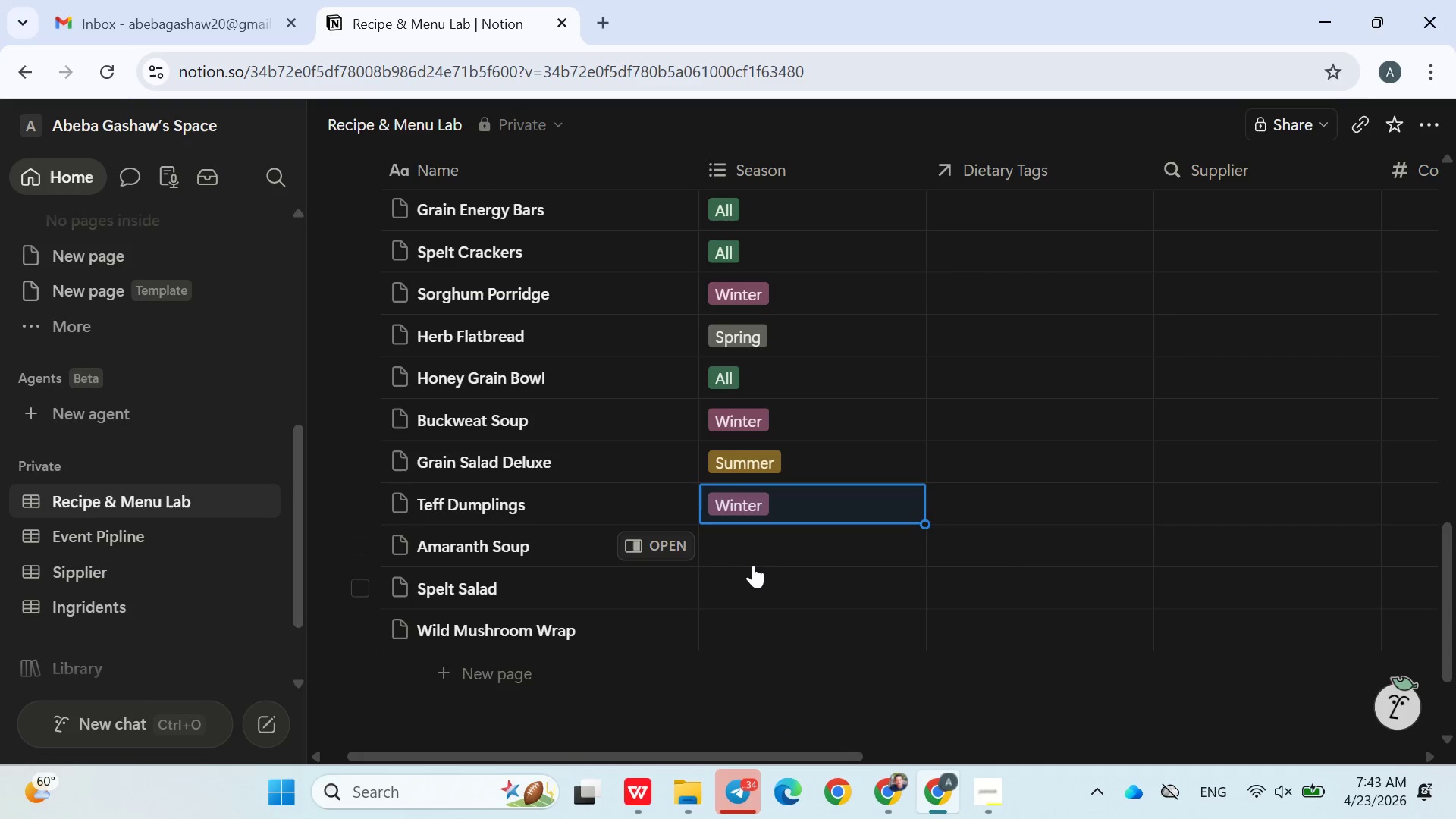 
left_click([755, 563])
 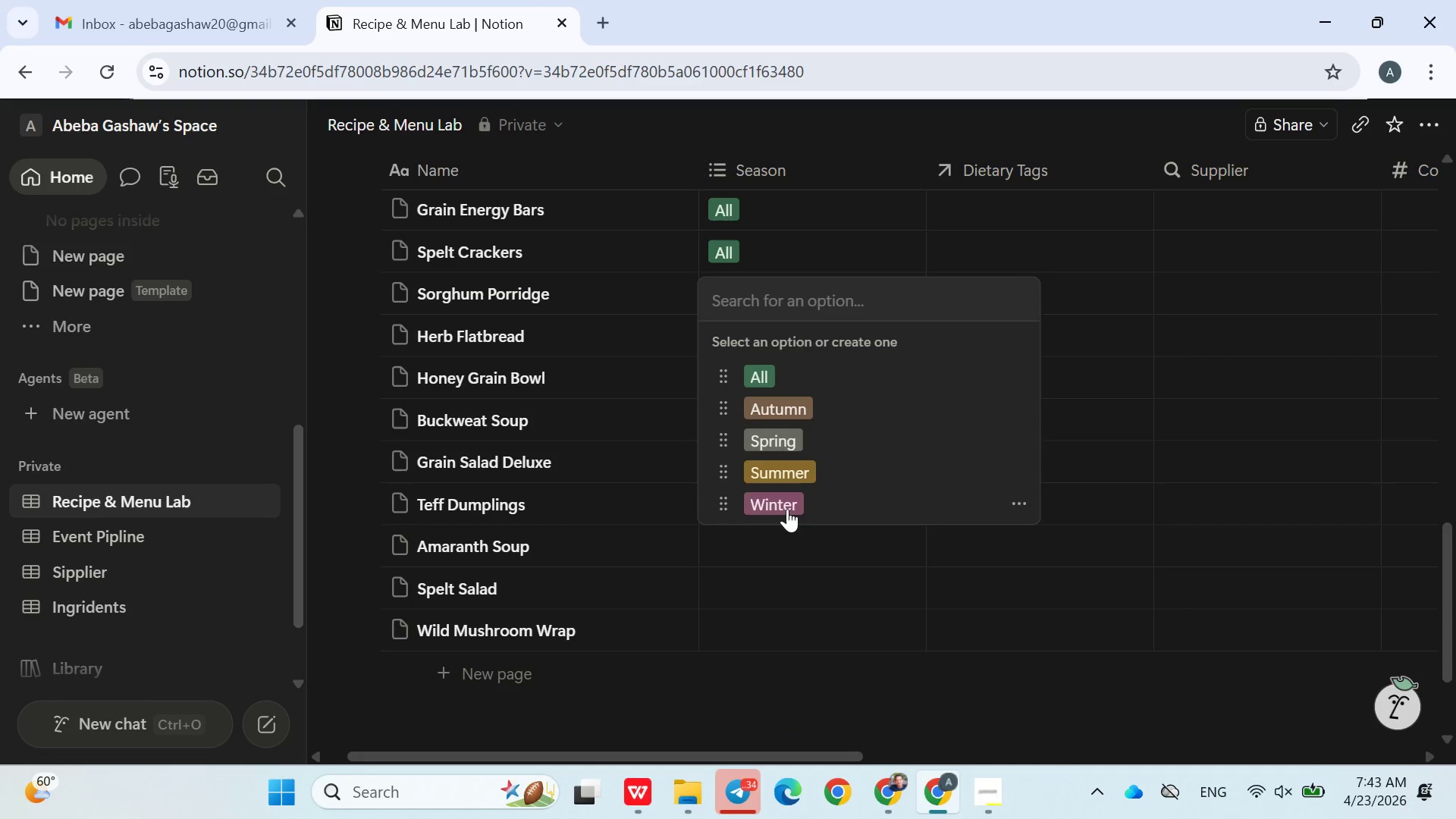 
left_click([787, 509])
 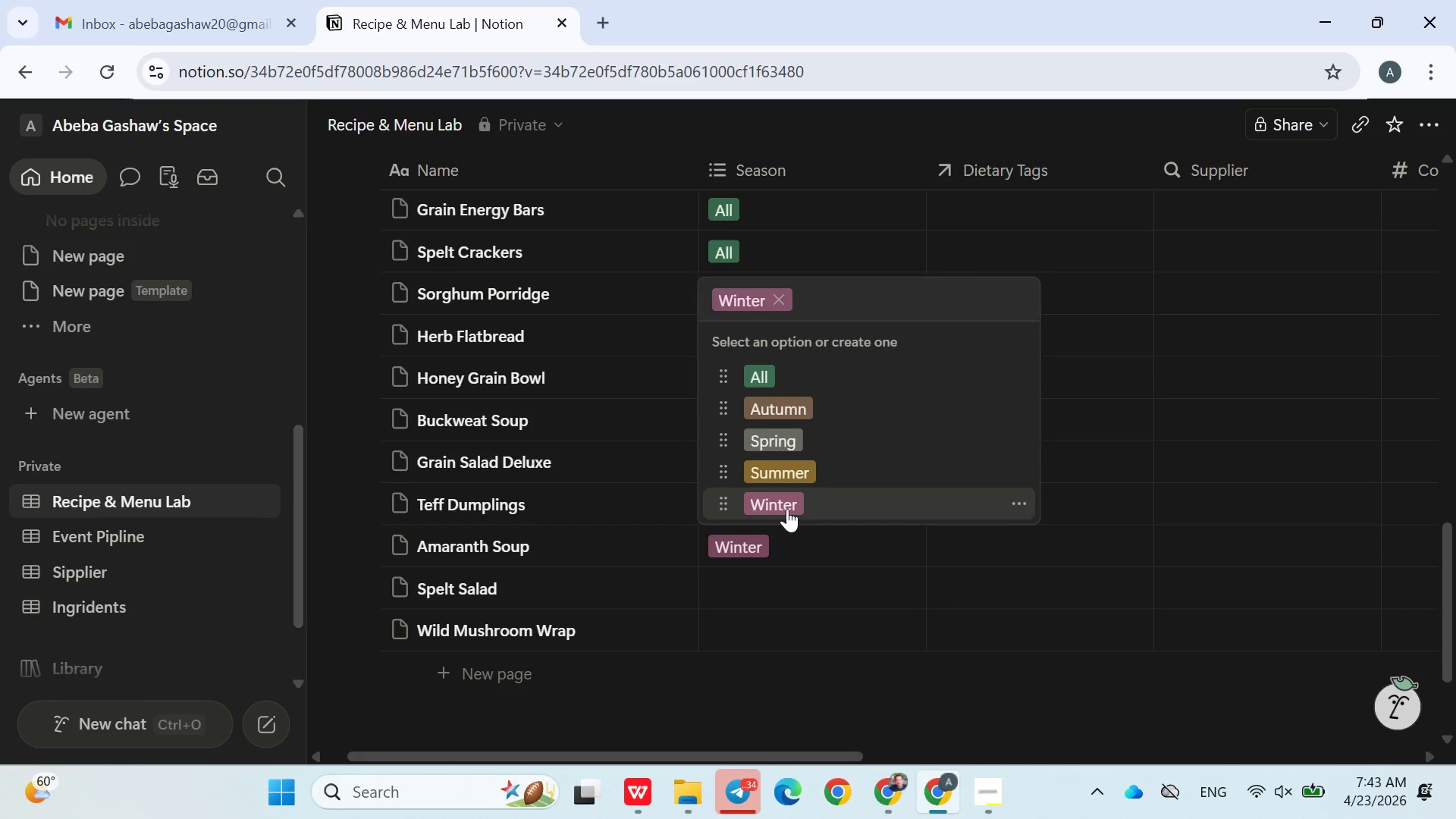 
wait(7.64)
 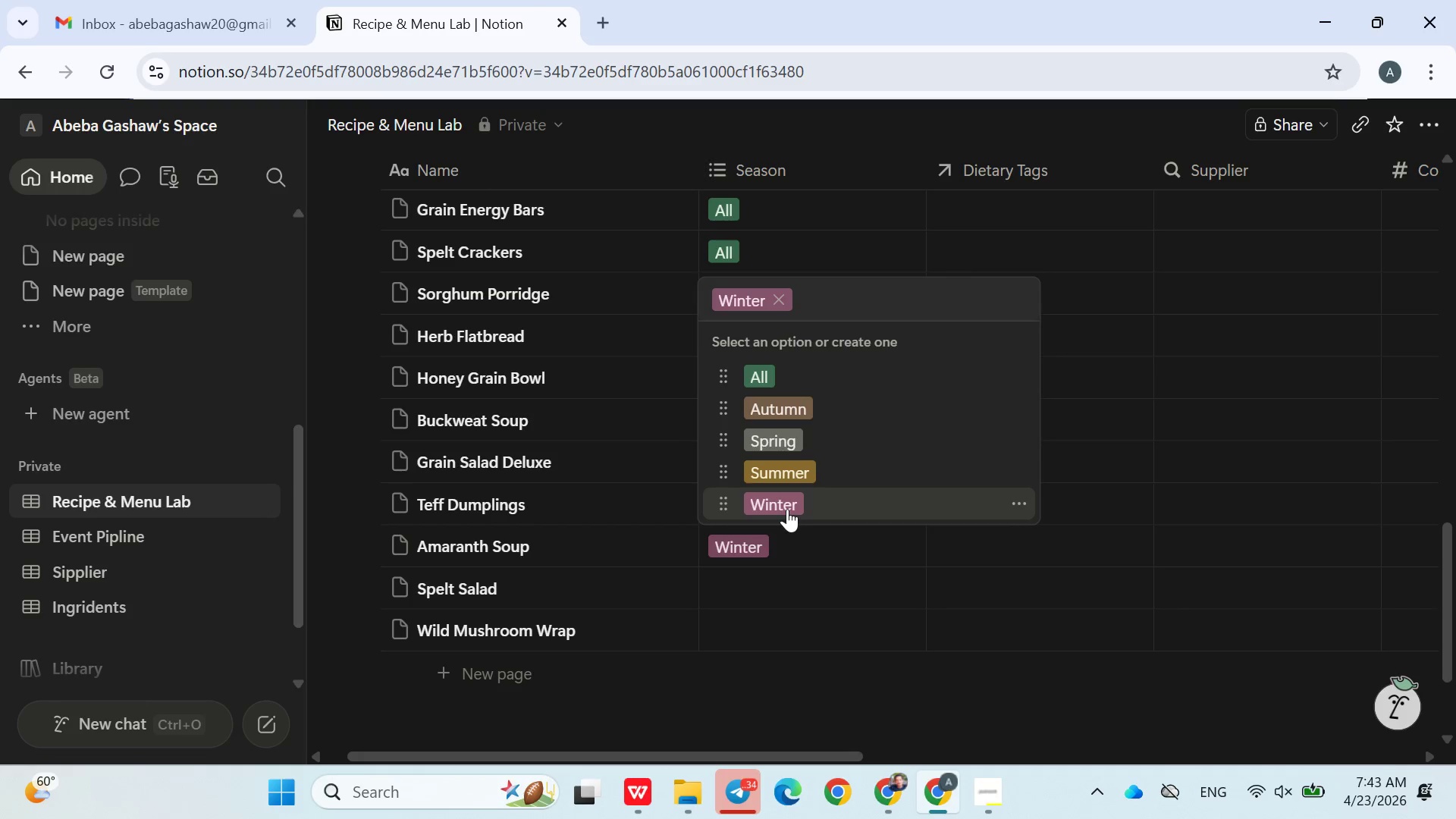 
left_click([761, 579])
 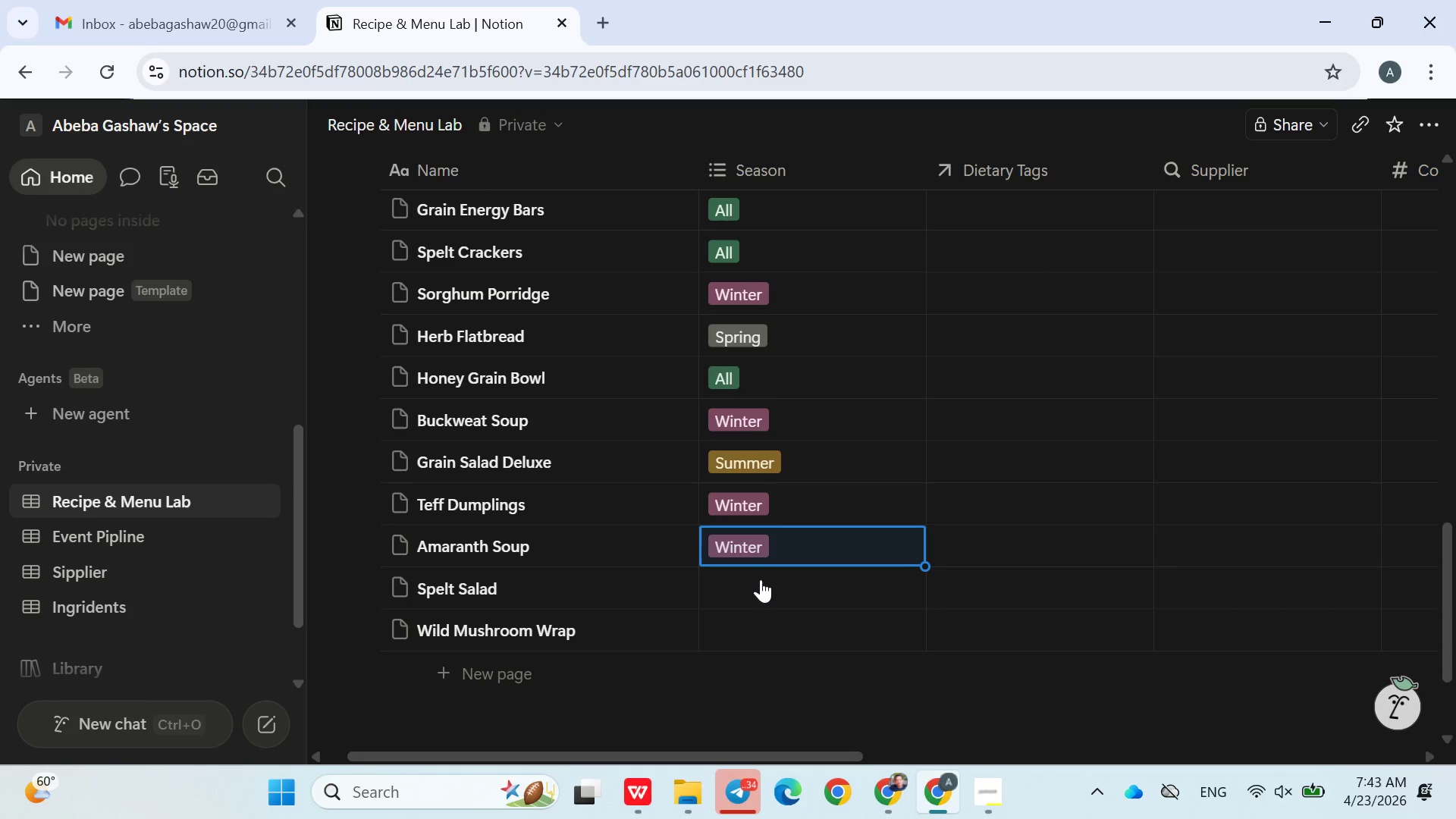 
left_click([761, 579])
 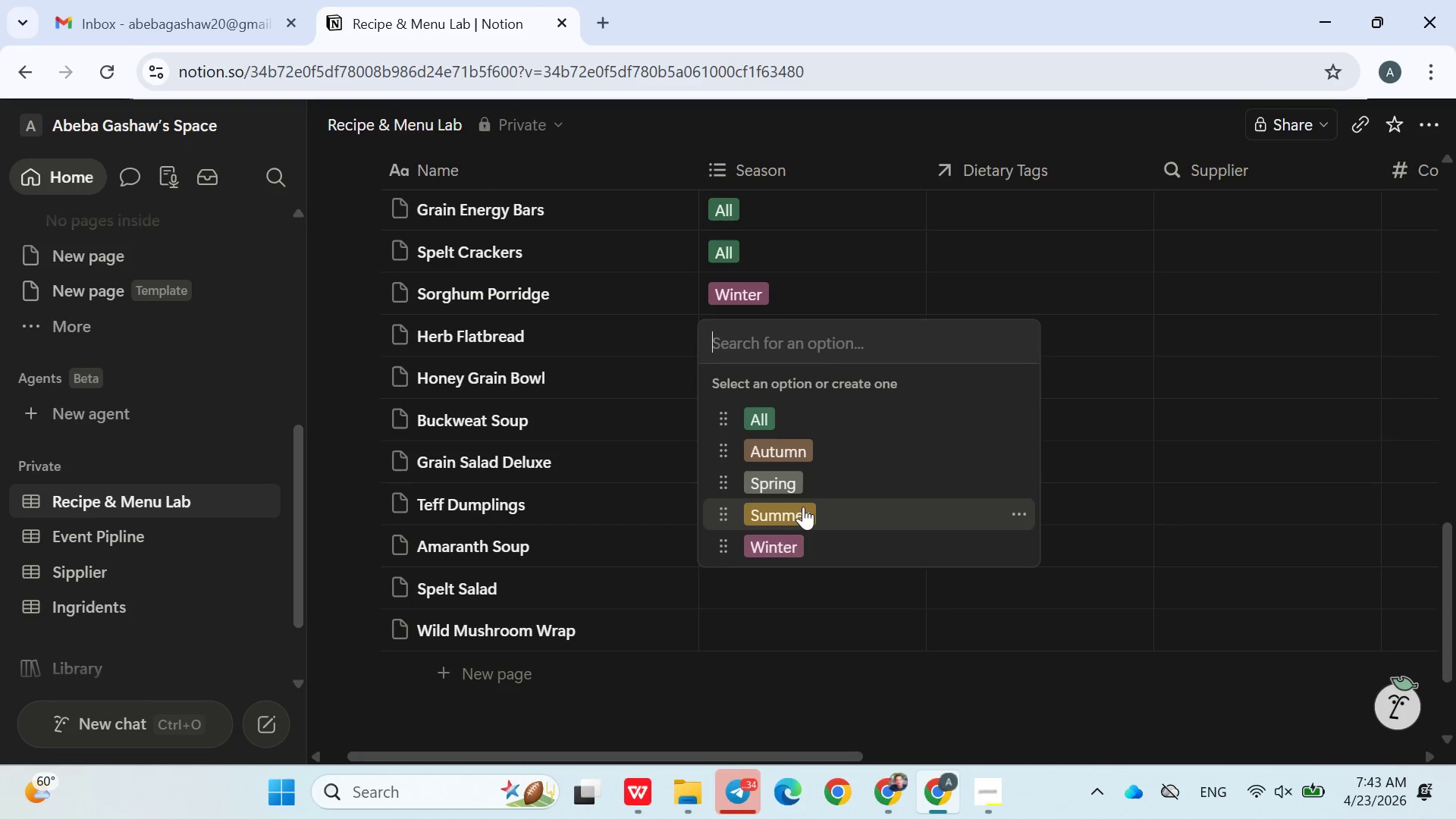 
left_click([802, 515])
 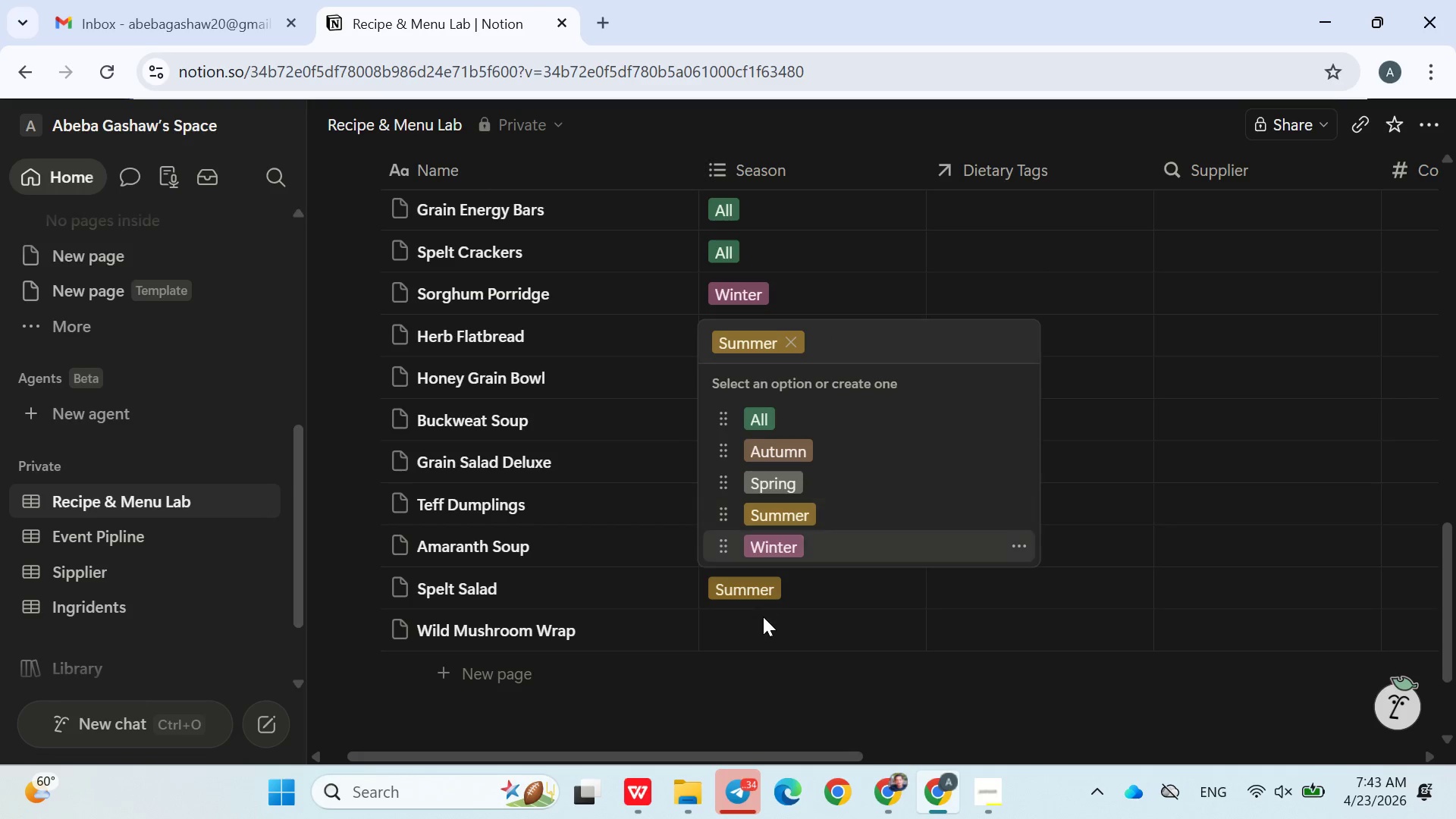 
left_click([763, 620])
 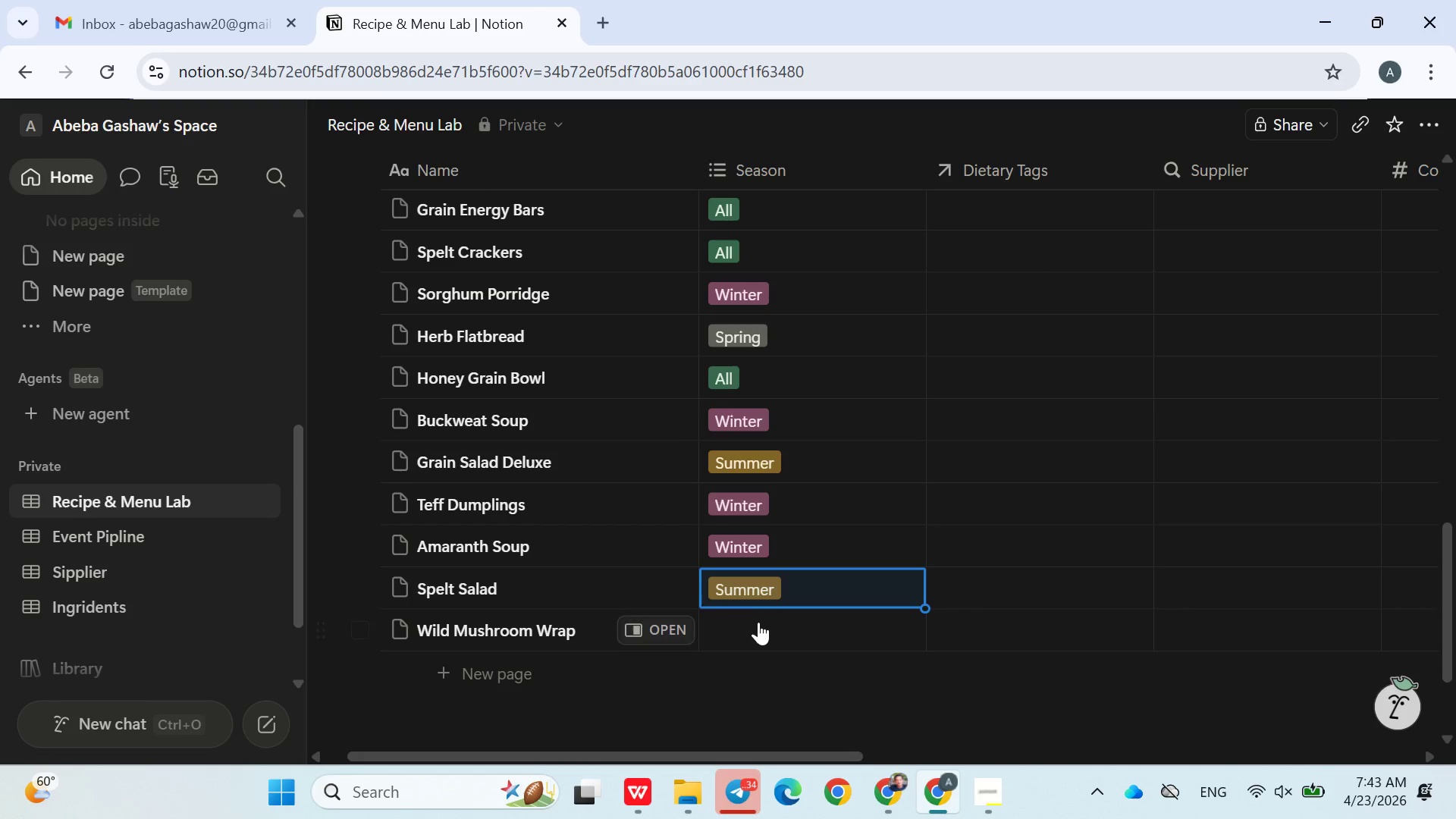 
left_click([758, 623])
 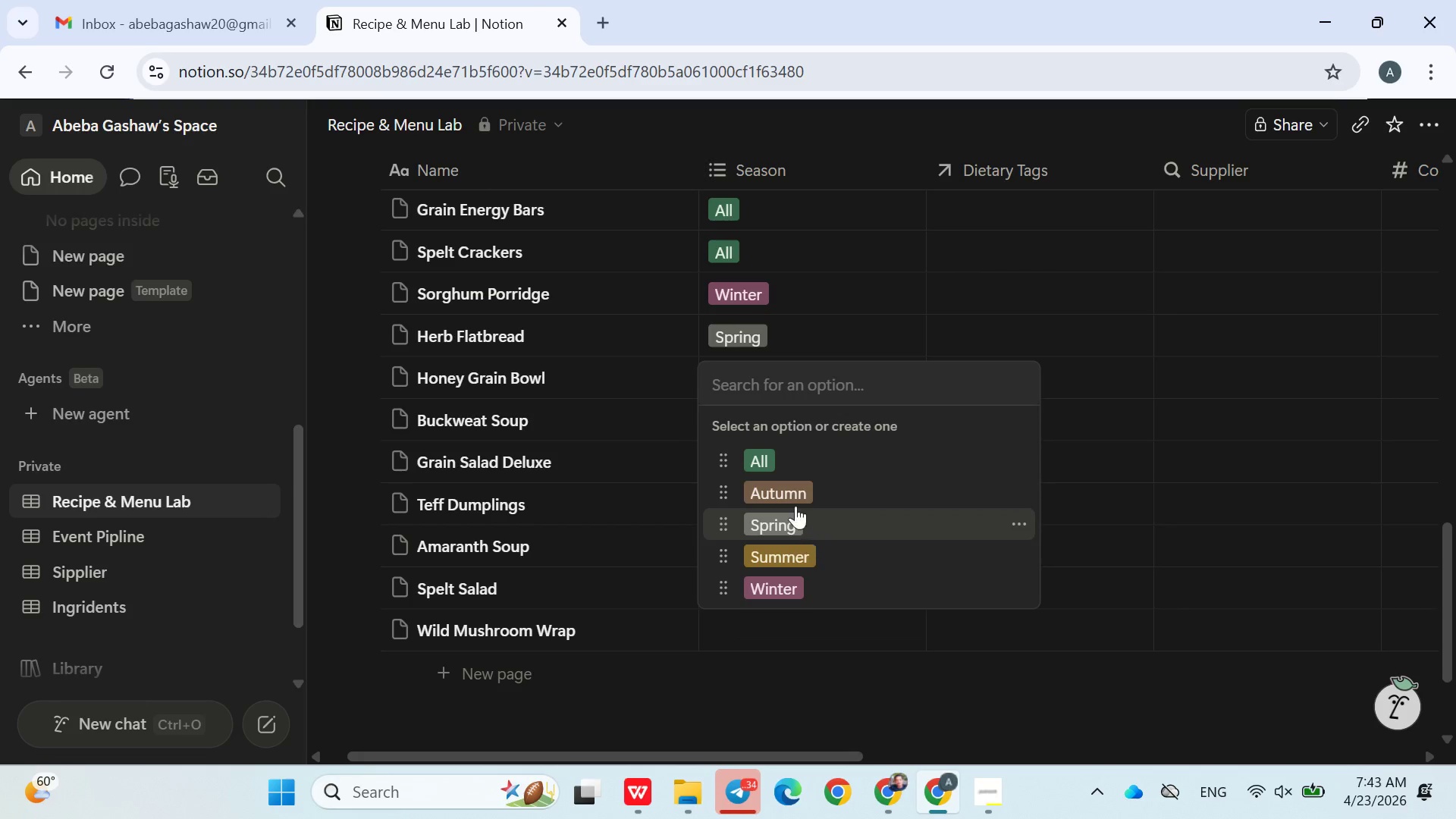 
left_click([789, 496])
 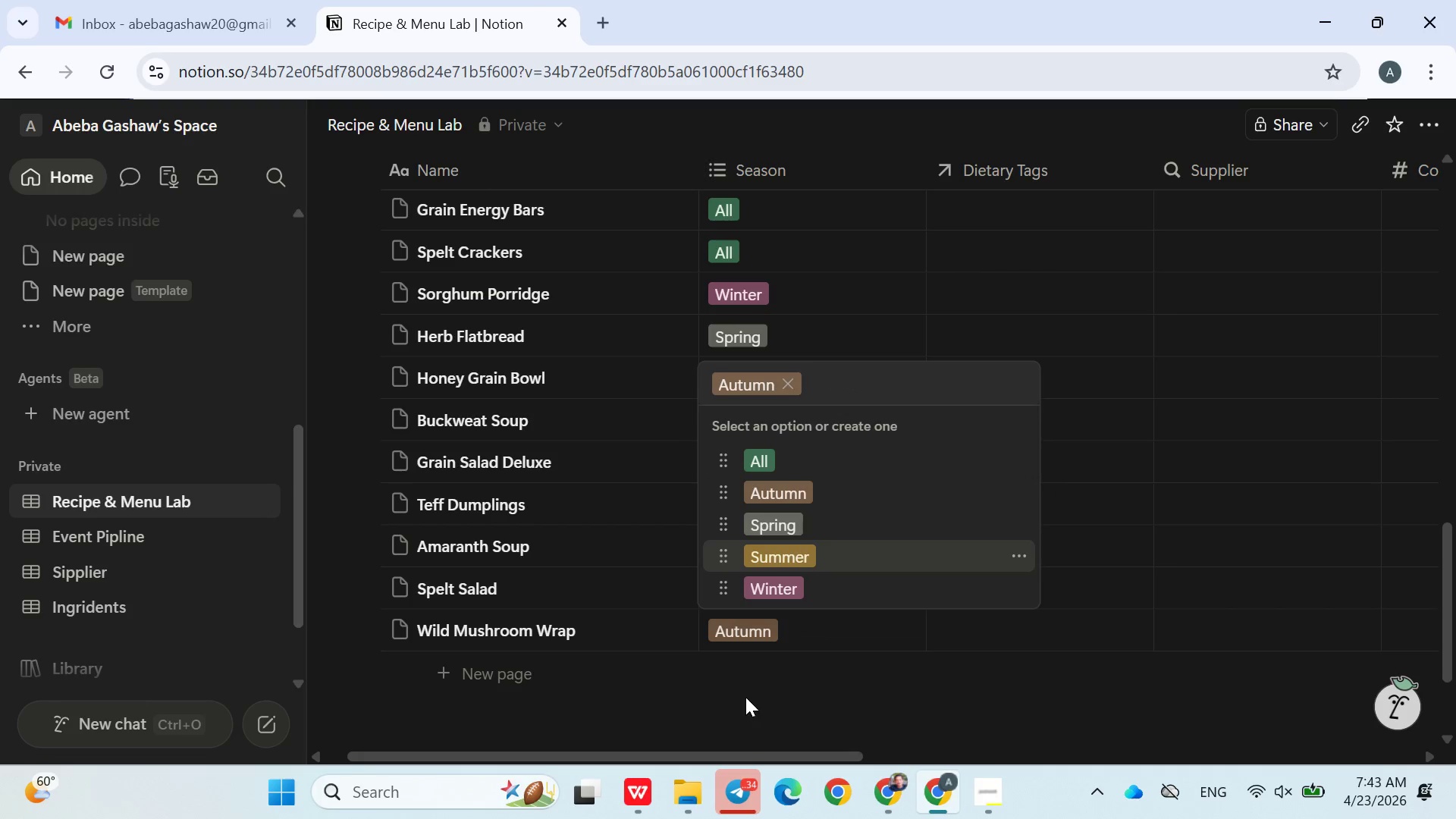 
left_click([745, 697])
 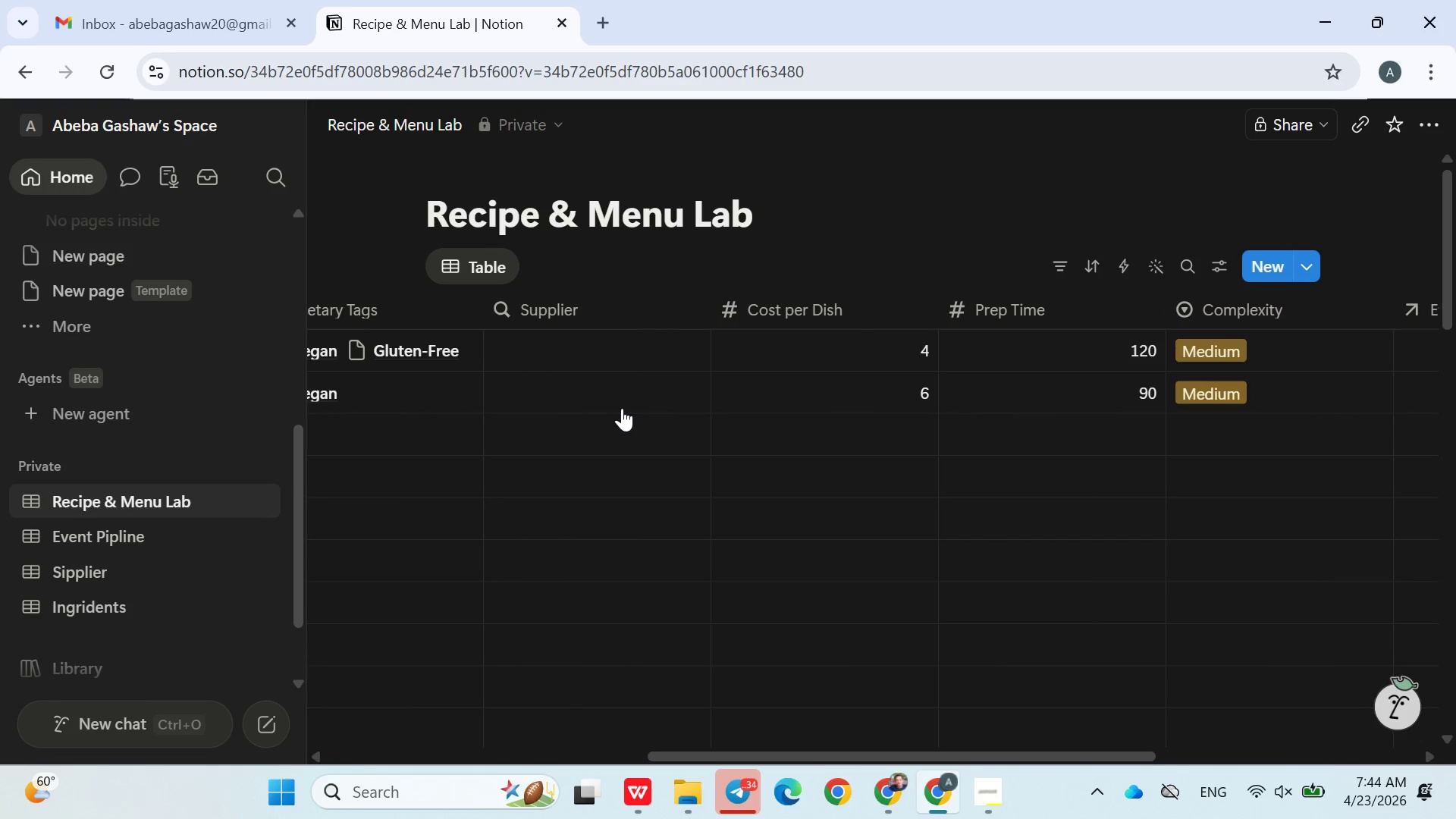 
wait(33.78)
 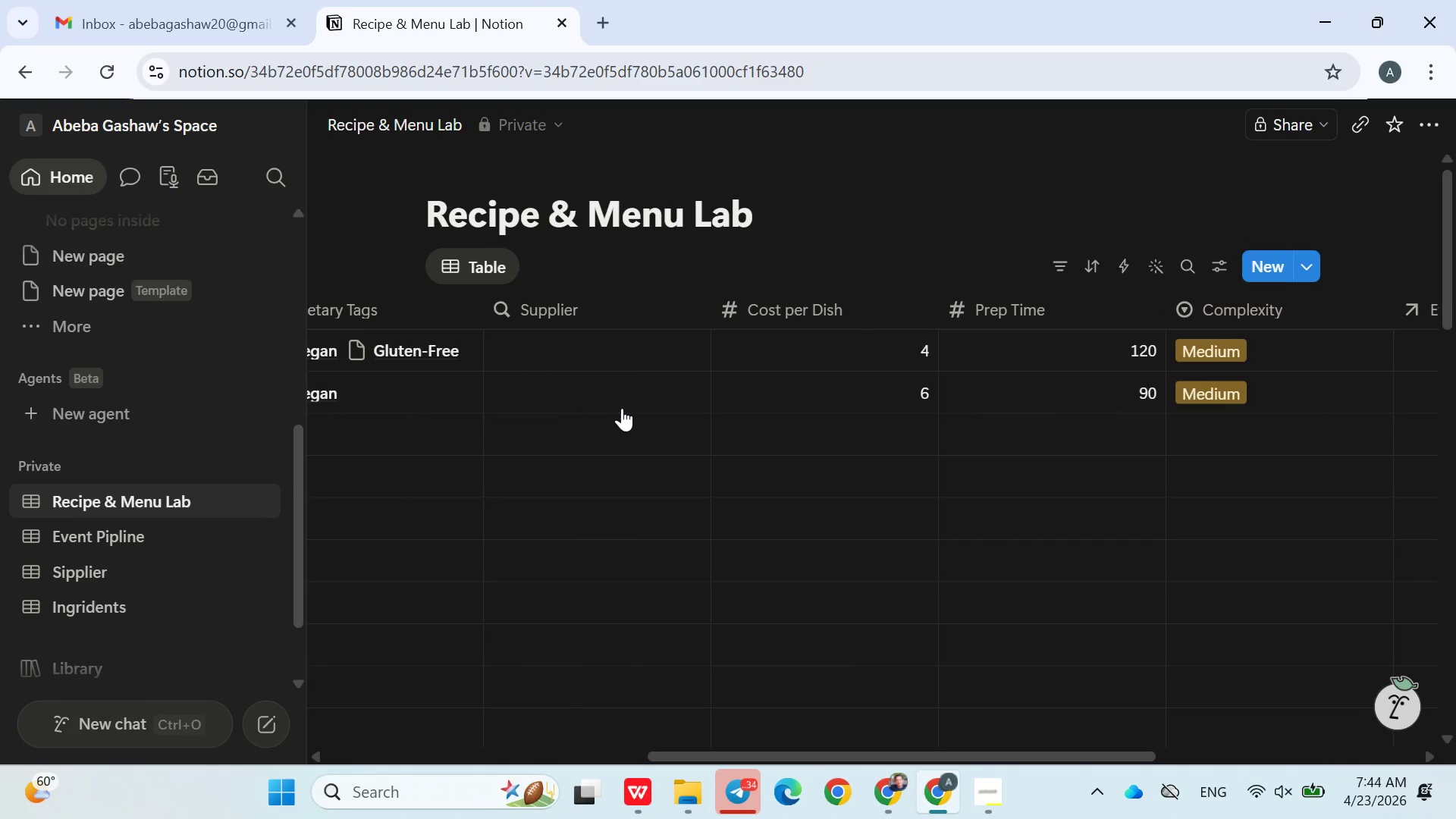 
left_click([546, 427])
 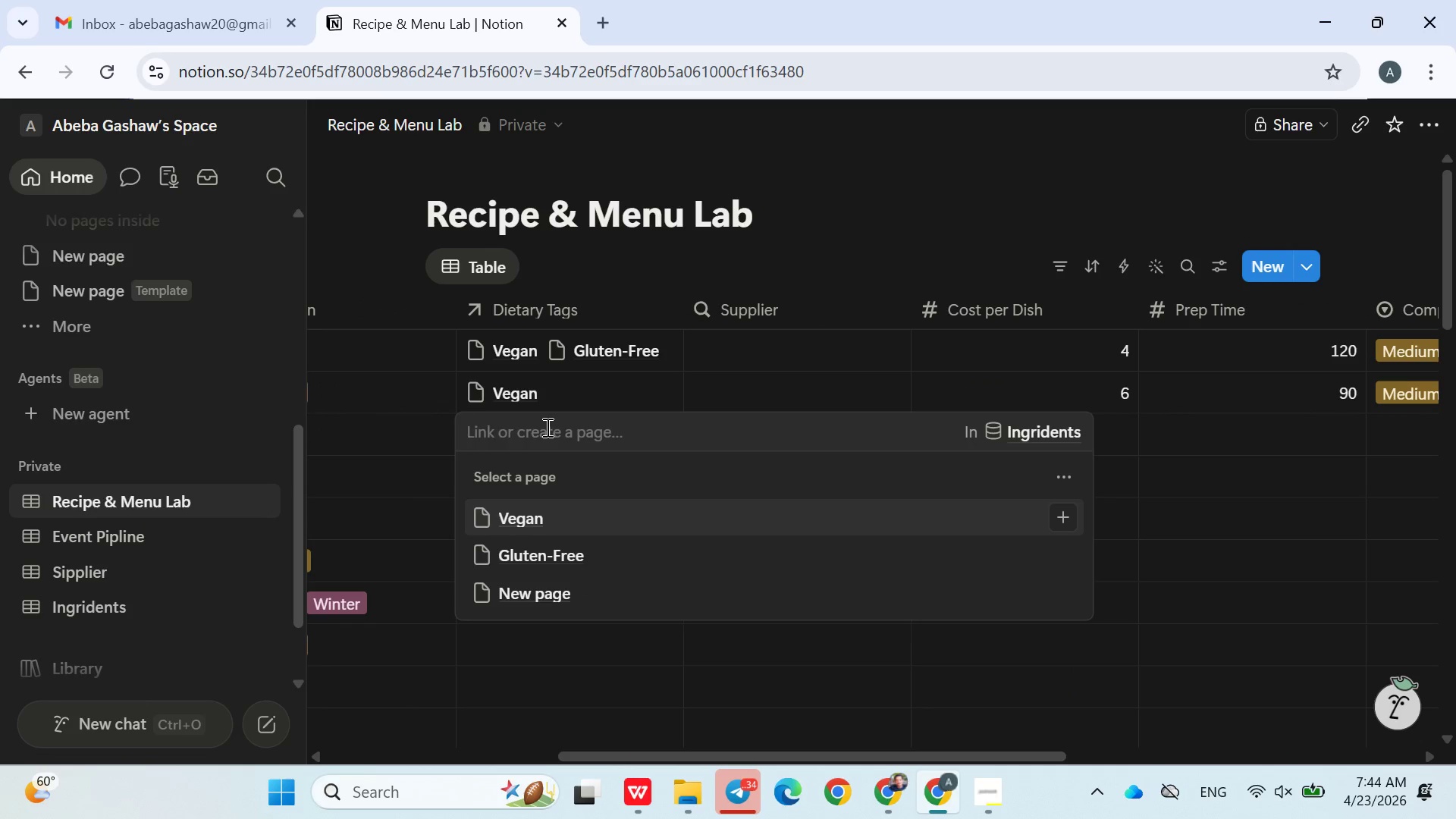 
wait(8.16)
 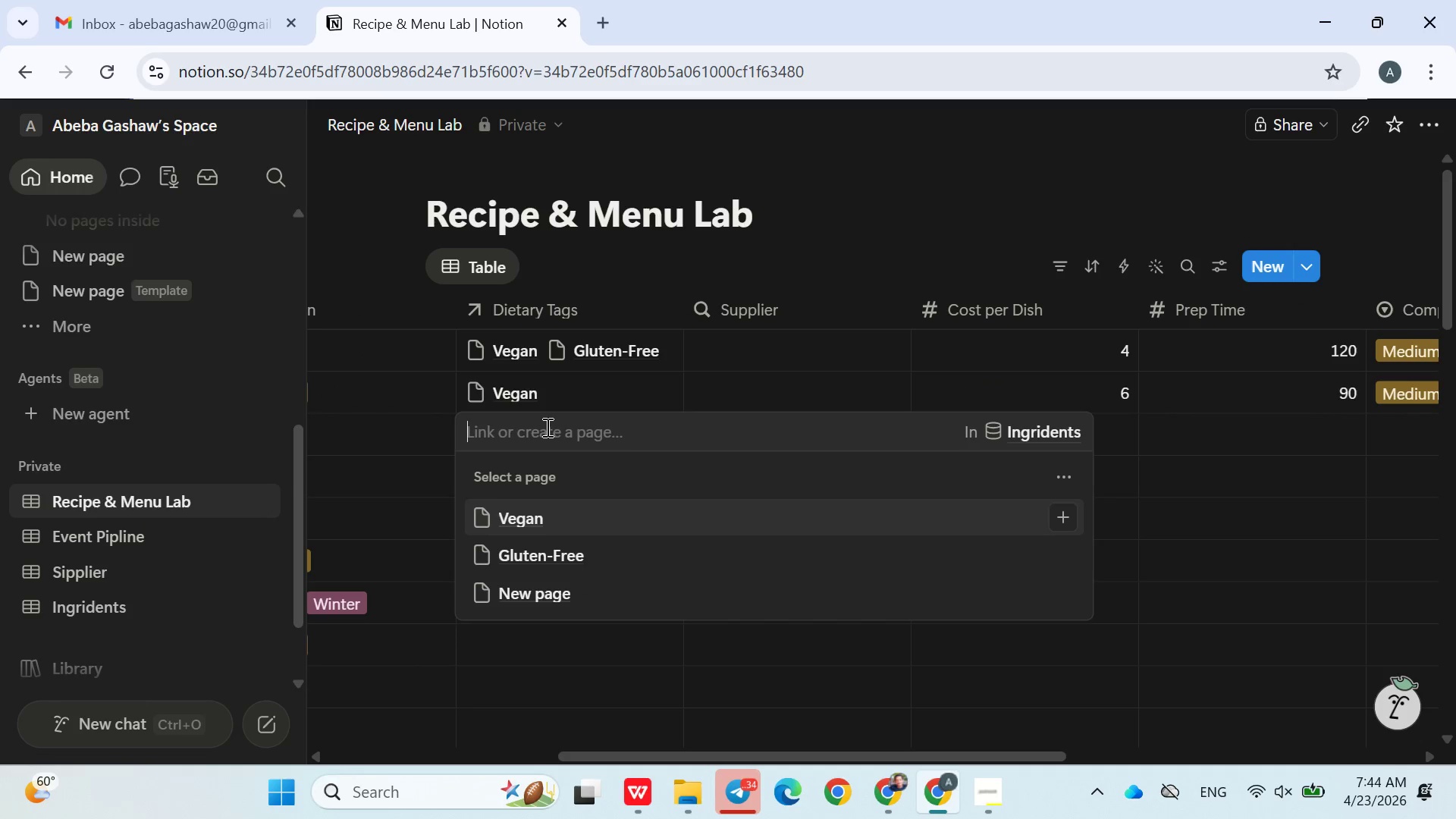 
key(Shift+V)
 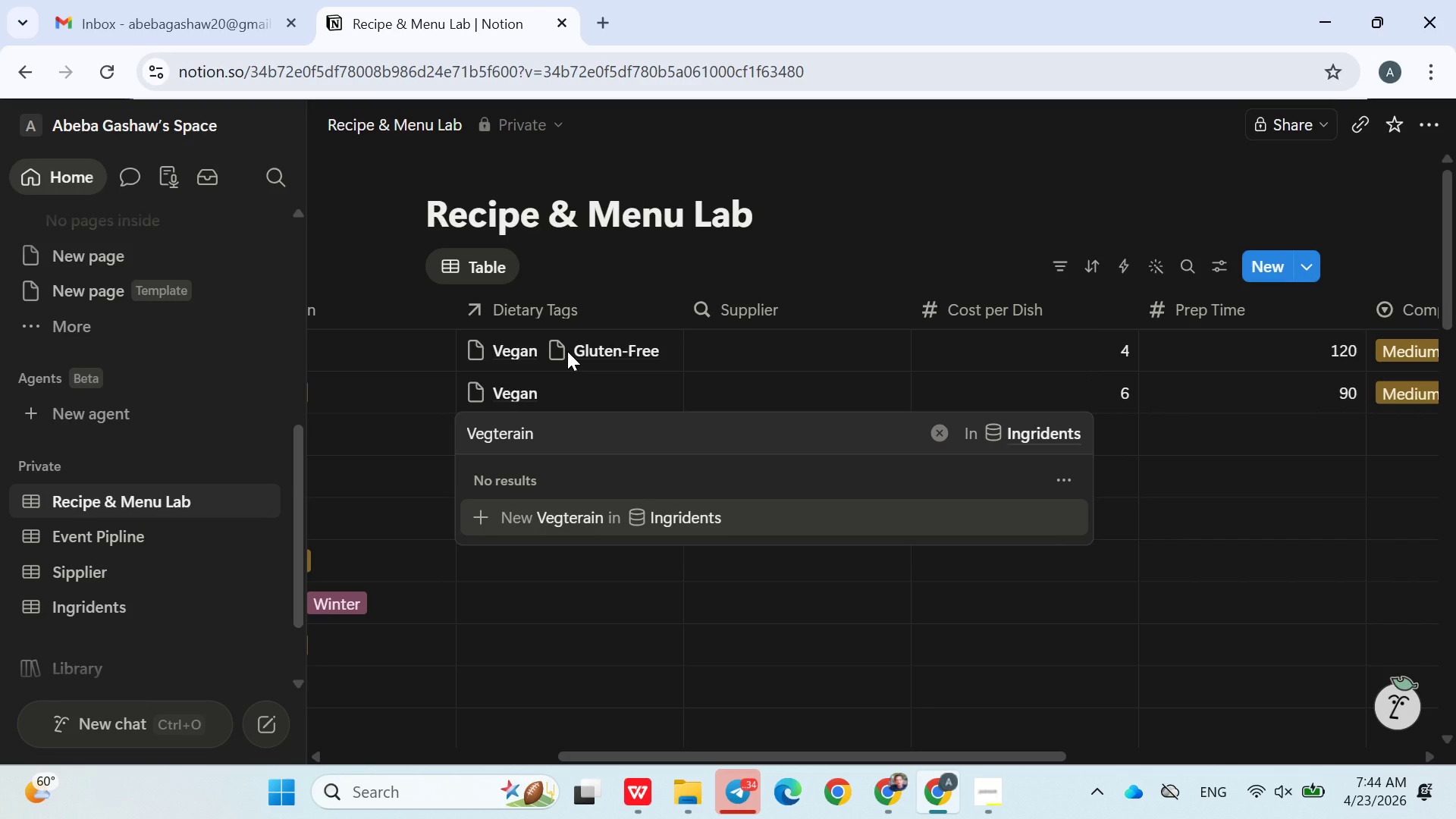 
type(egterain)
 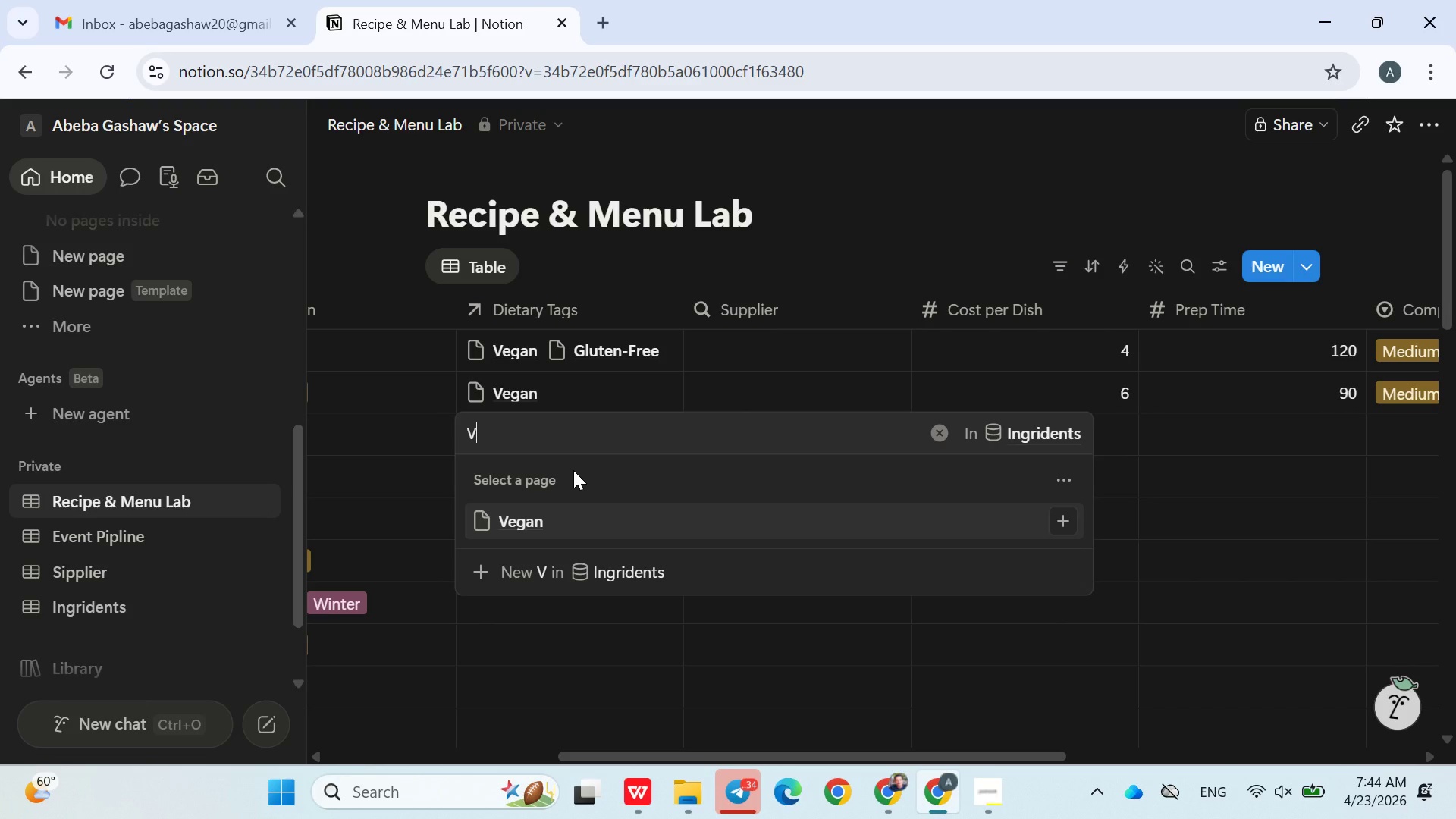 
wait(7.97)
 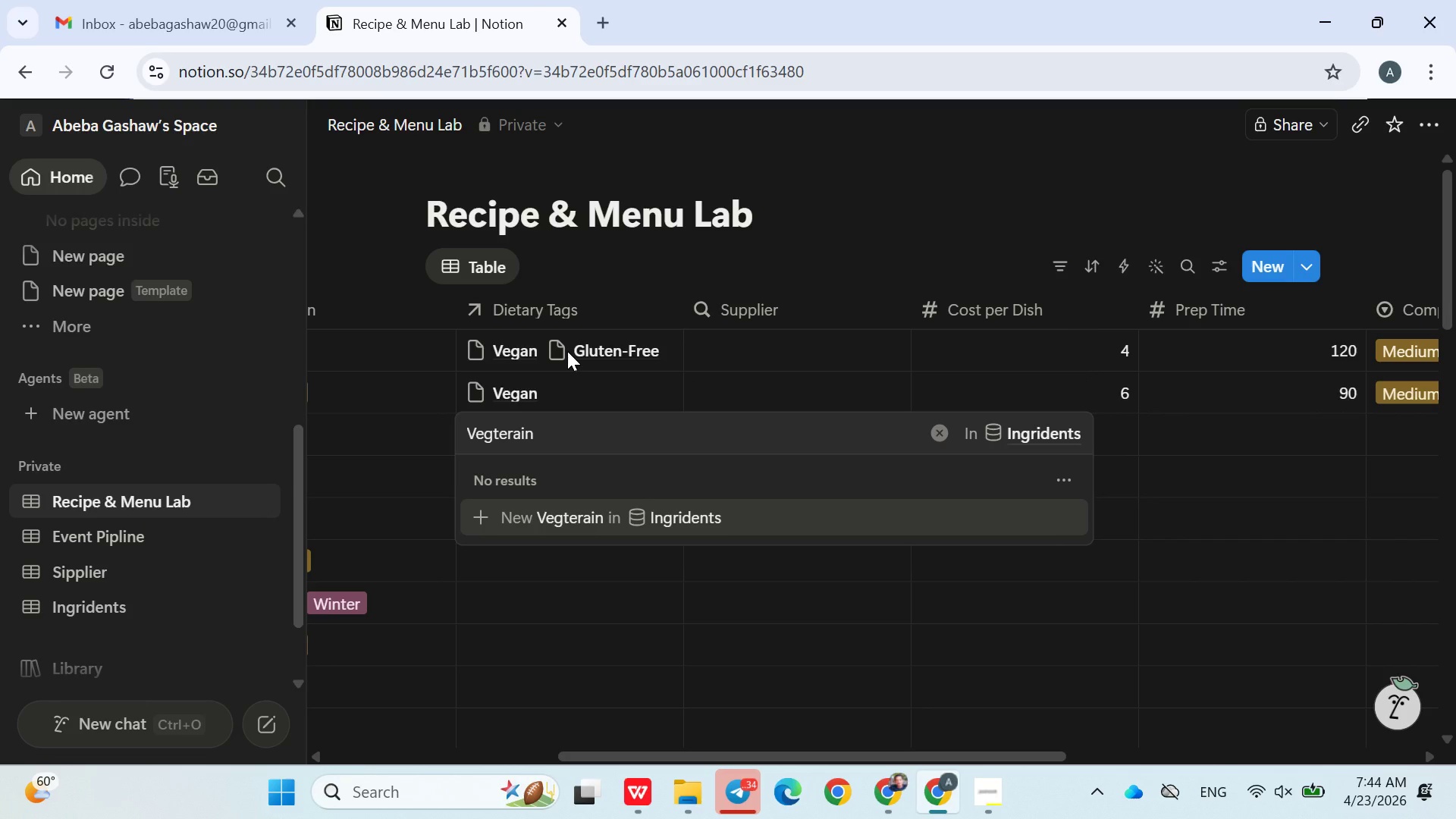 
left_click([716, 244])
 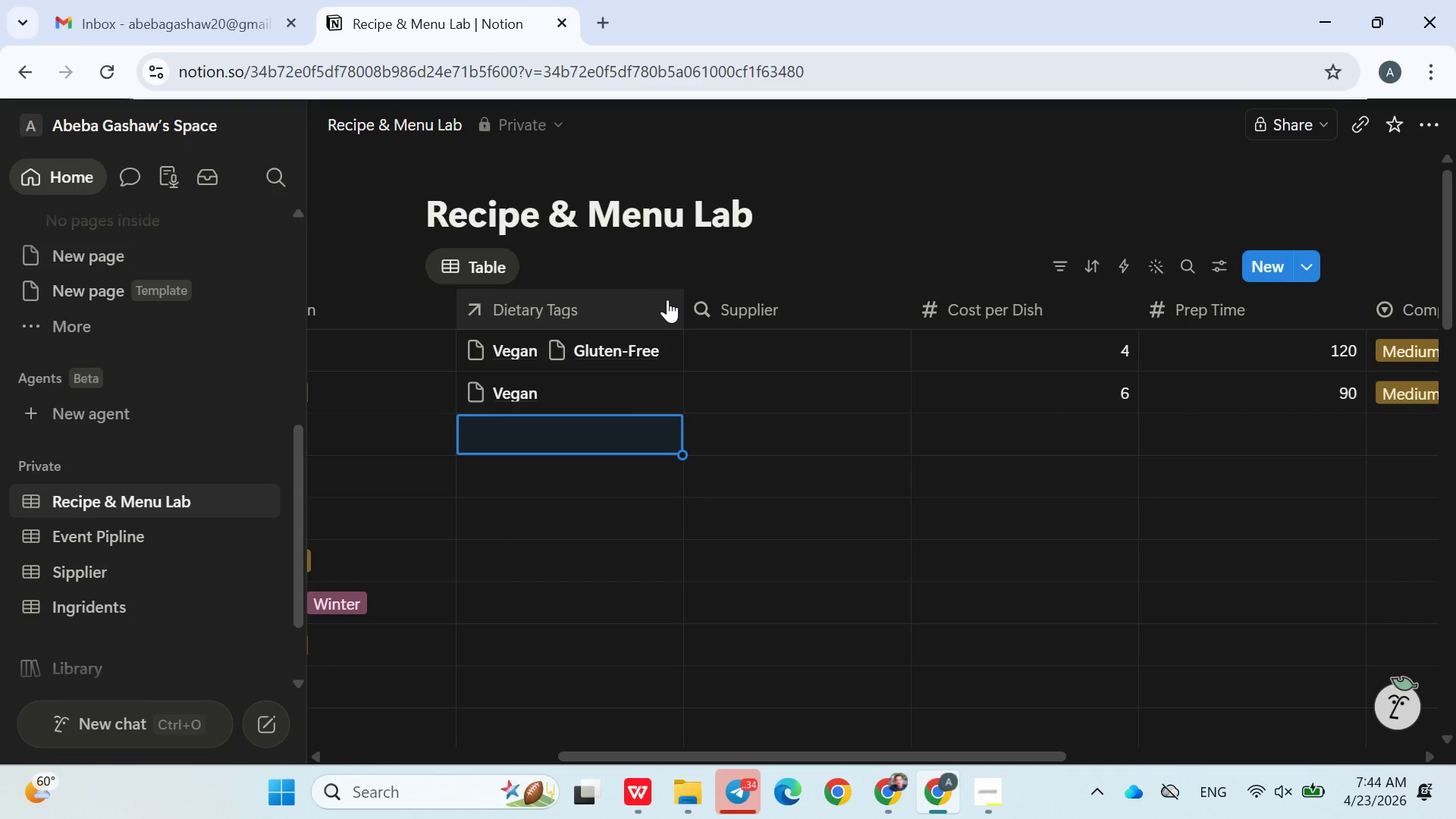 
left_click([617, 319])
 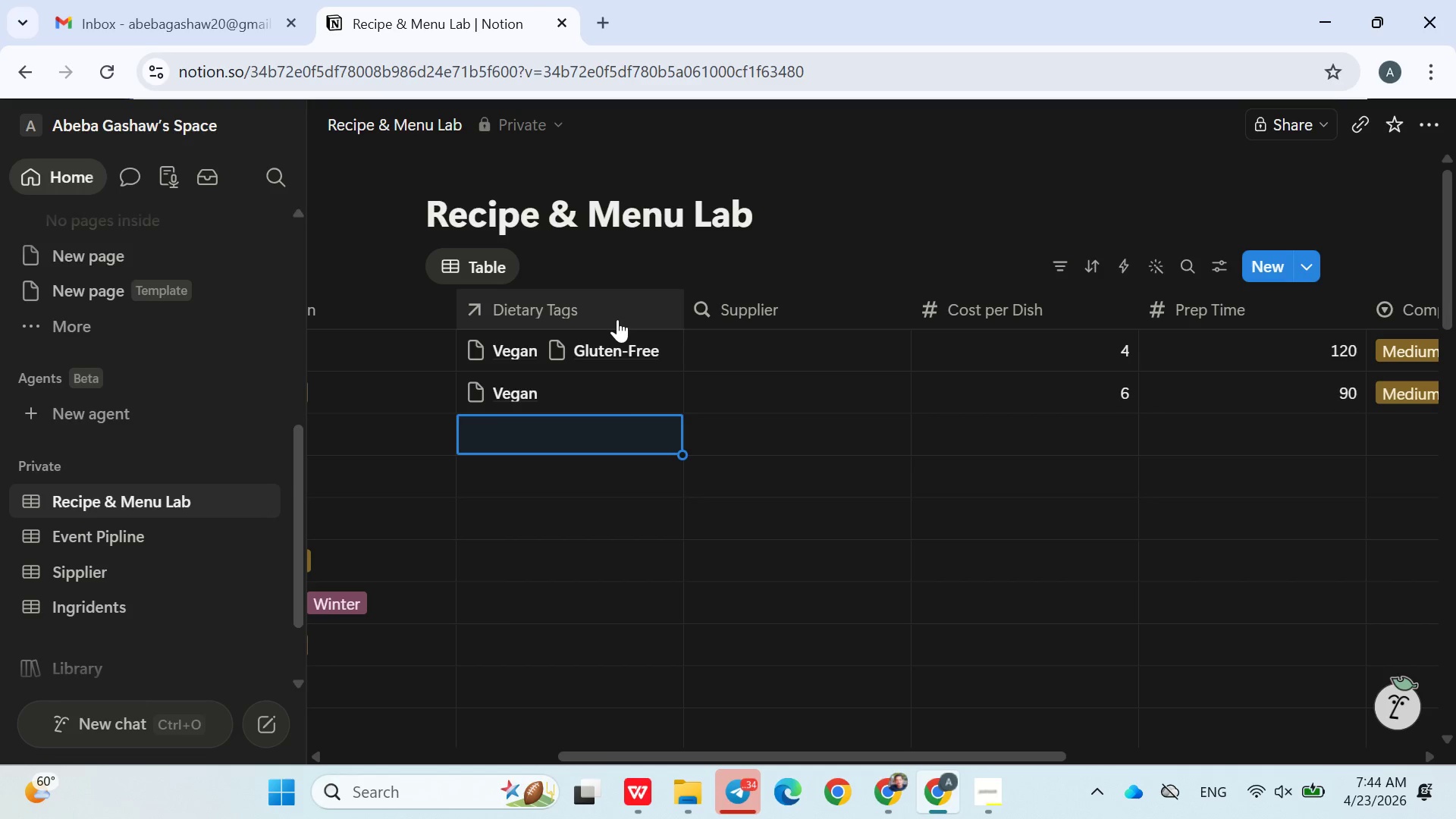 
left_click([585, 696])
 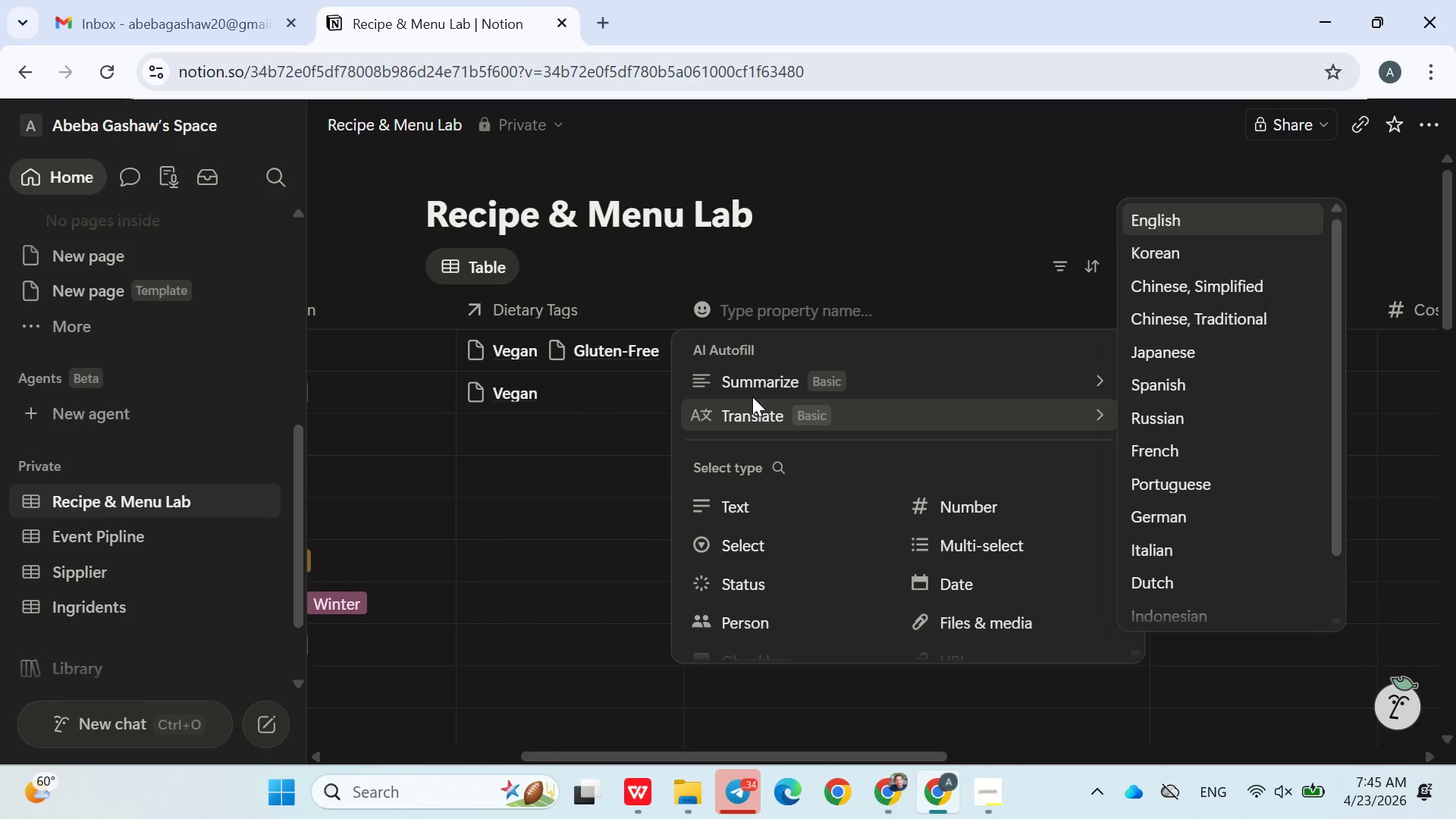 
type(Ingridents)
 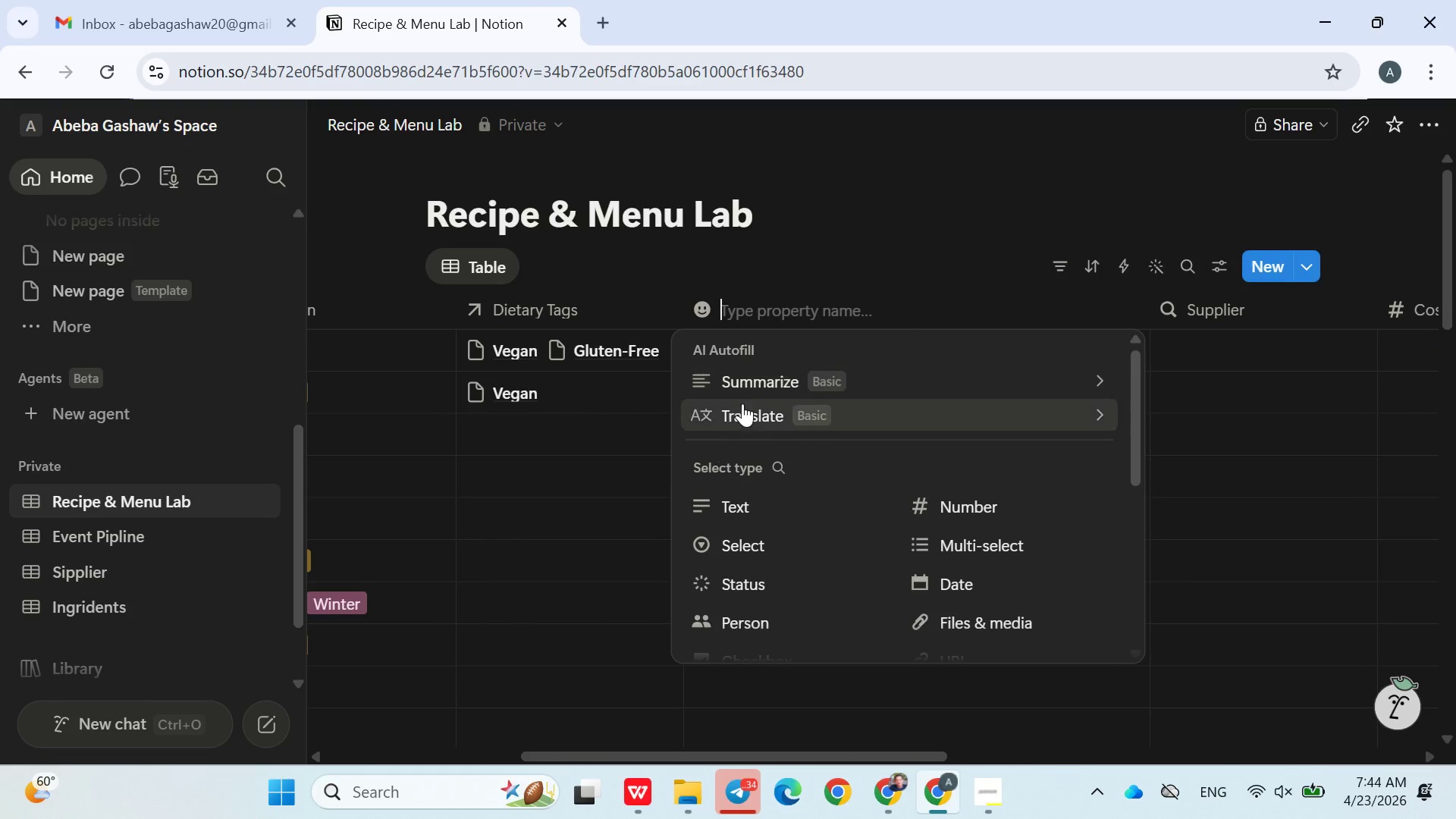 
left_click([704, 513])
 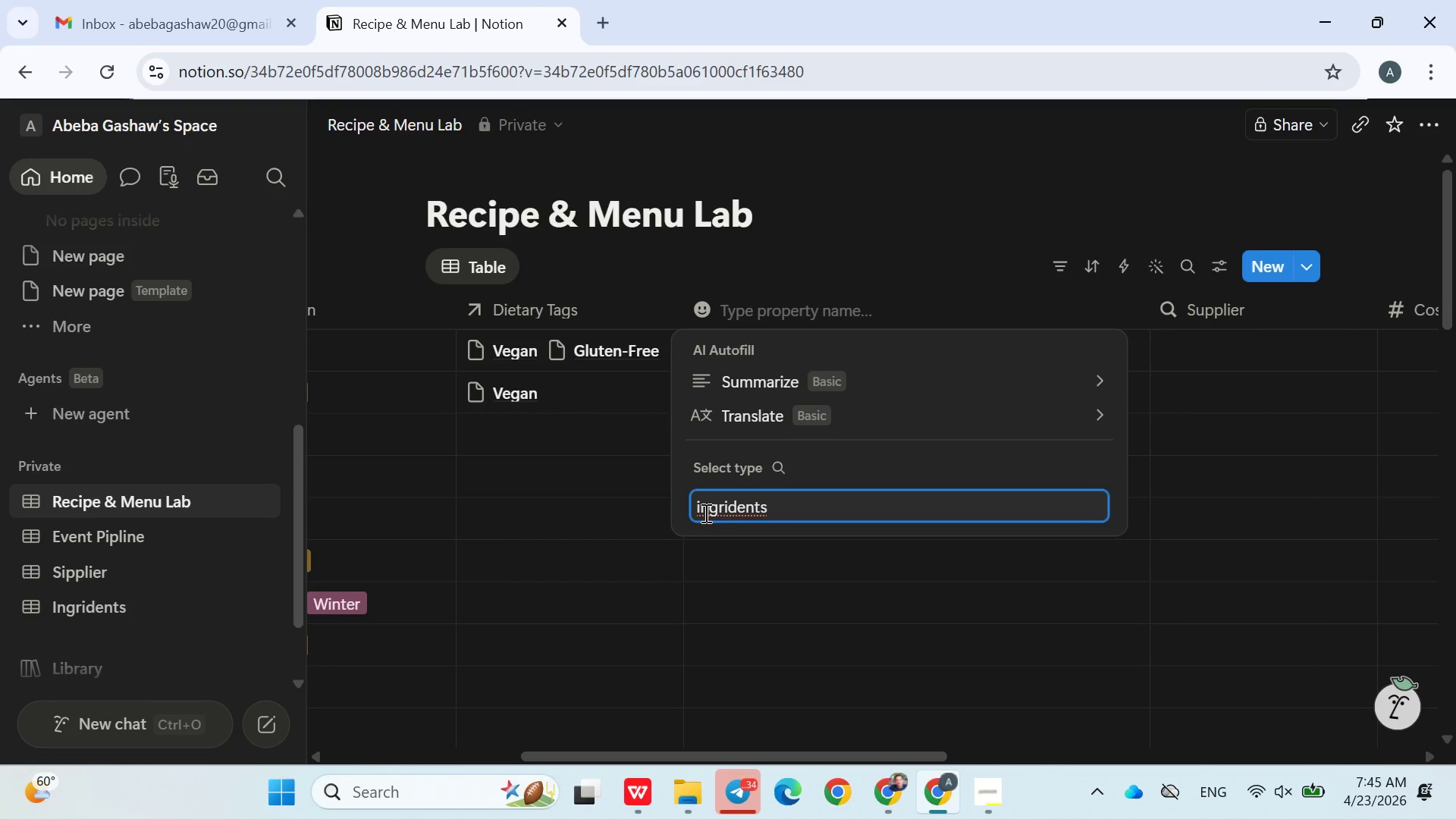 
key(Backspace)
 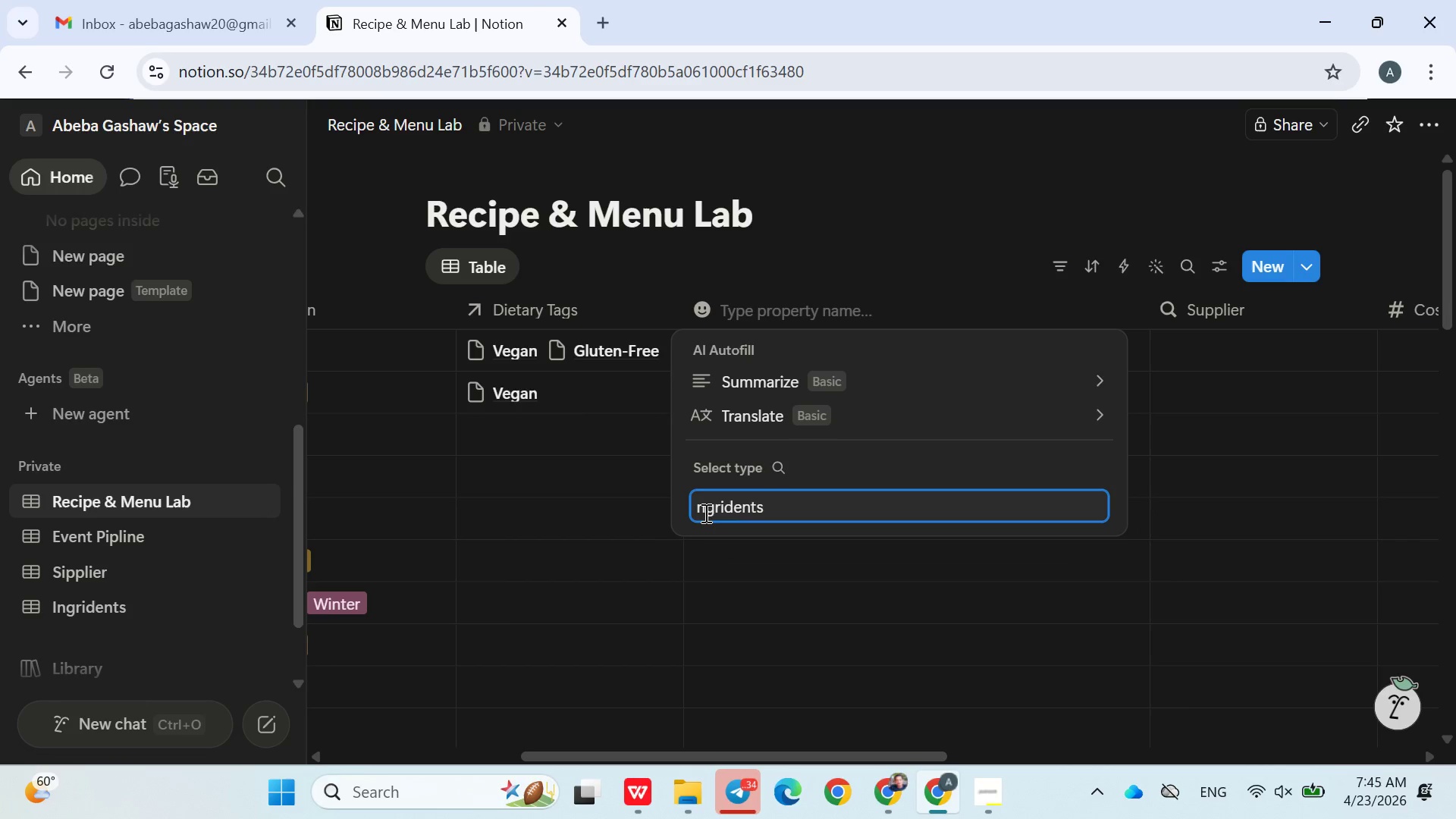 
key(Shift+I)
 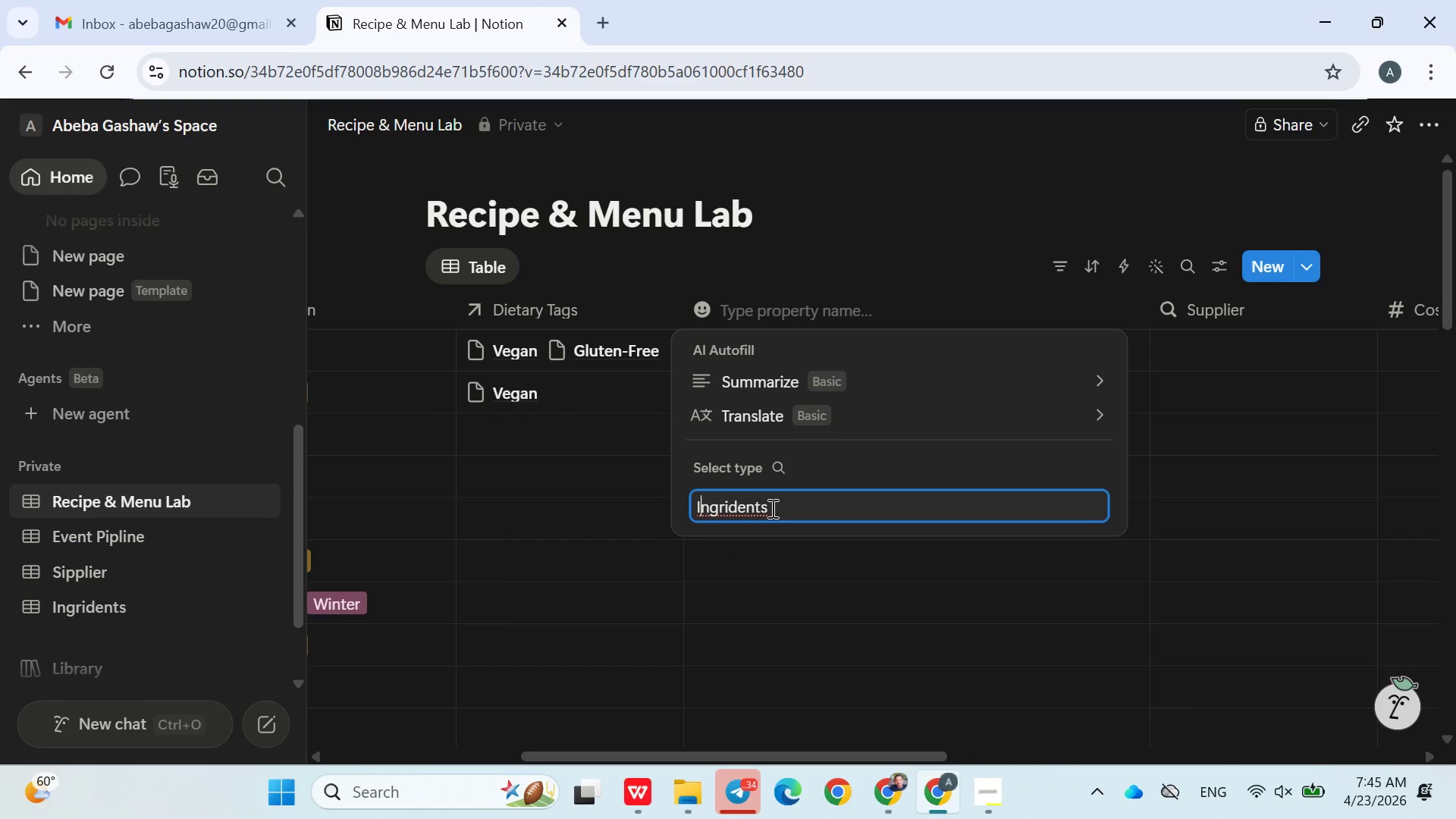 
hold_key(key=ControlLeft, duration=0.8)
 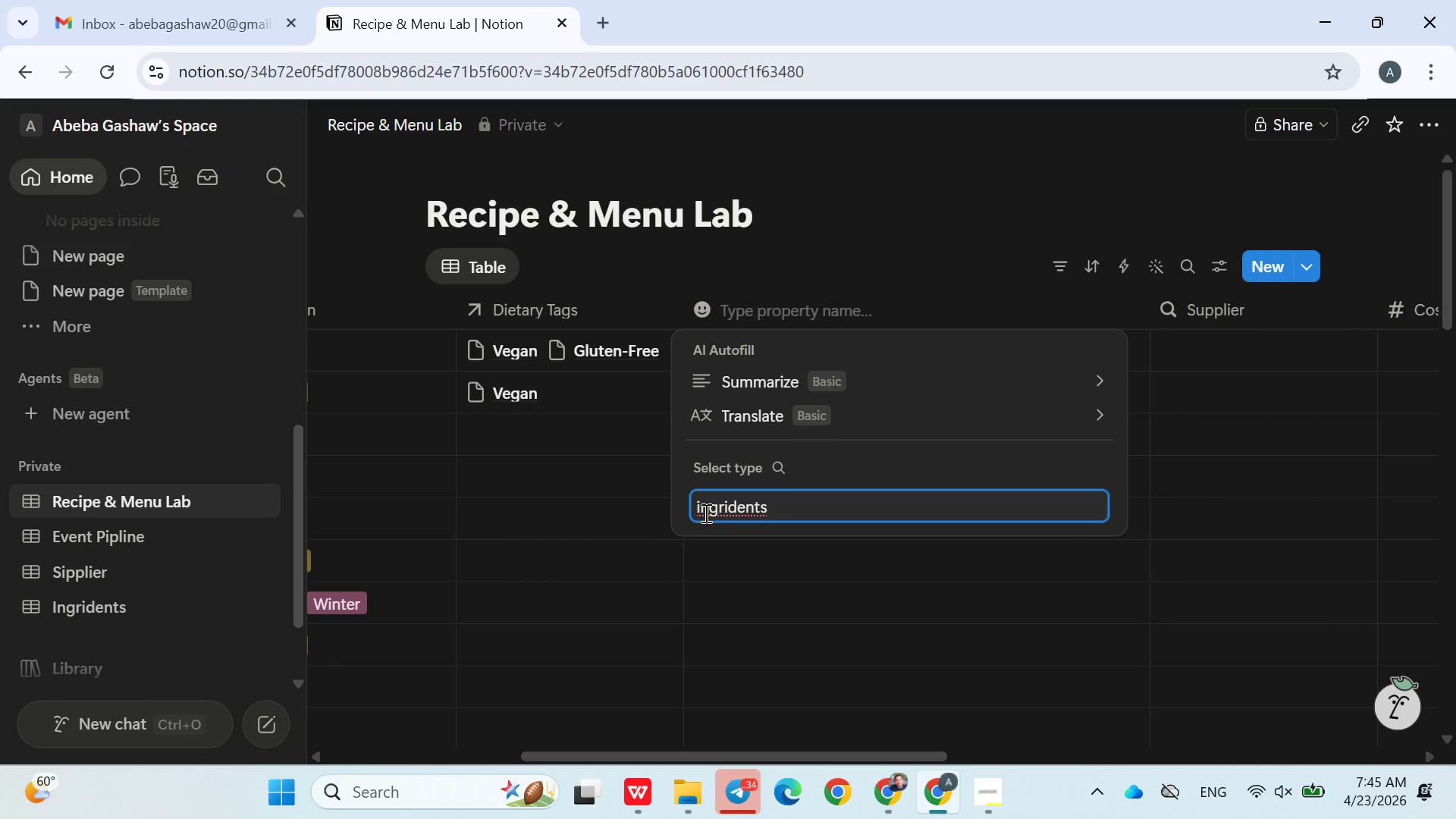 
left_click([771, 508])
 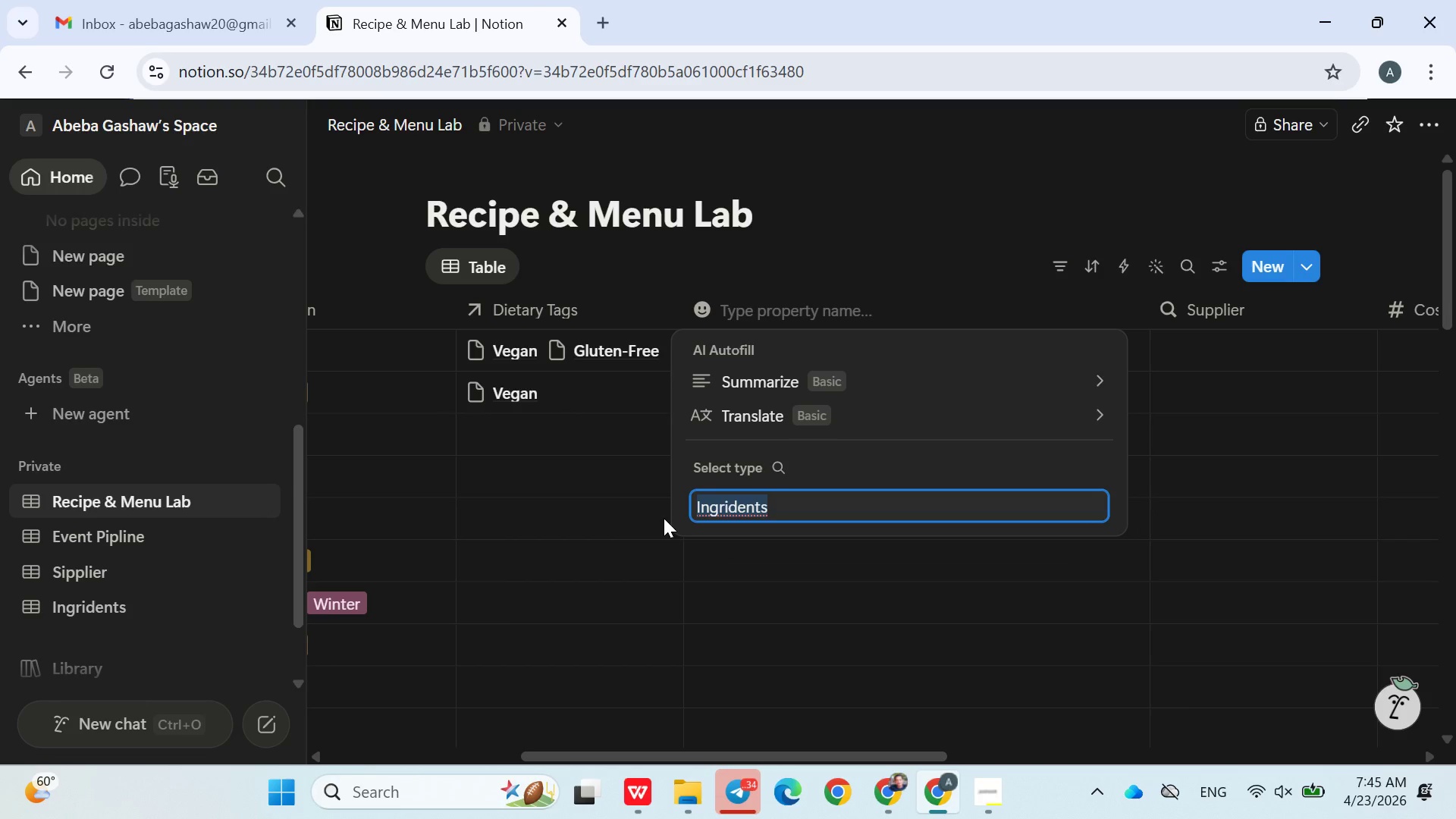 
left_click_drag(start_coordinate=[771, 508], to_coordinate=[664, 518])
 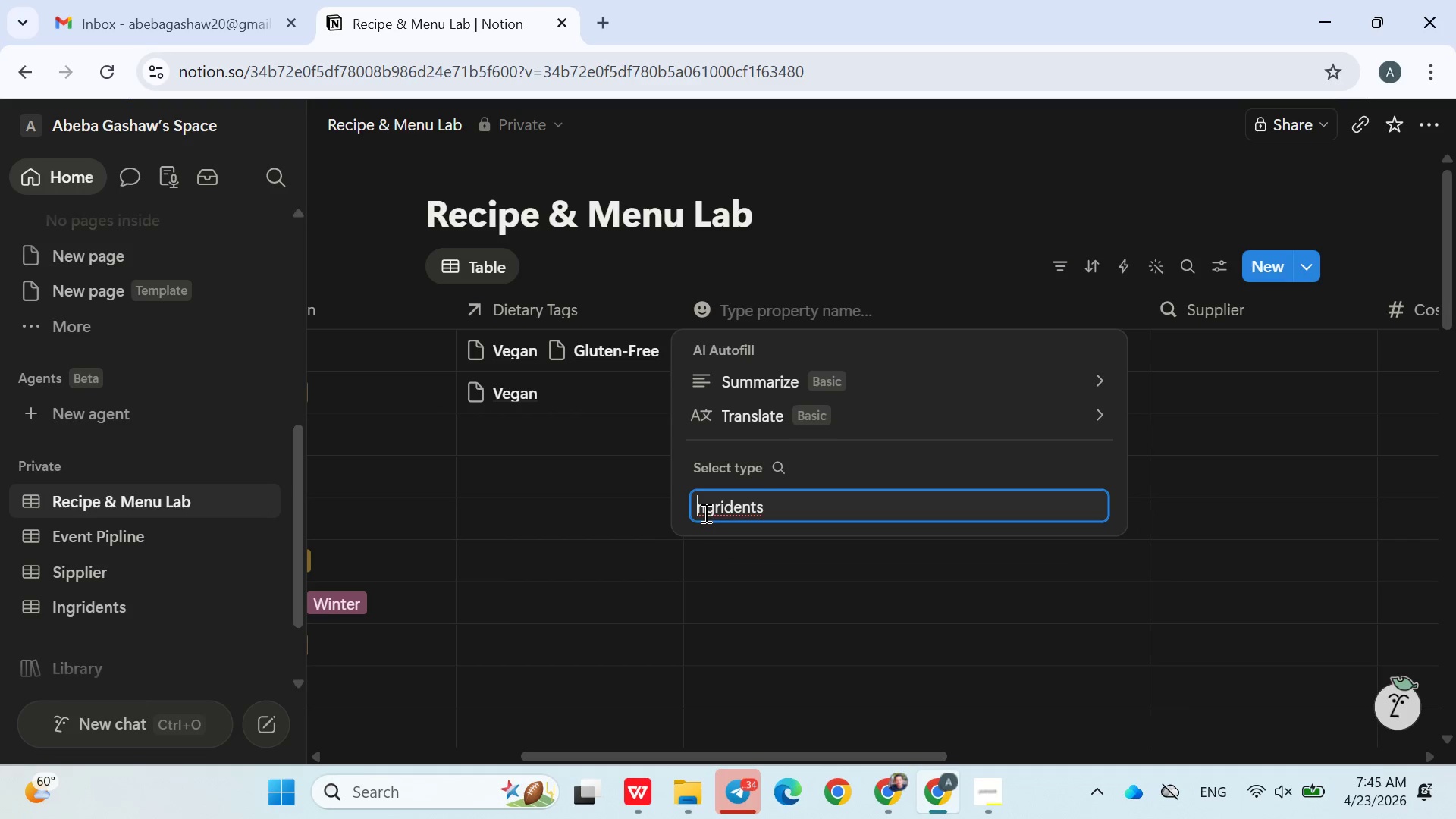 
key(Control+X)
 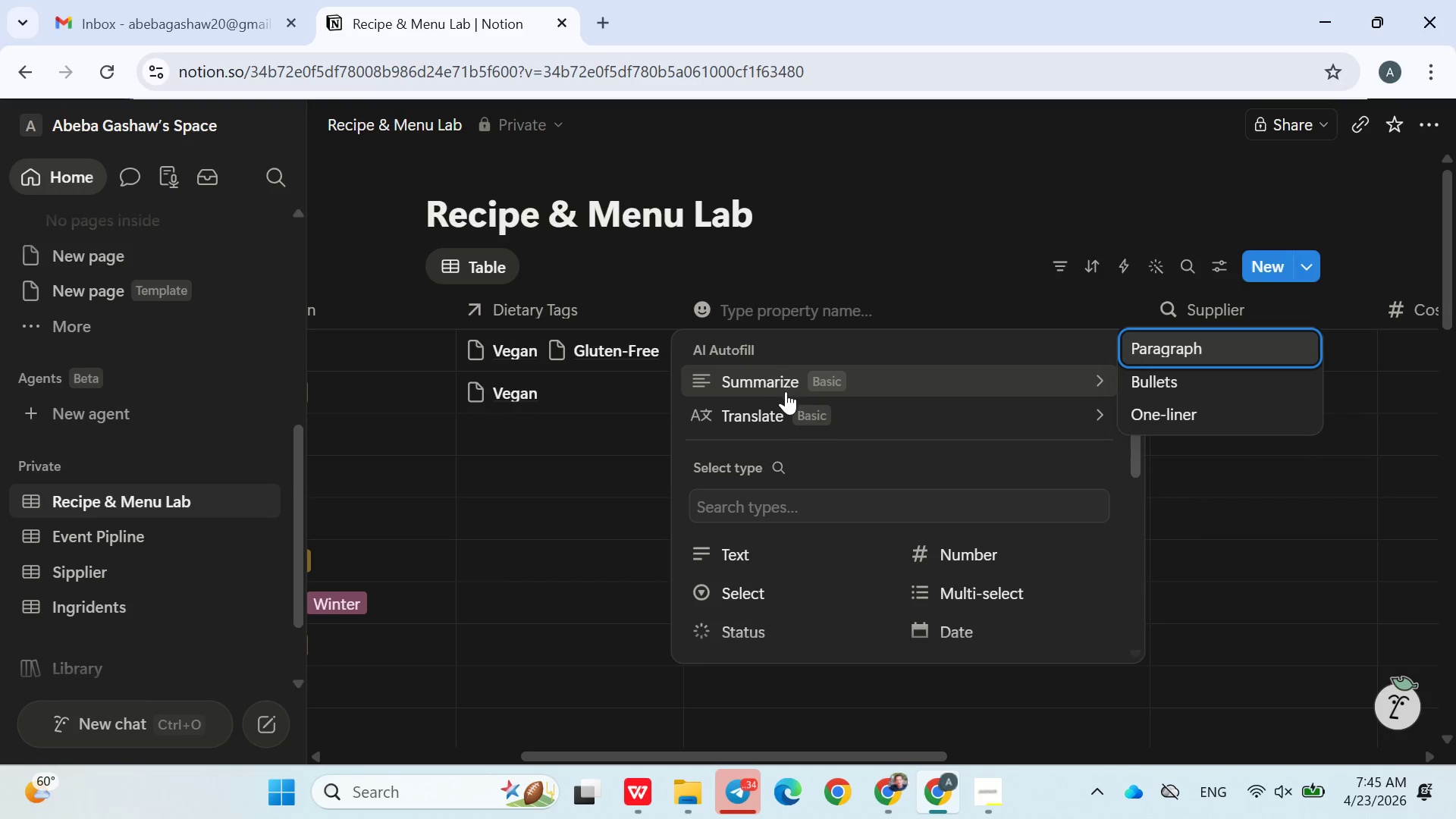 
left_click([795, 316])
 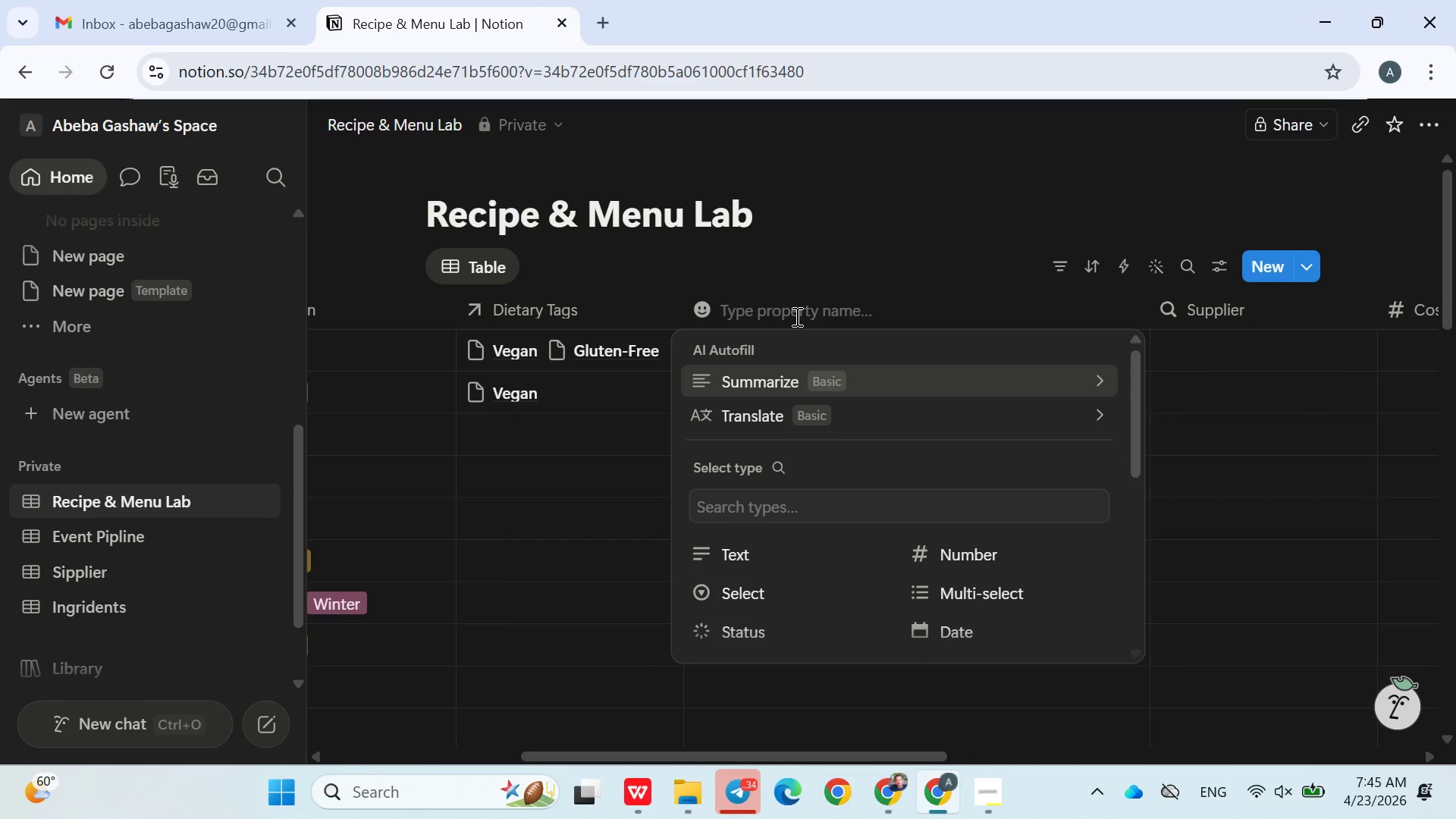 
key(Control+V)
 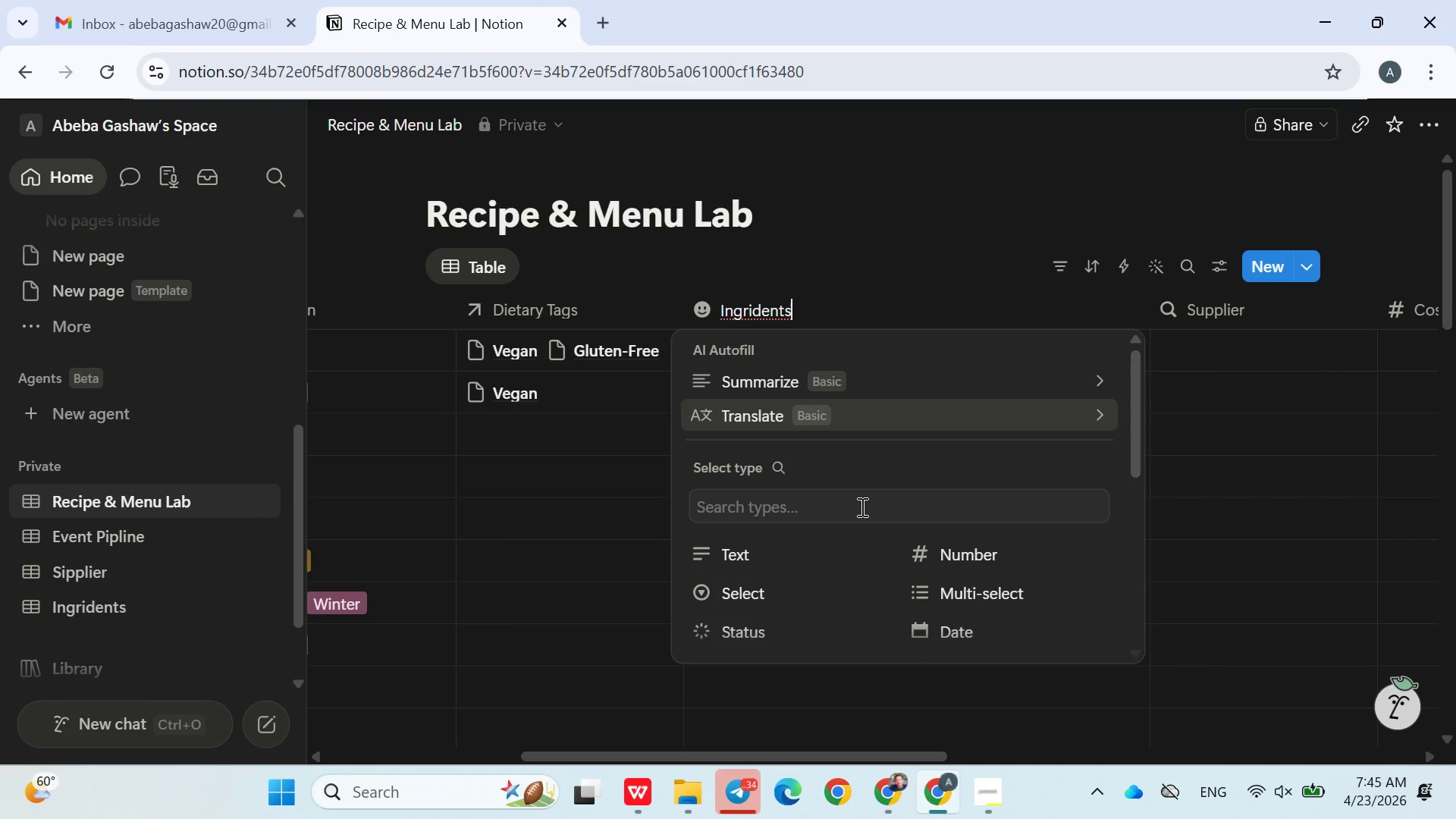 
mouse_move([858, 576])
 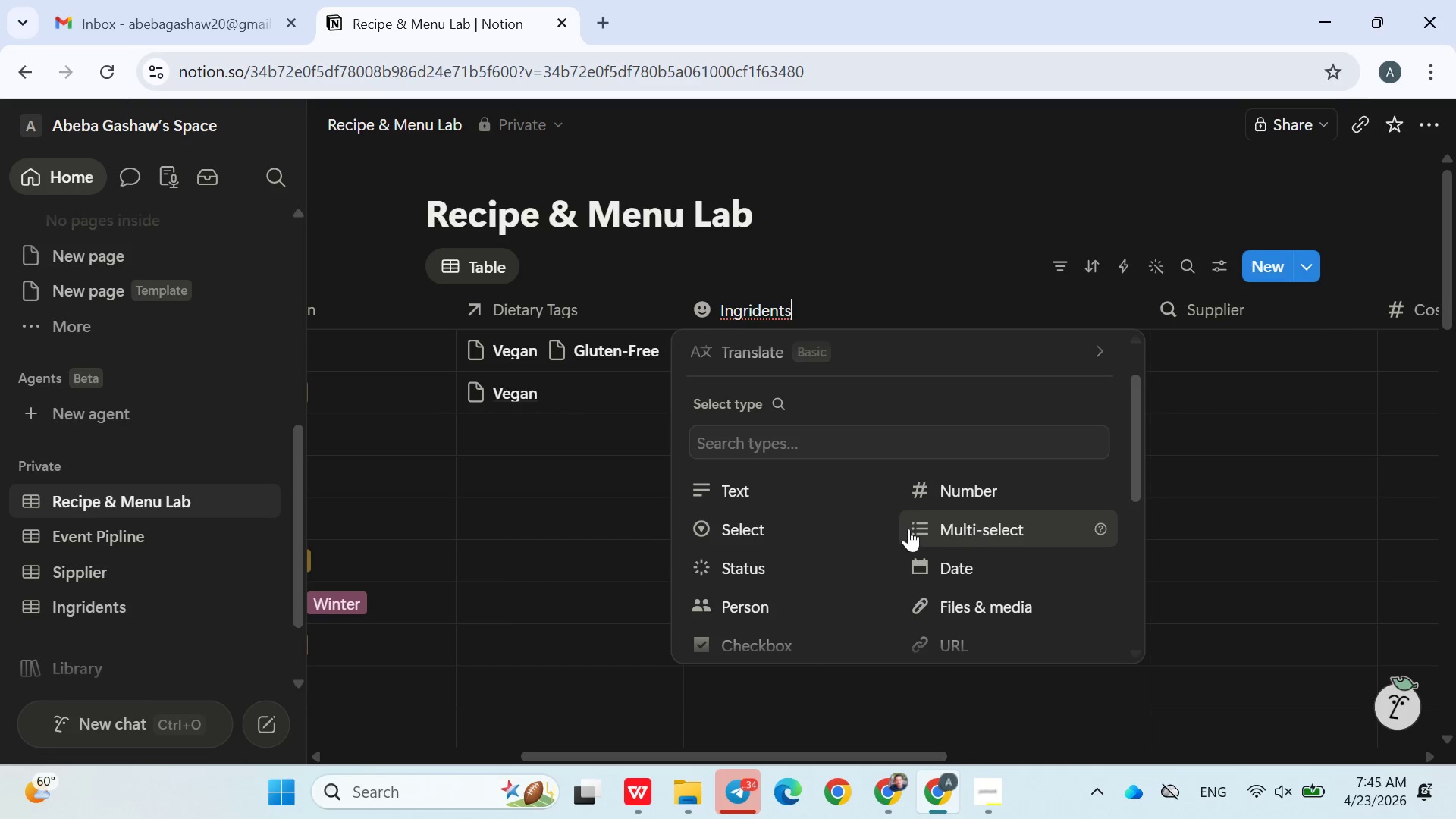 
mouse_move([875, 543])
 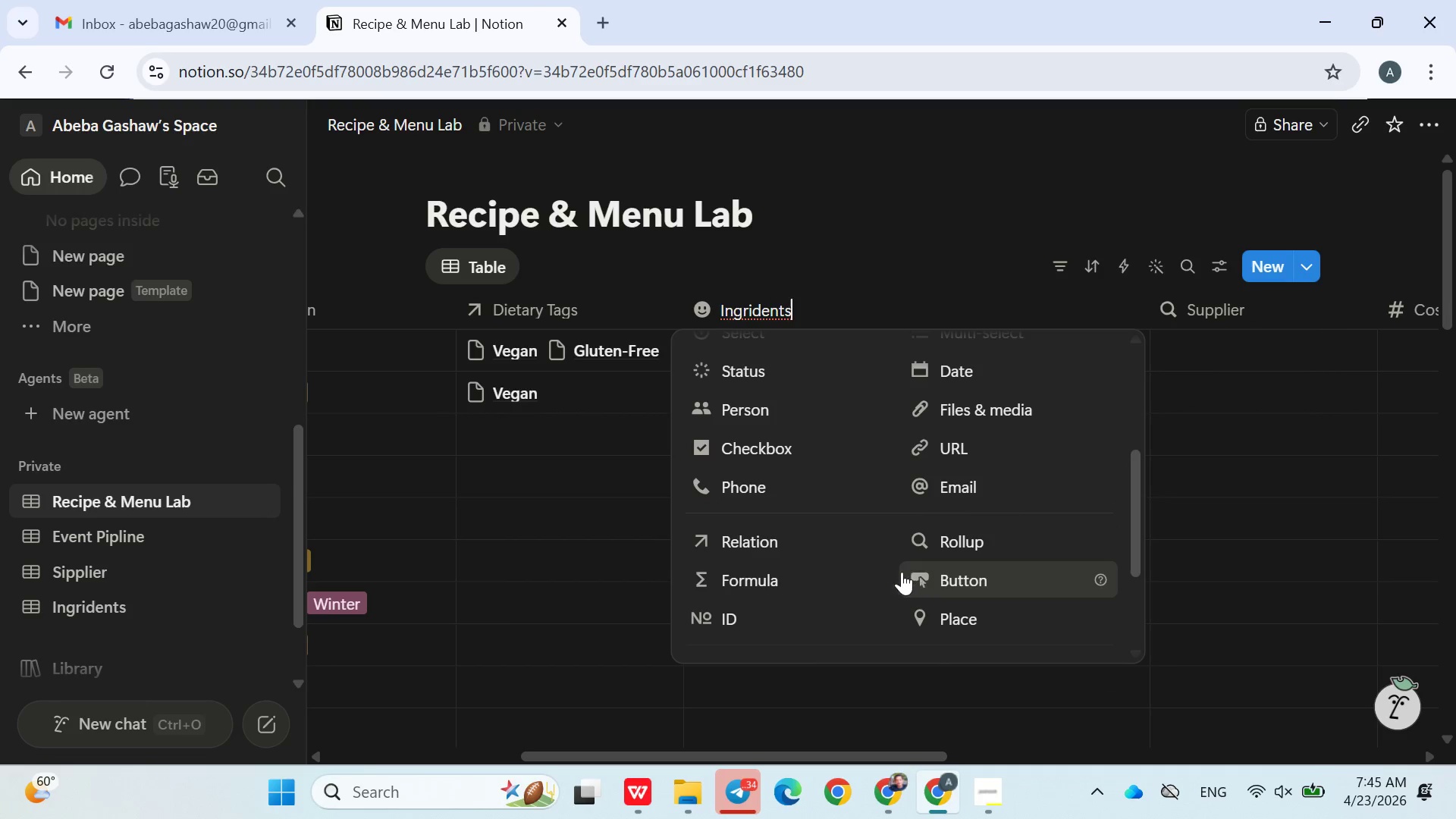 
left_click([806, 538])
 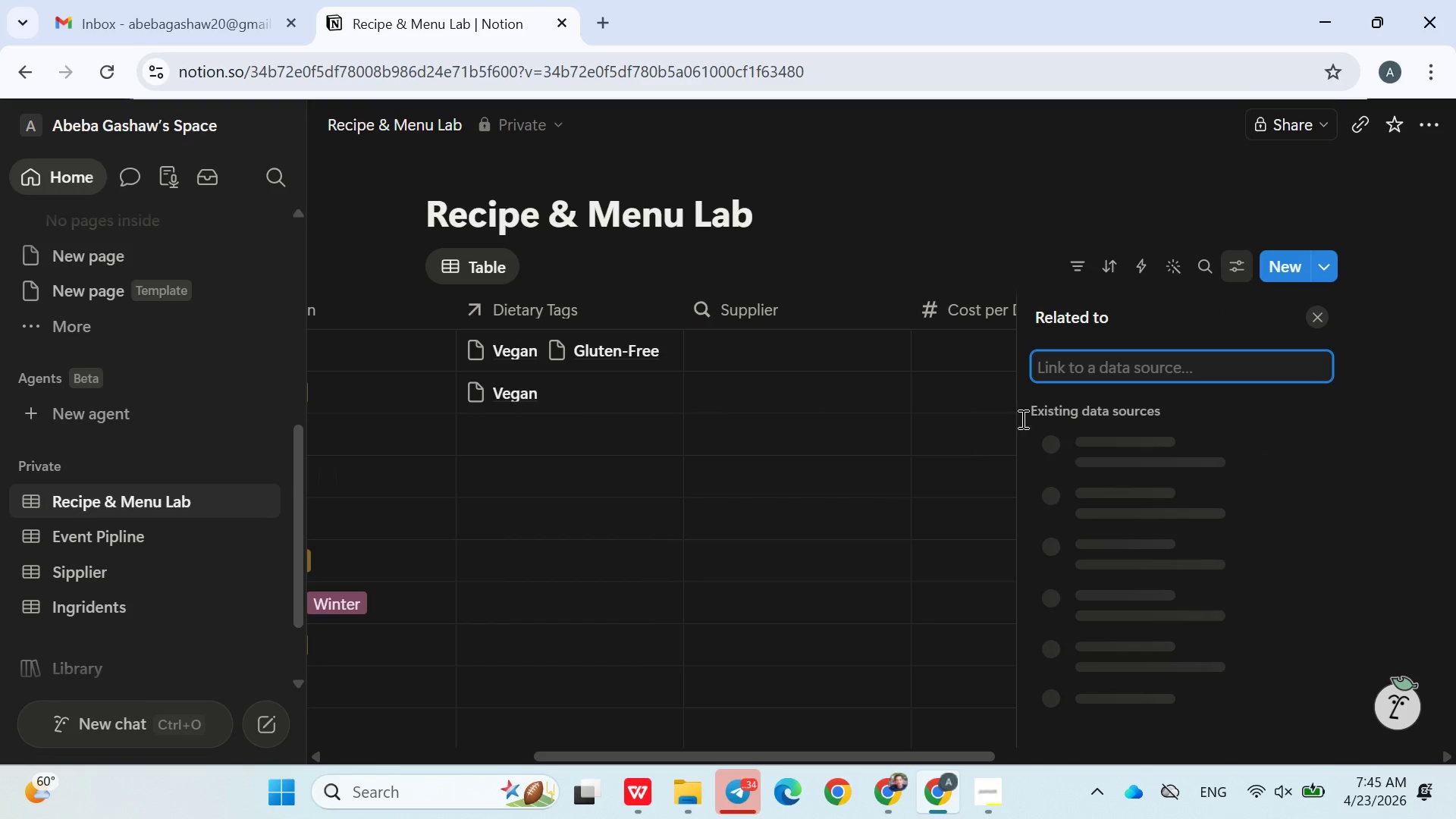 
mouse_move([1080, 413])
 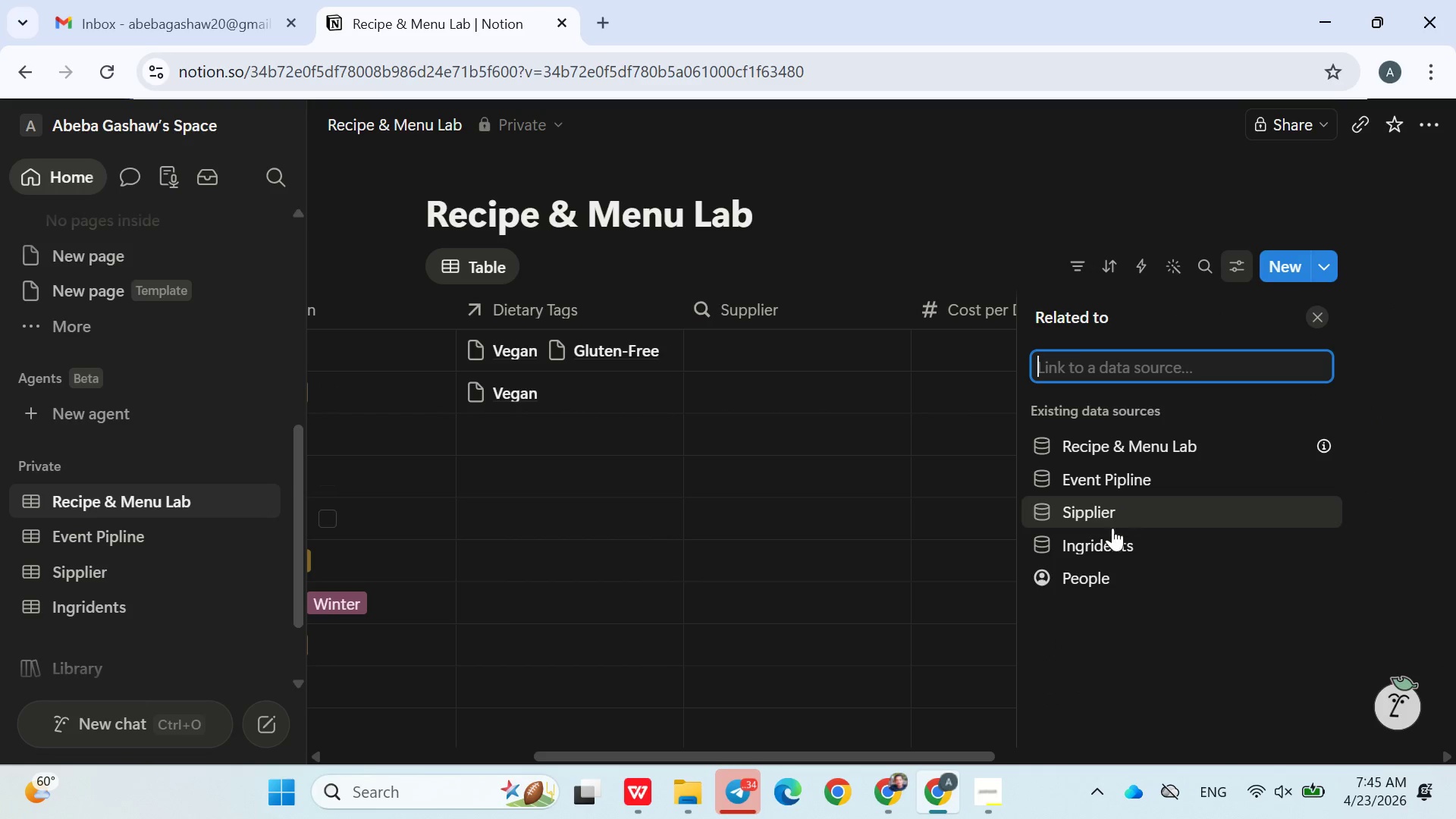 
left_click([1111, 534])
 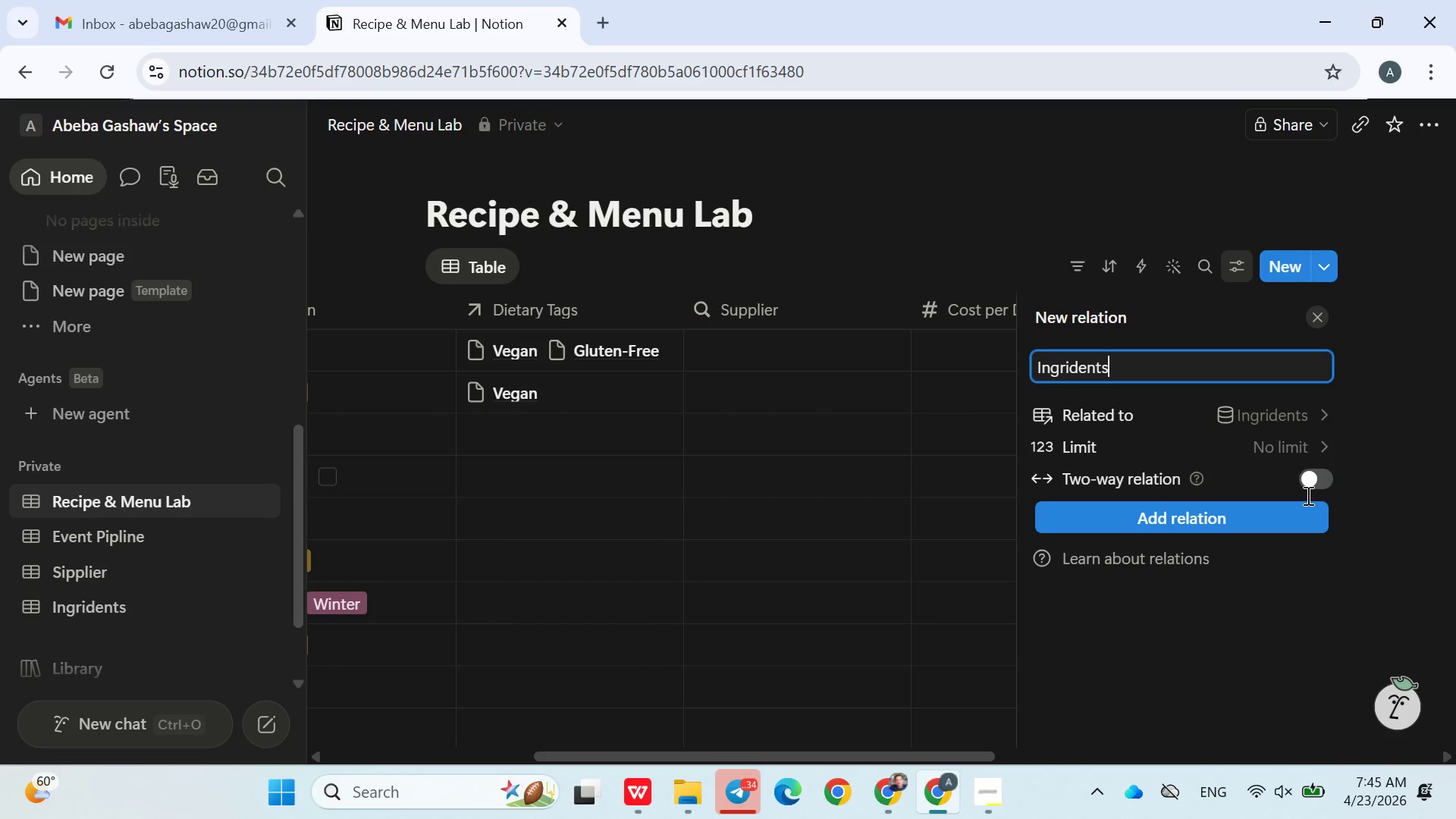 
left_click([1263, 522])
 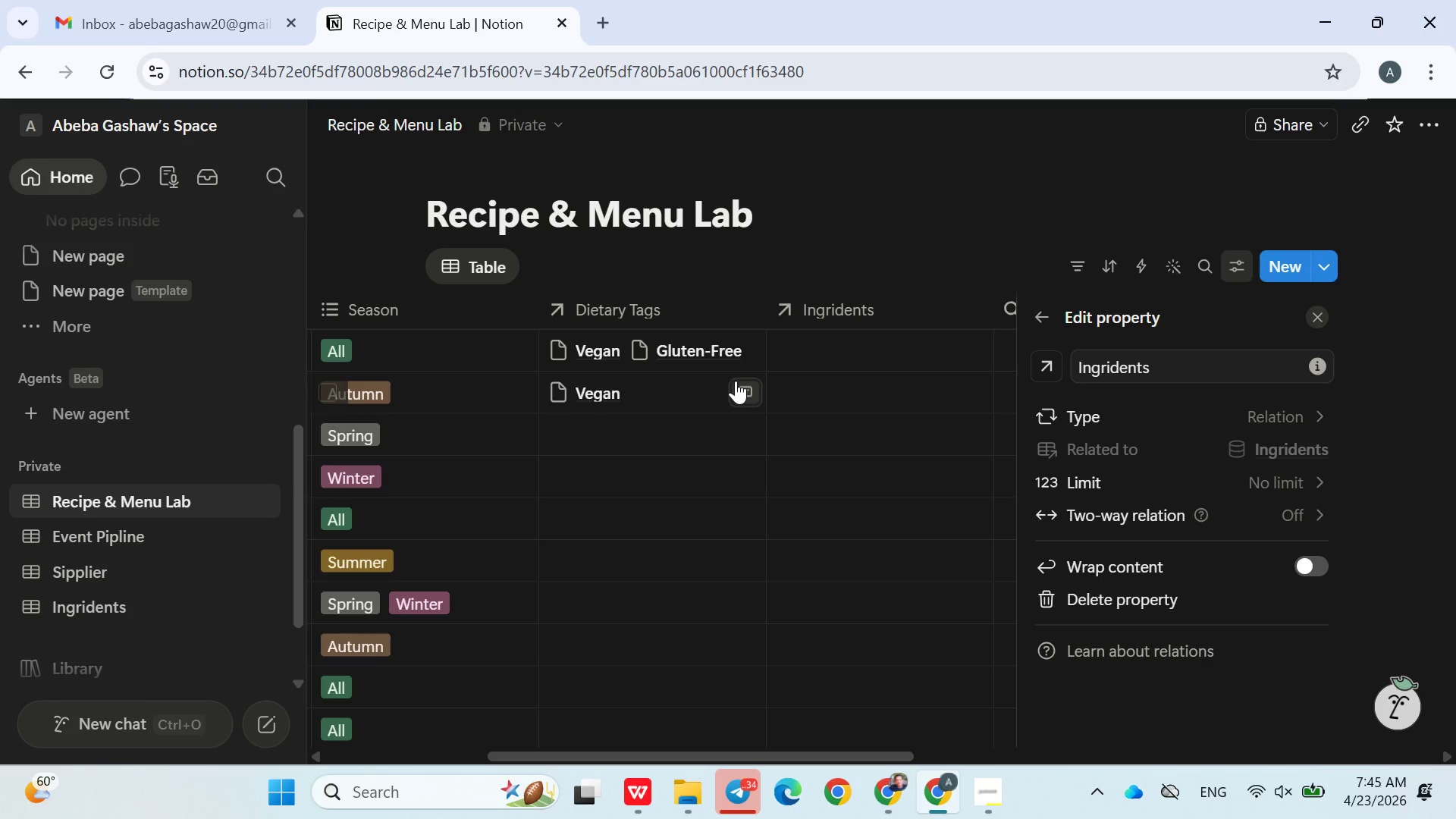 
left_click([657, 318])
 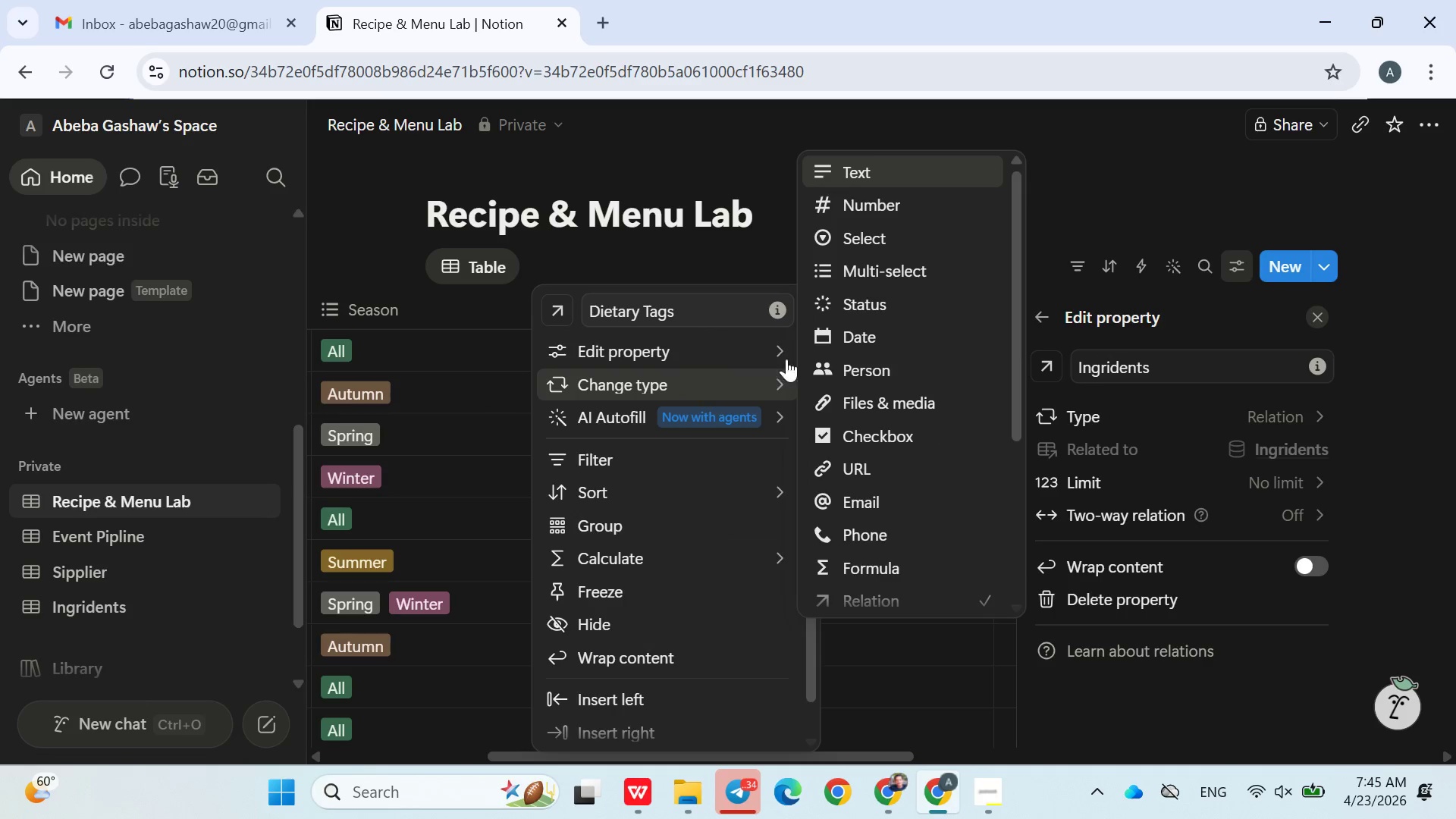 
mouse_move([879, 428])
 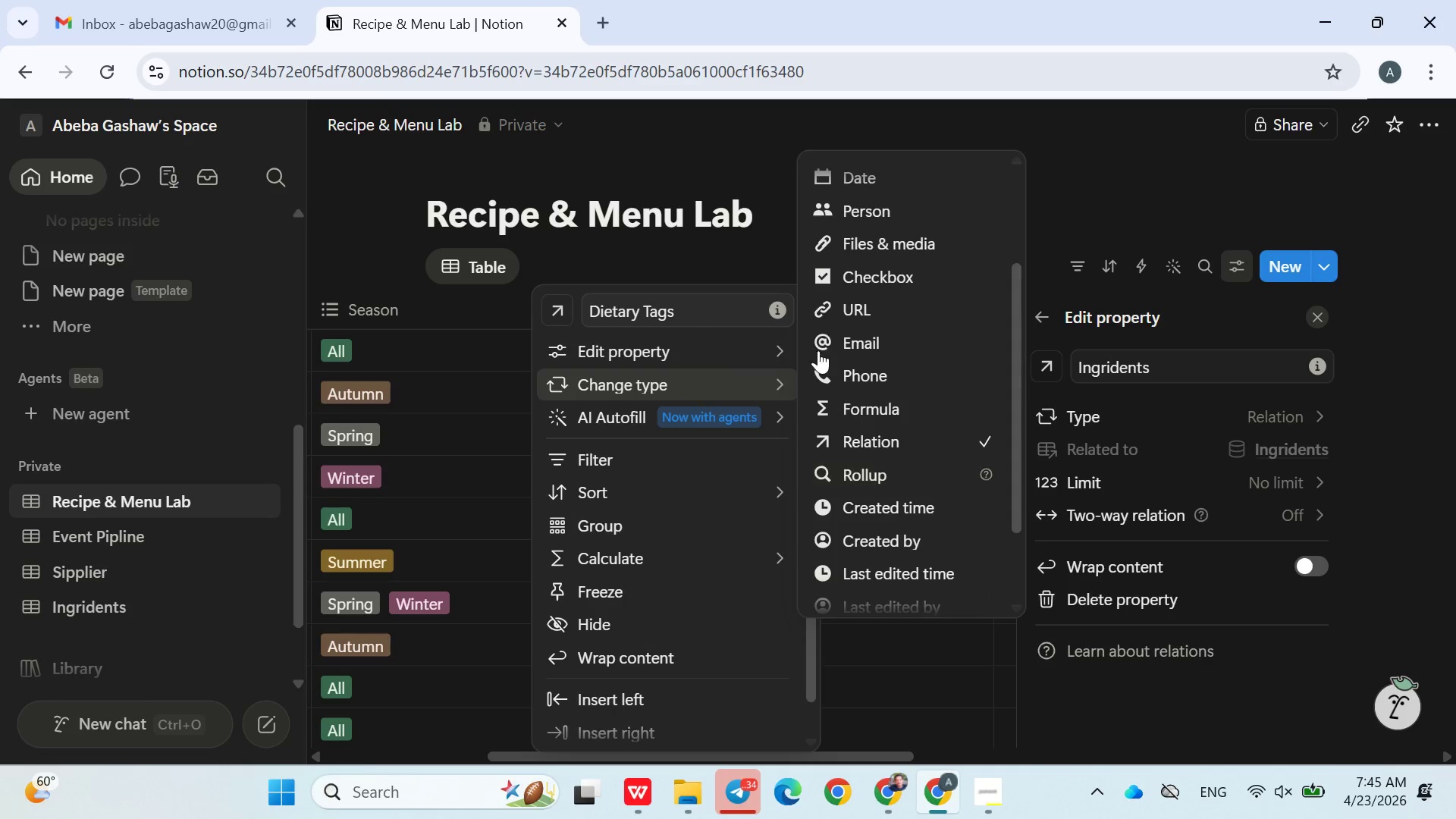 
left_click([1080, 199])
 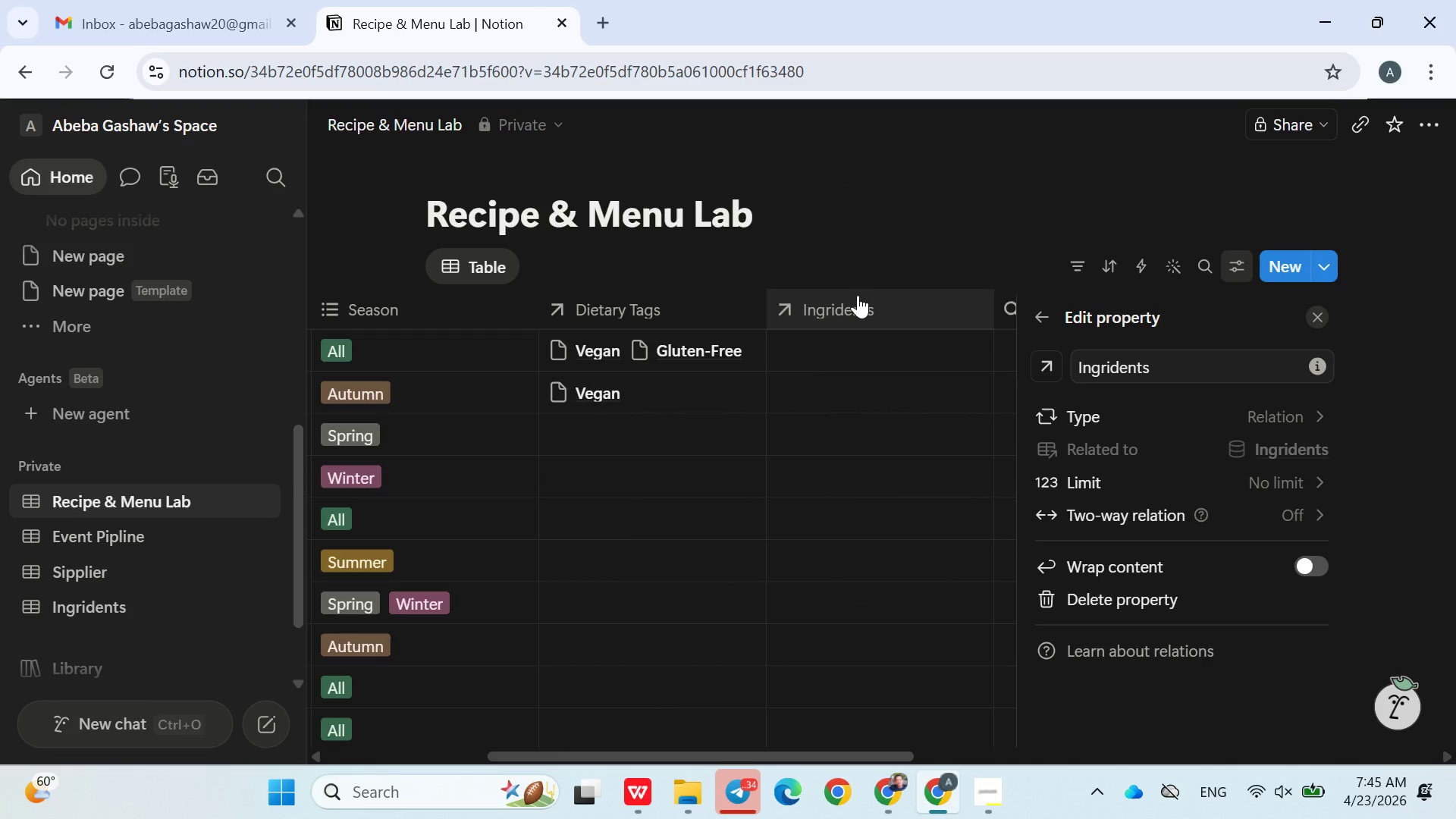 
left_click([855, 295])
 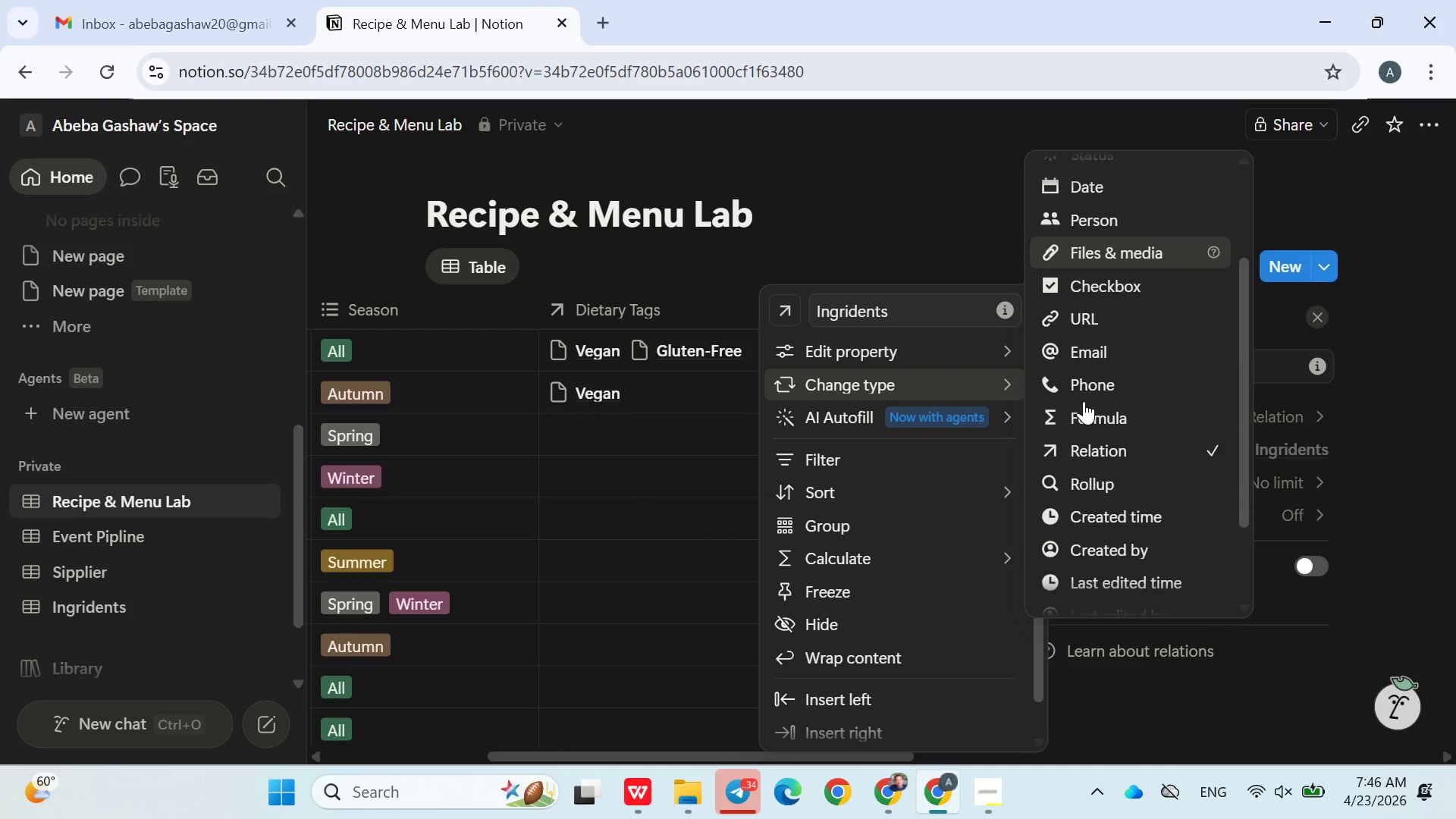 
wait(7.8)
 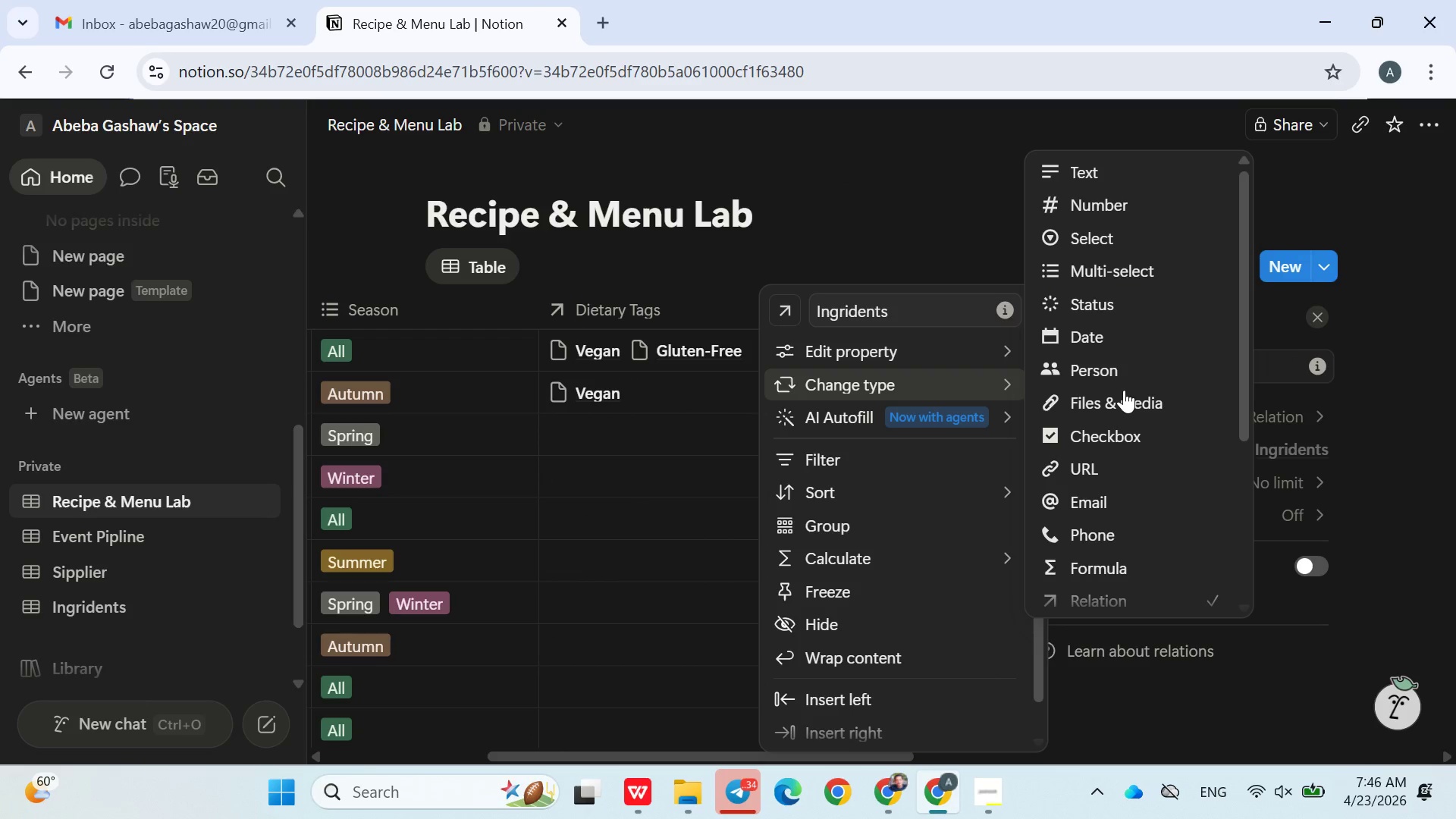 
left_click([1115, 274])
 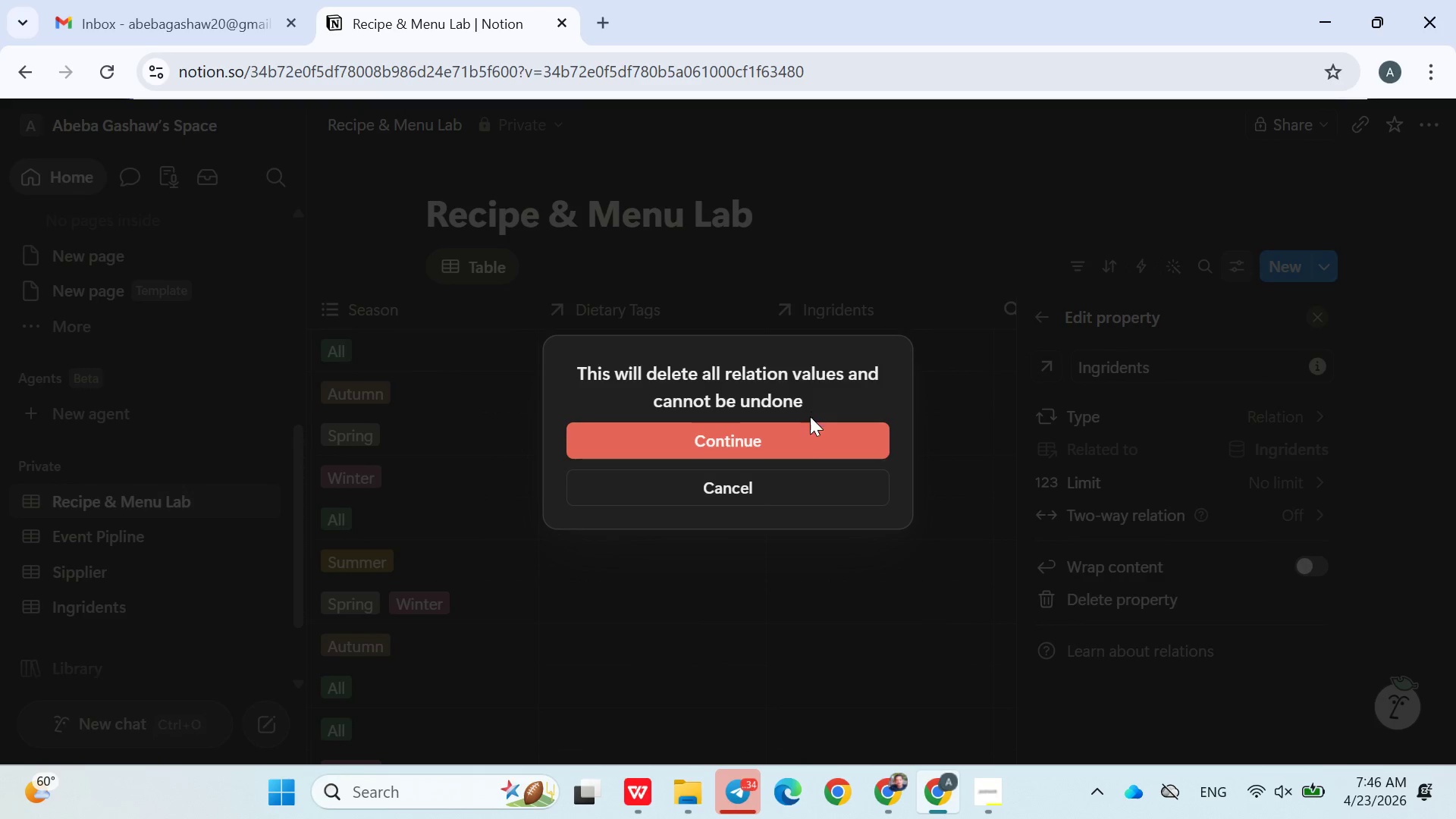 
left_click([808, 429])
 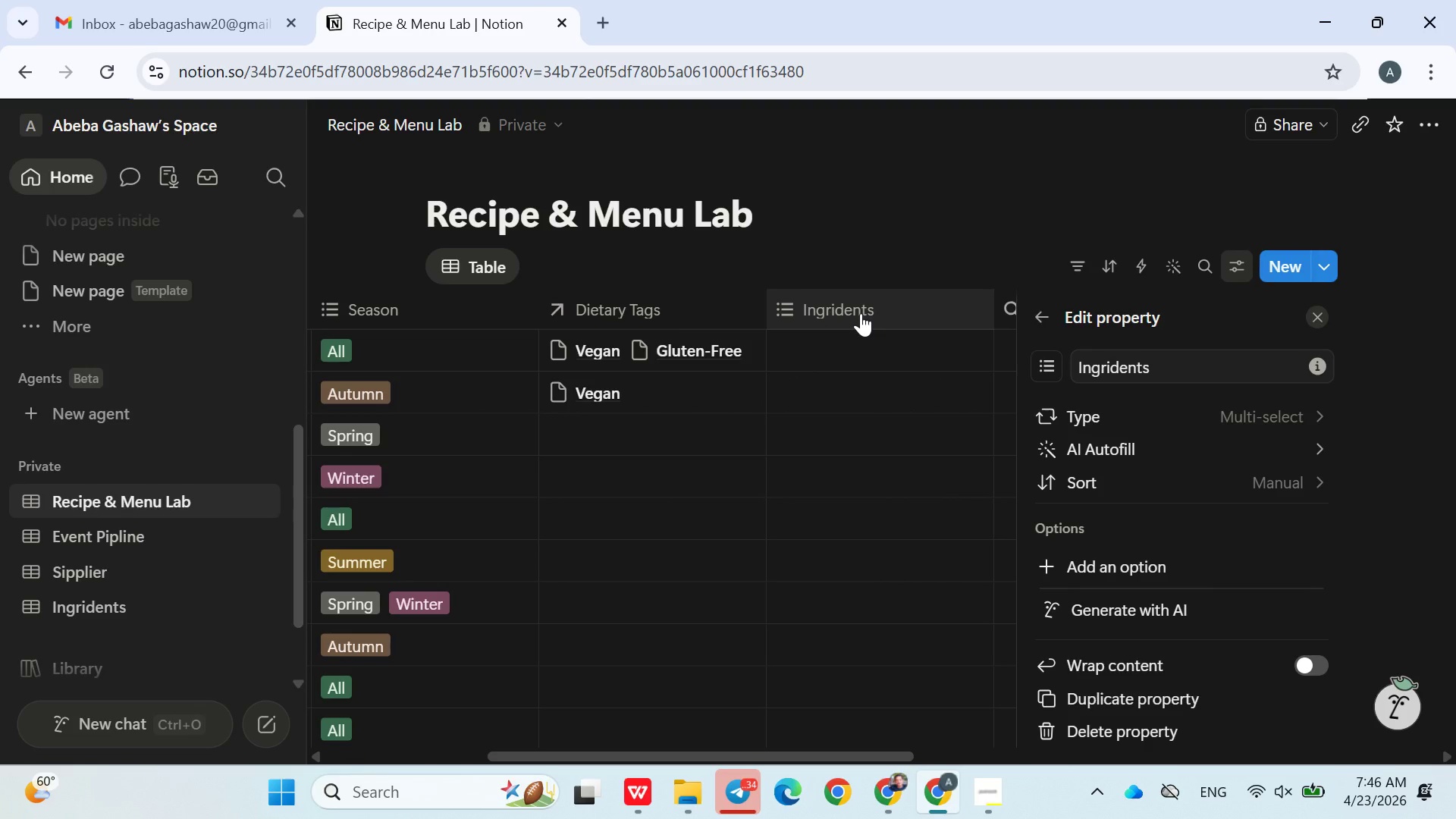 
double_click([861, 313])
 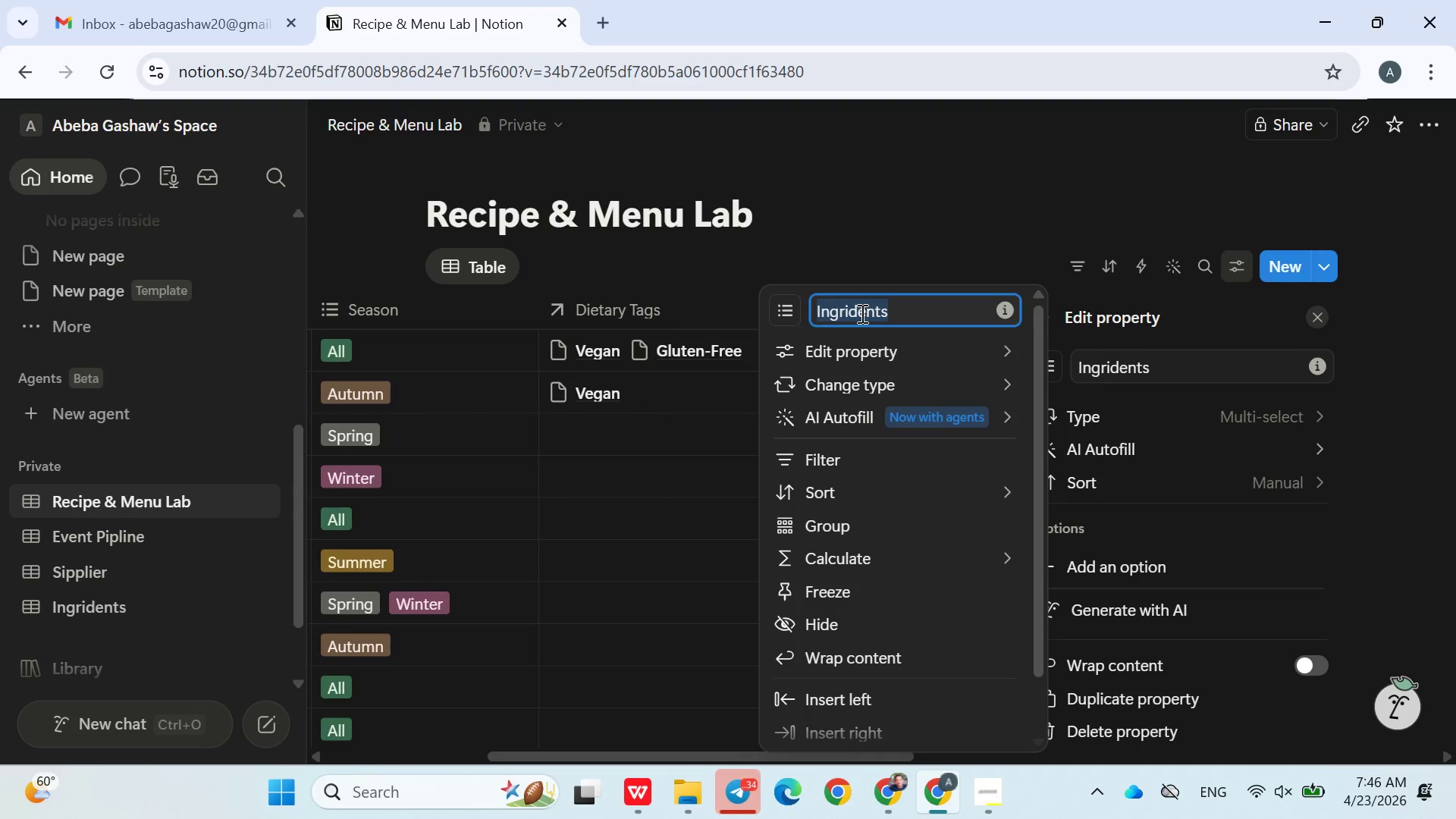 
triple_click([861, 313])
 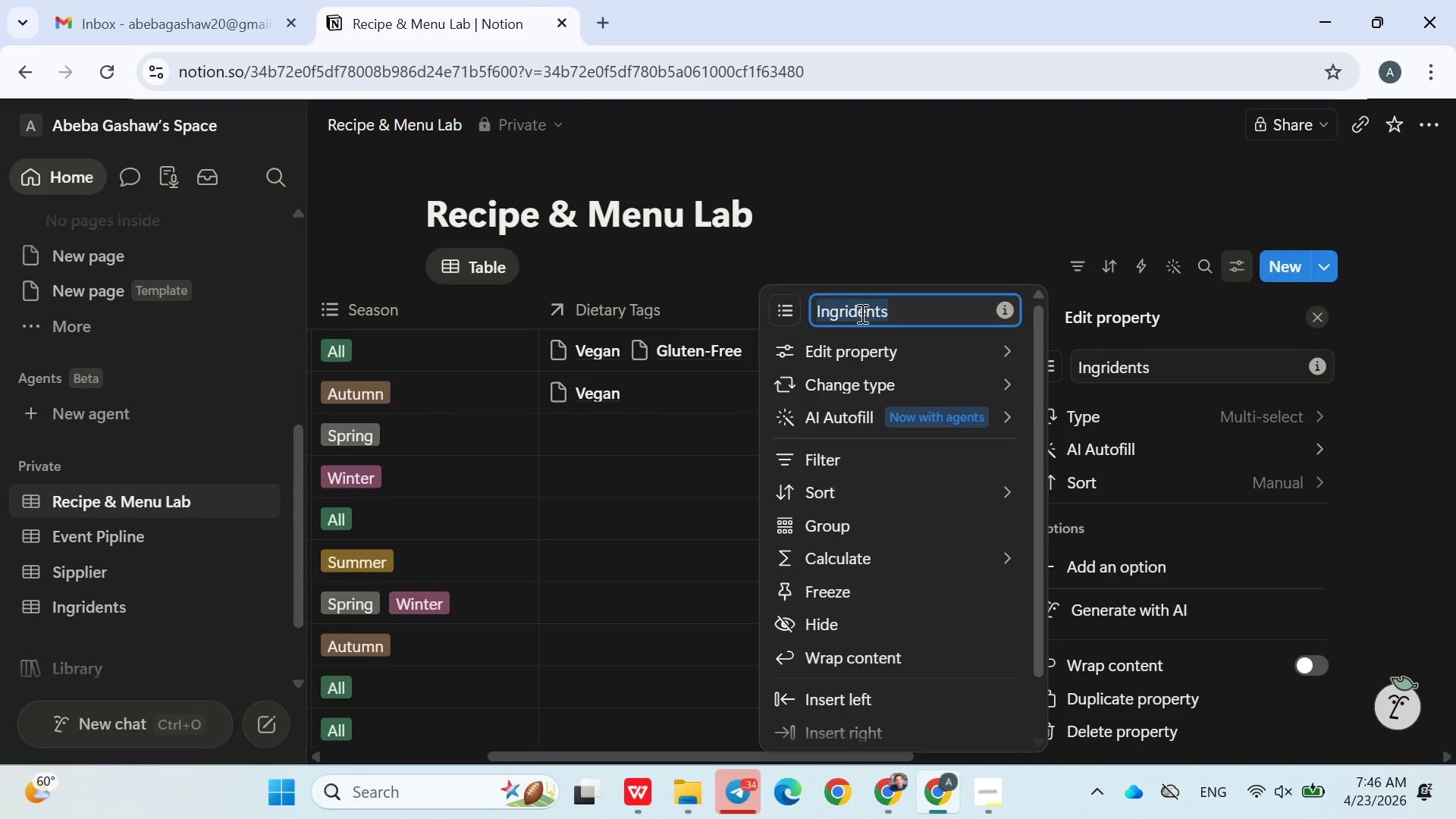 
key(Control+X)
 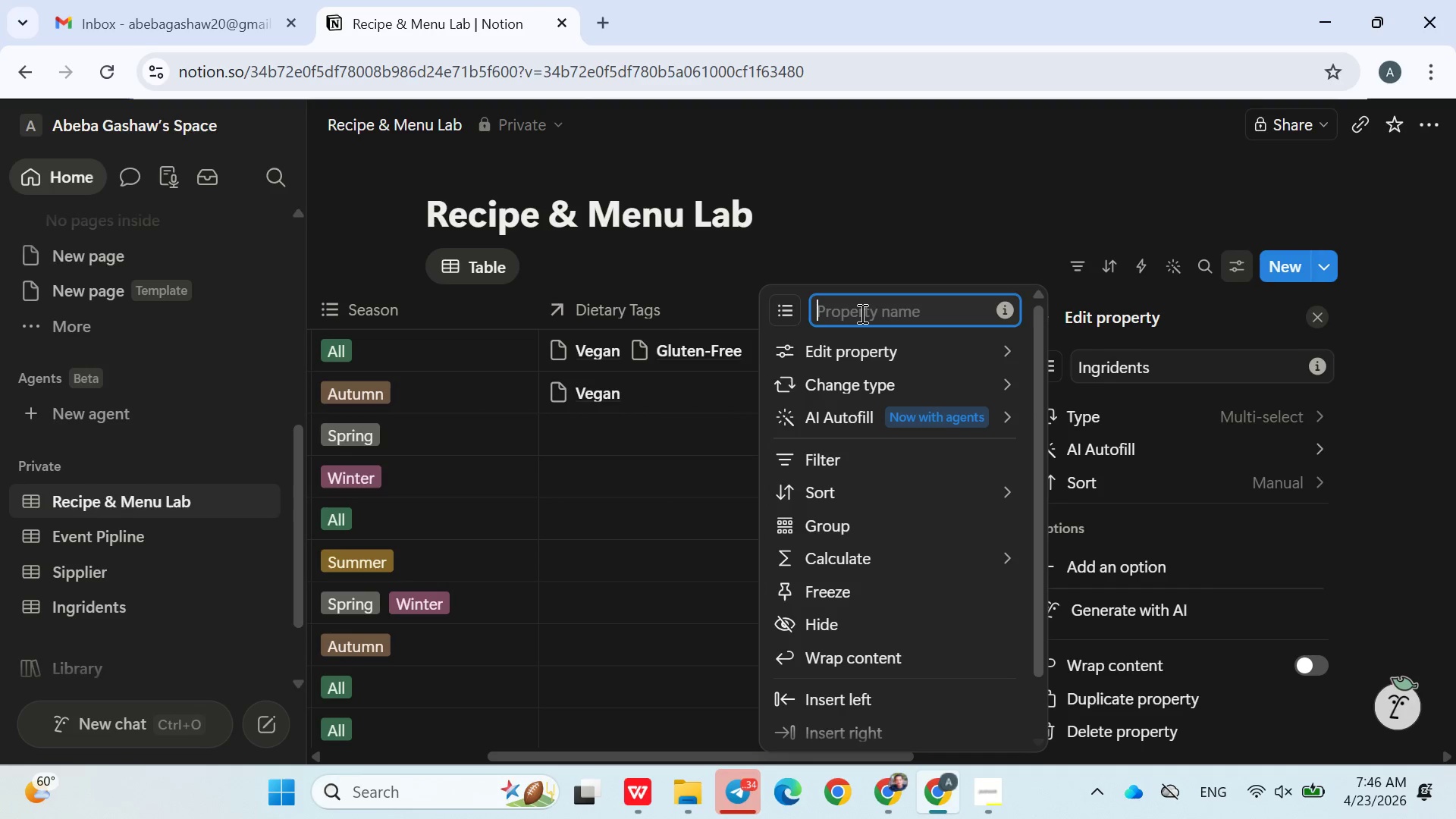 
left_click([656, 313])
 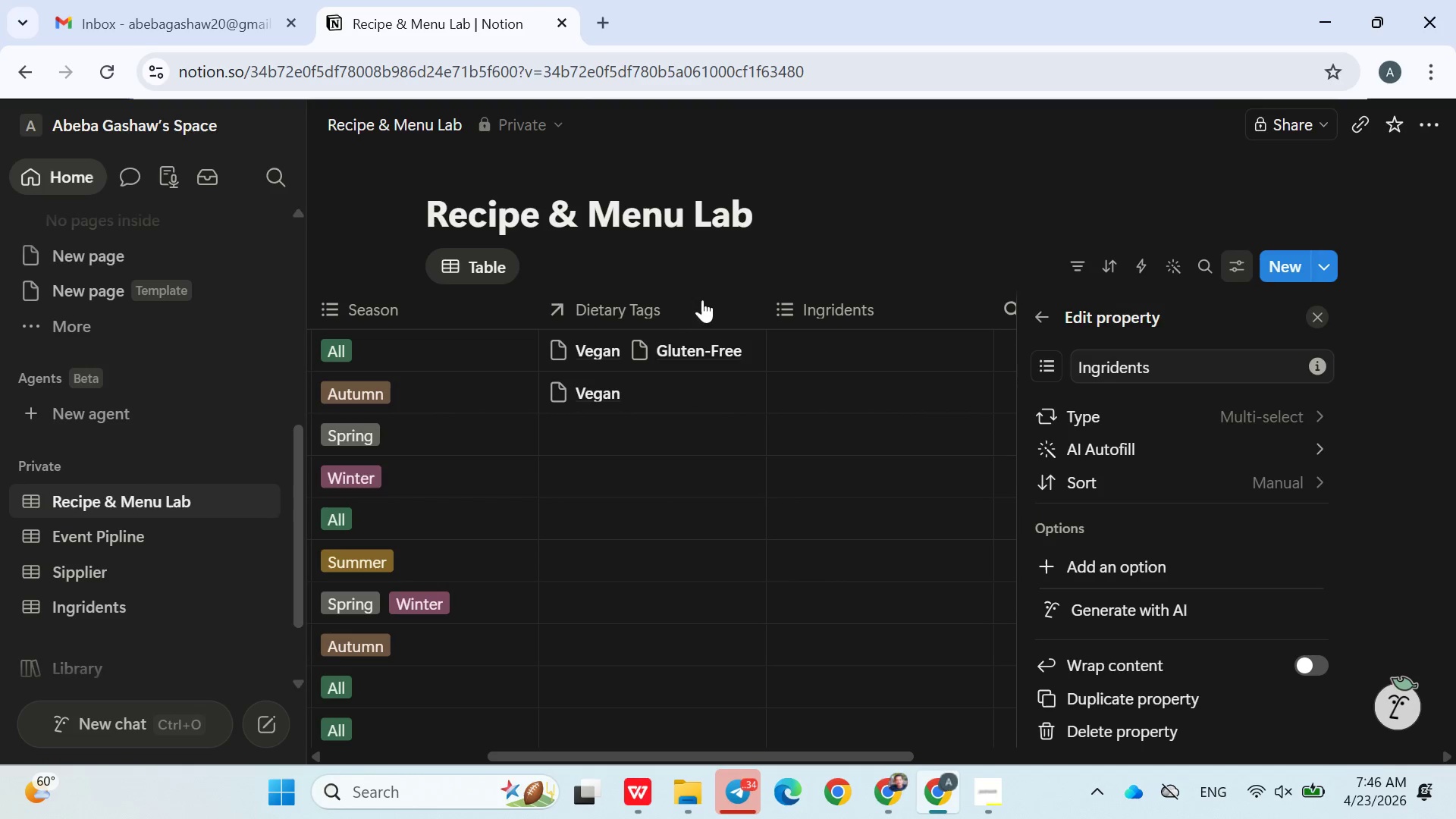 
double_click([648, 310])
 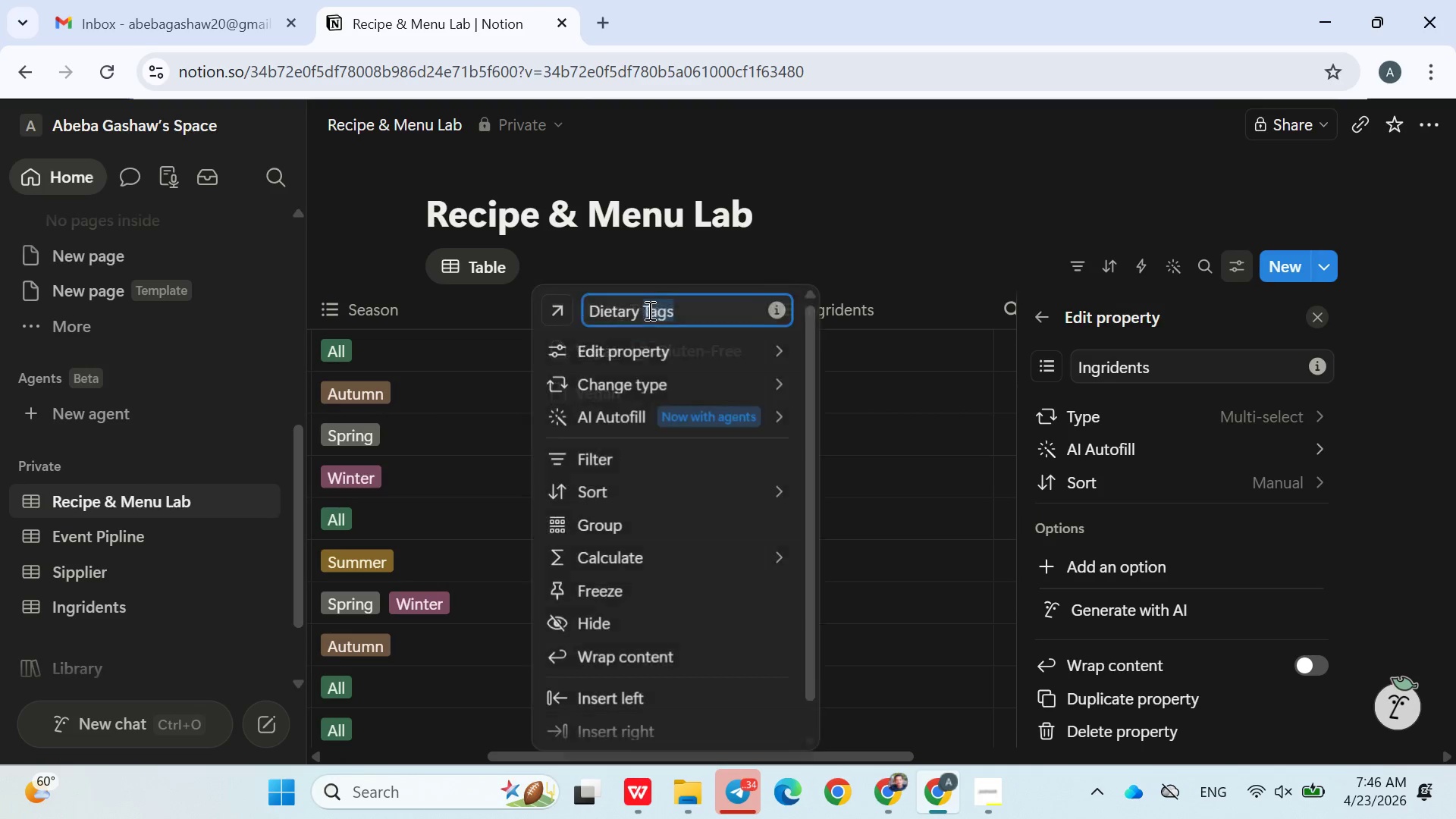 
triple_click([648, 310])
 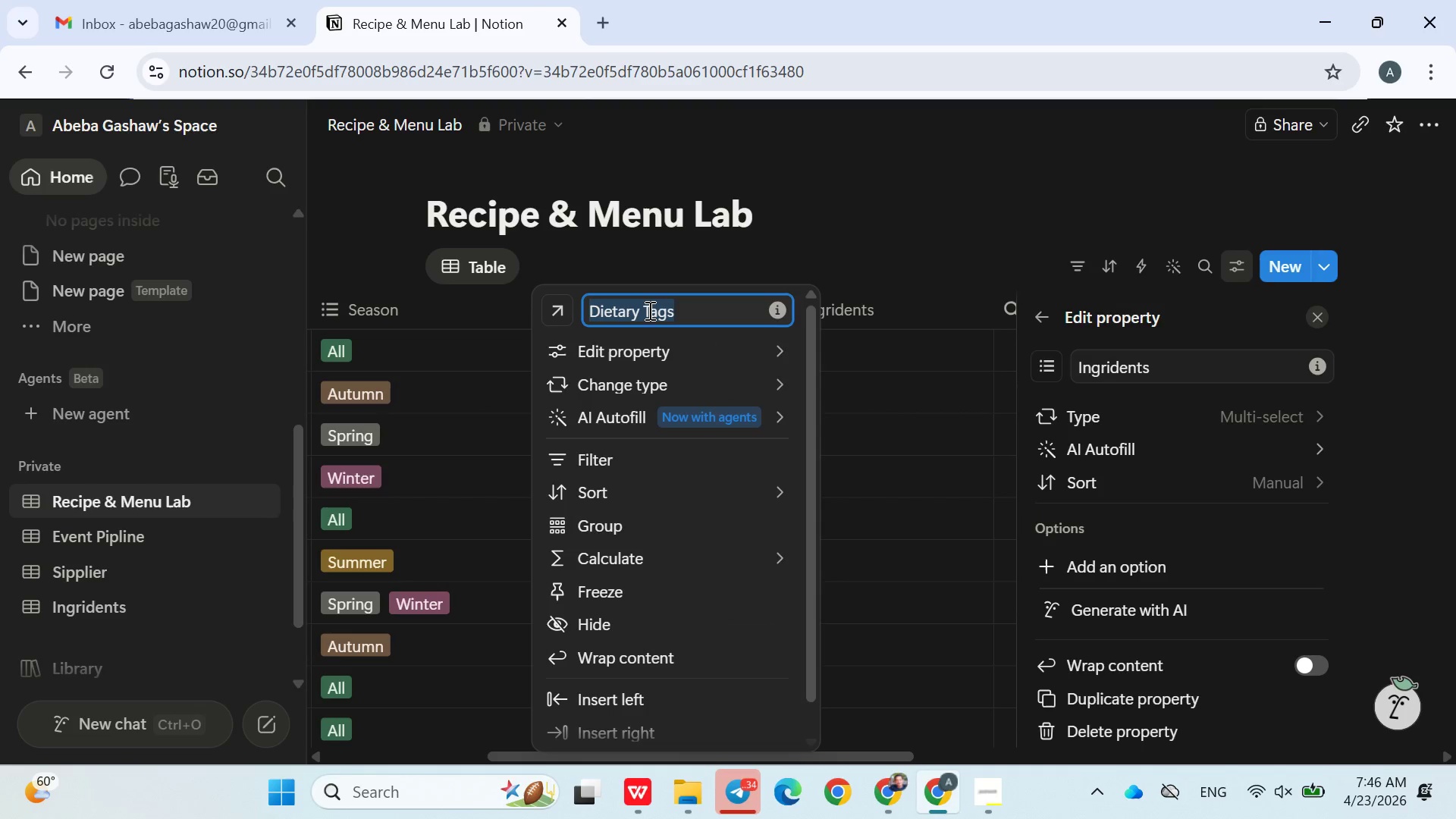 
key(Control+X)
 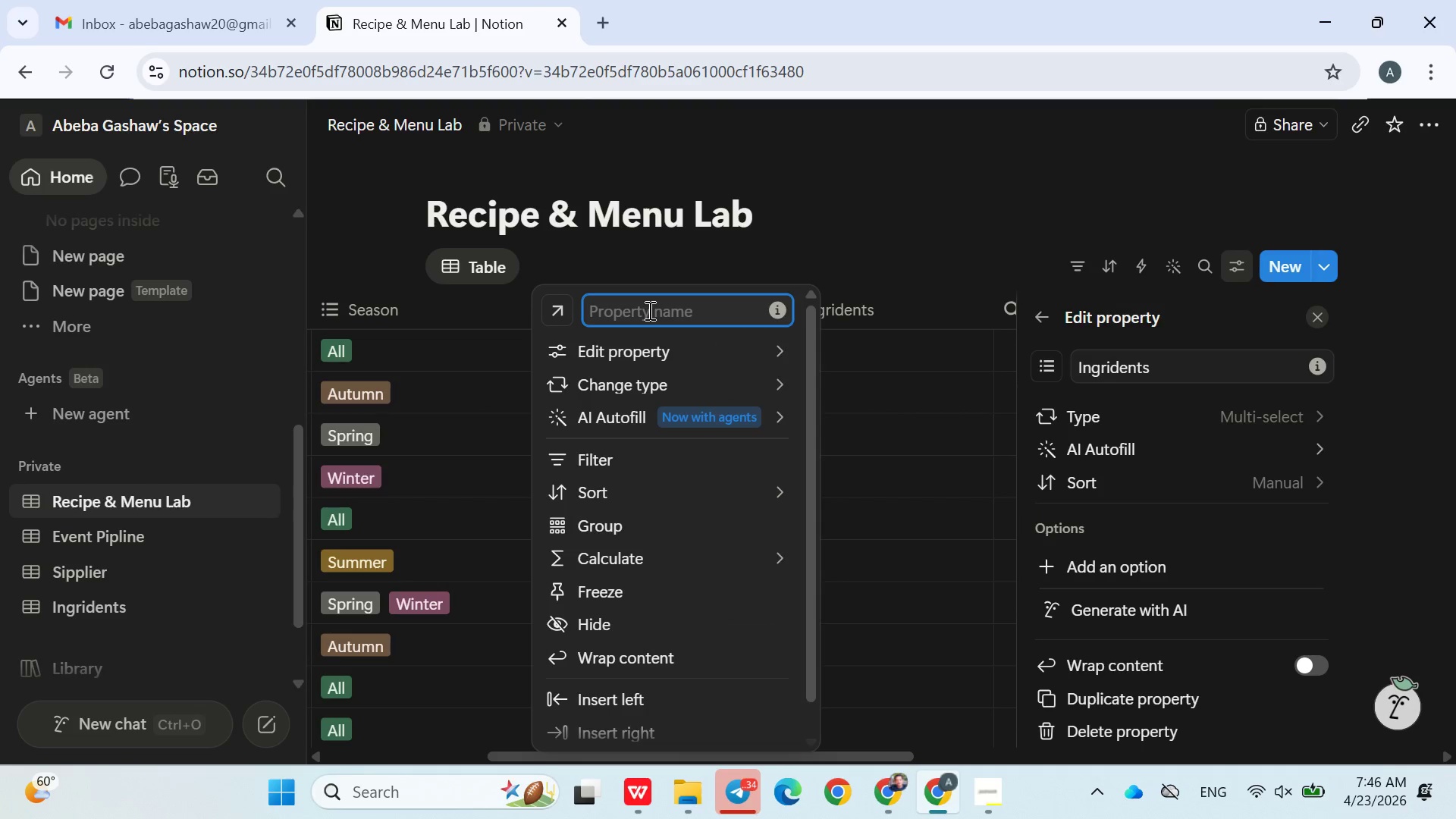 
key(Meta+V)
 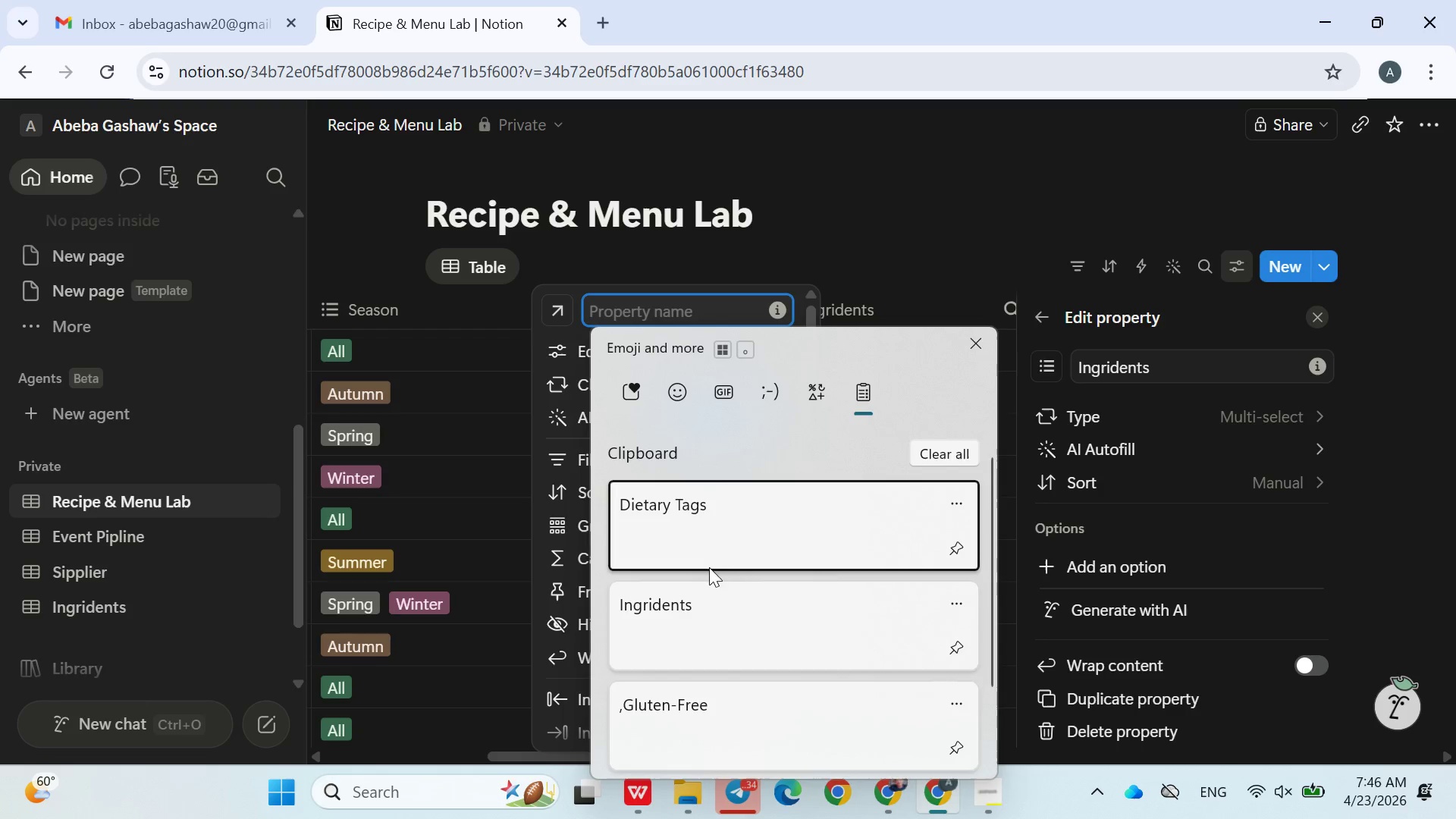 
left_click([695, 610])
 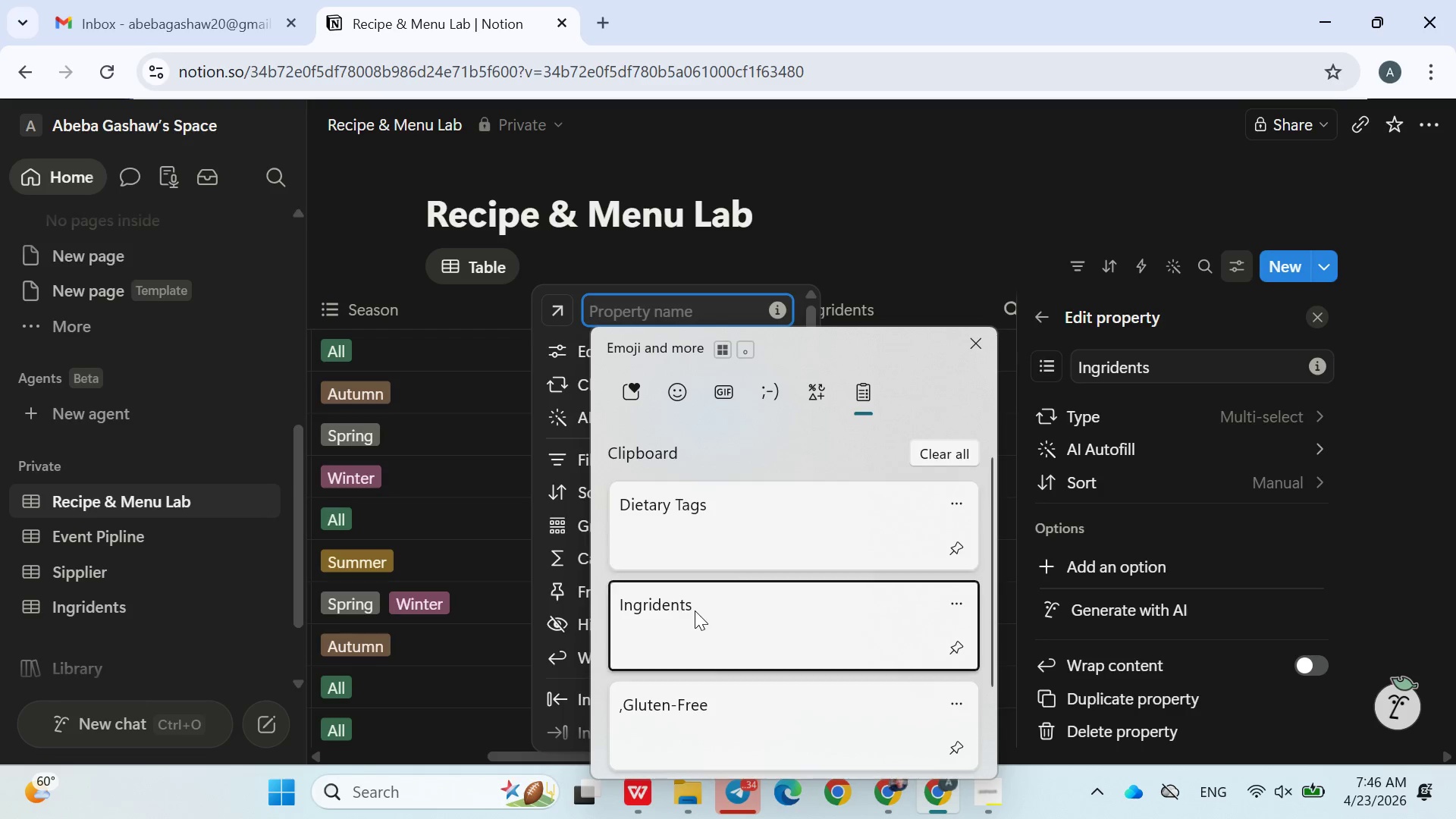 
key(Control+ControlLeft)
 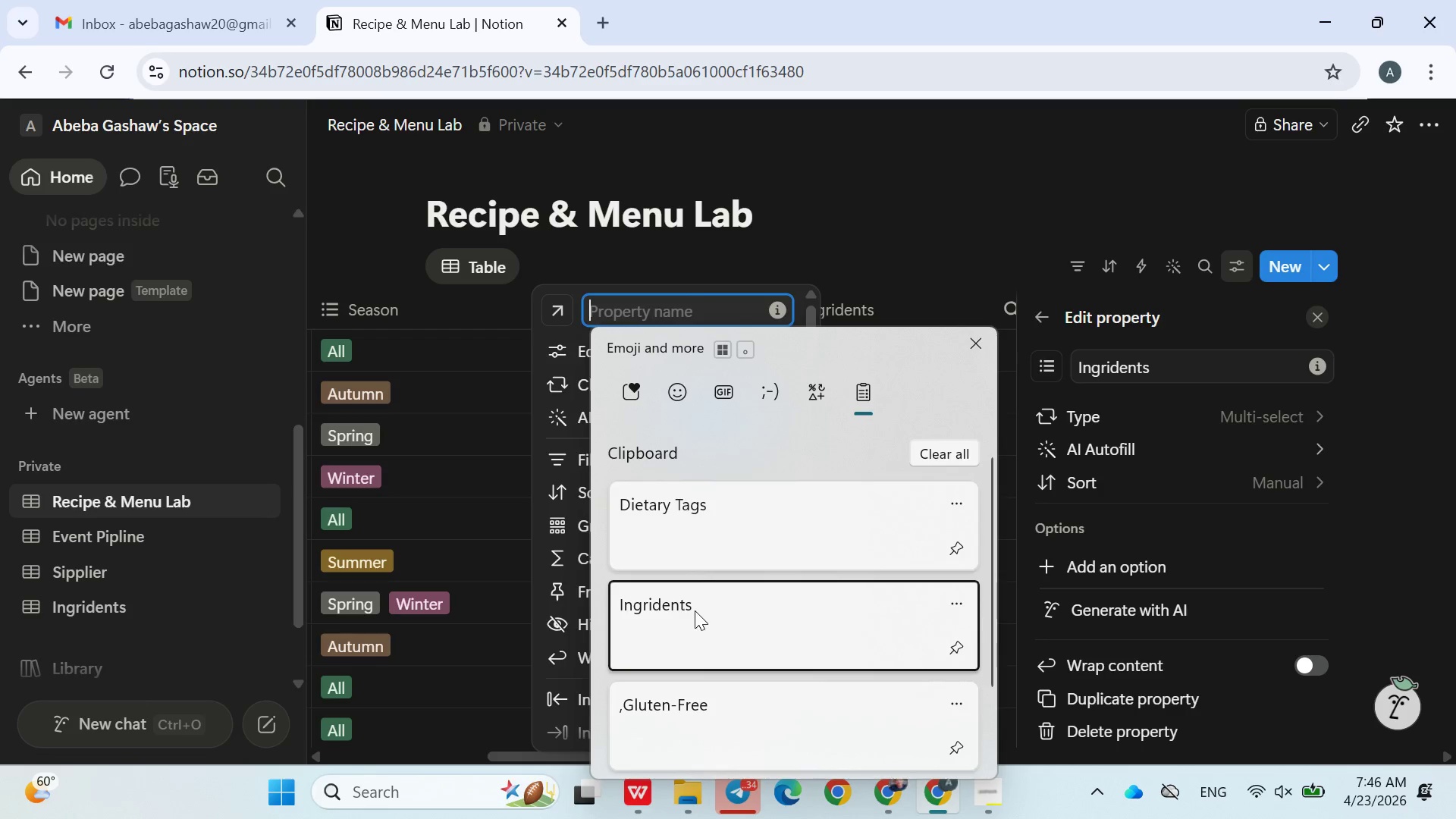 
key(V)
 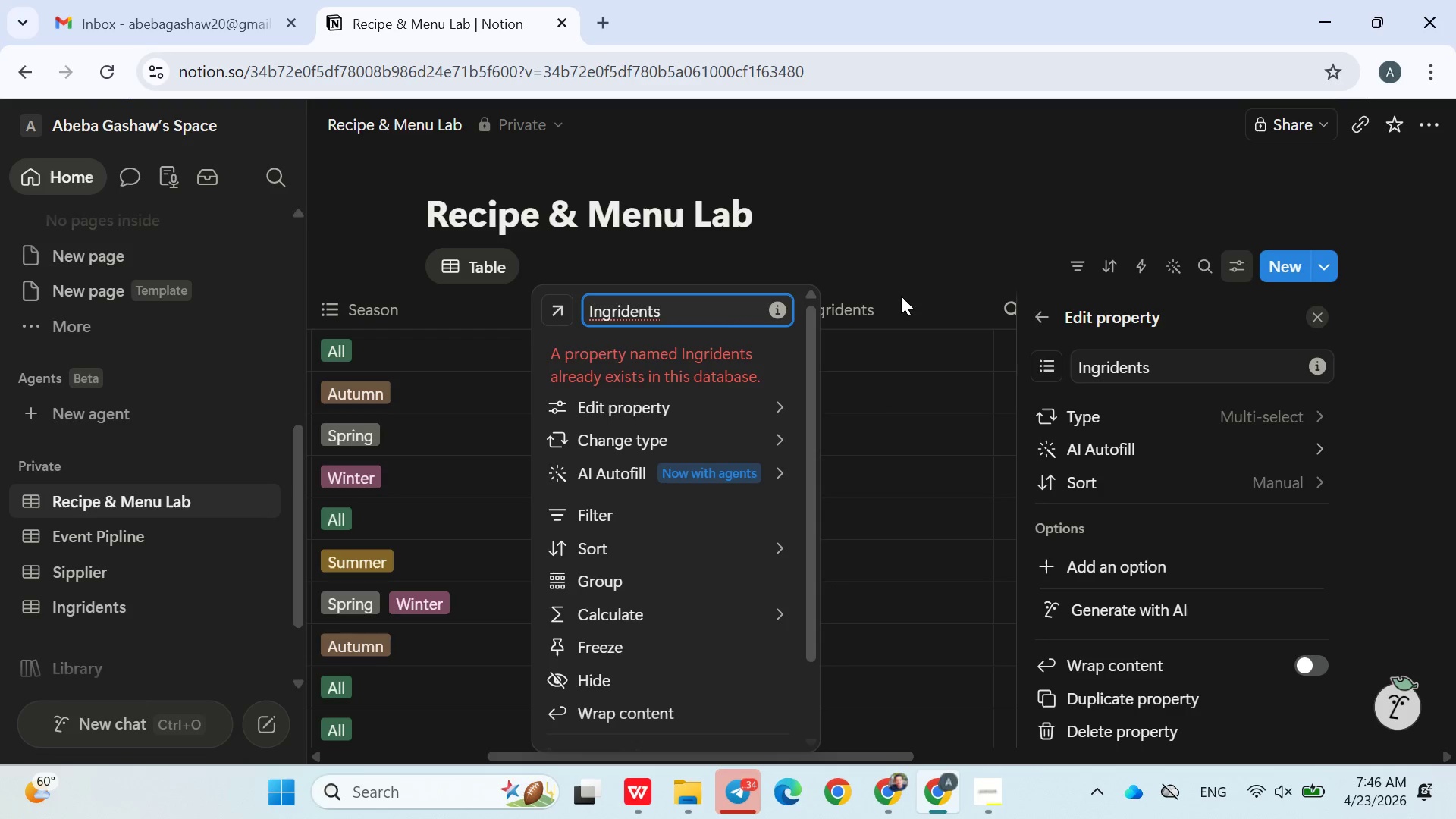 
double_click([894, 308])
 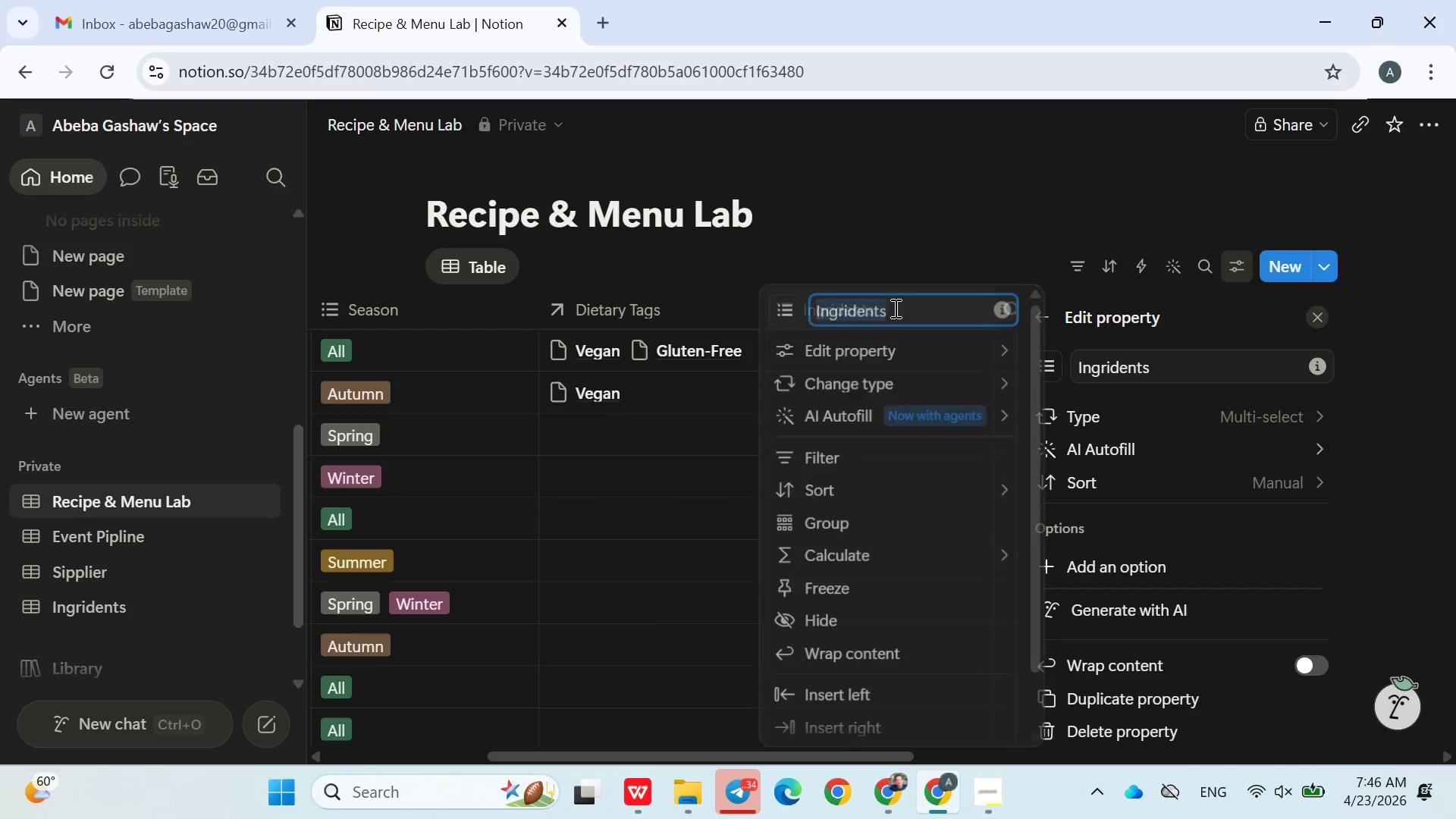 
triple_click([894, 308])
 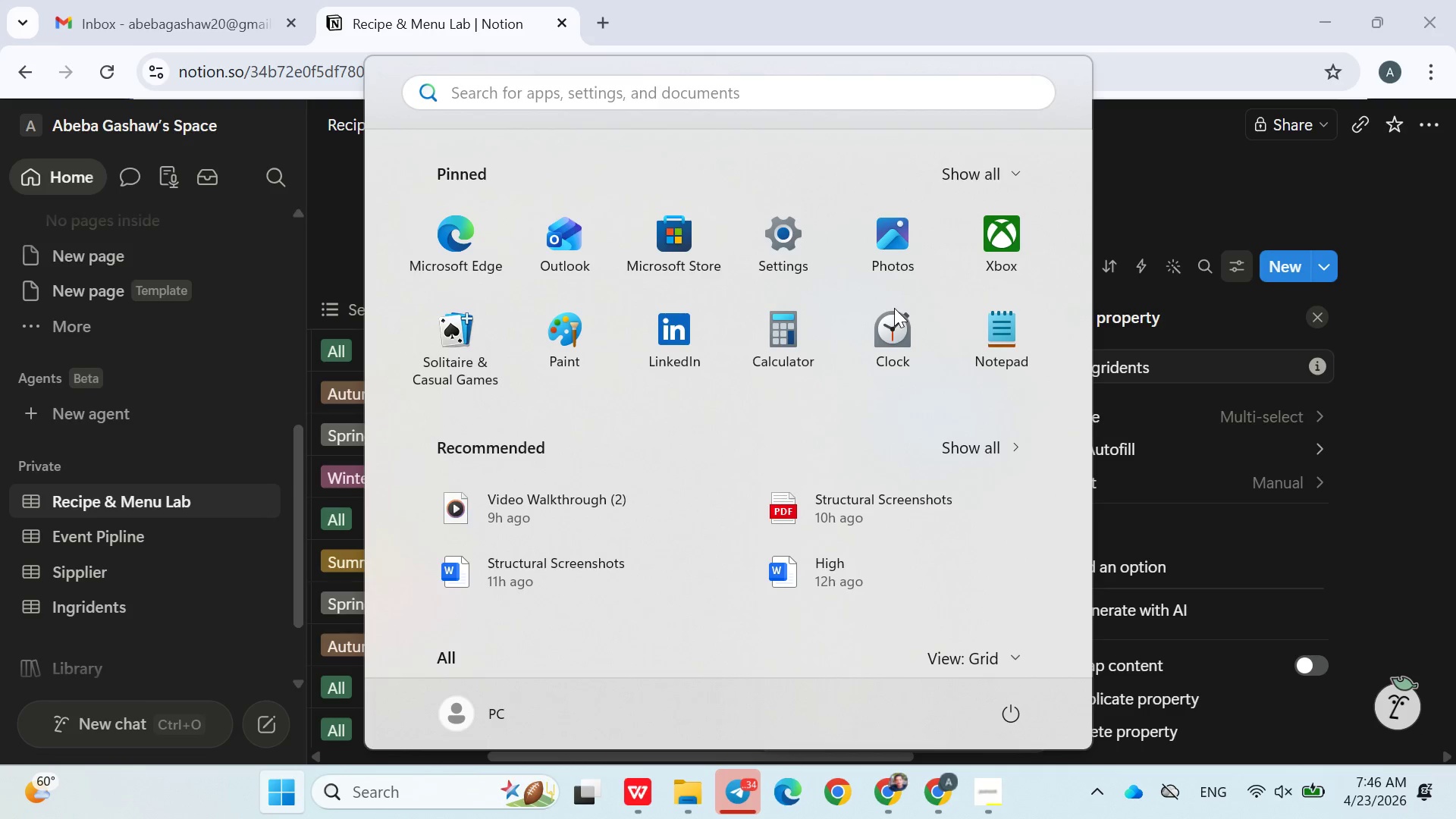 
hold_key(key=MetaLeft, duration=1.17)
 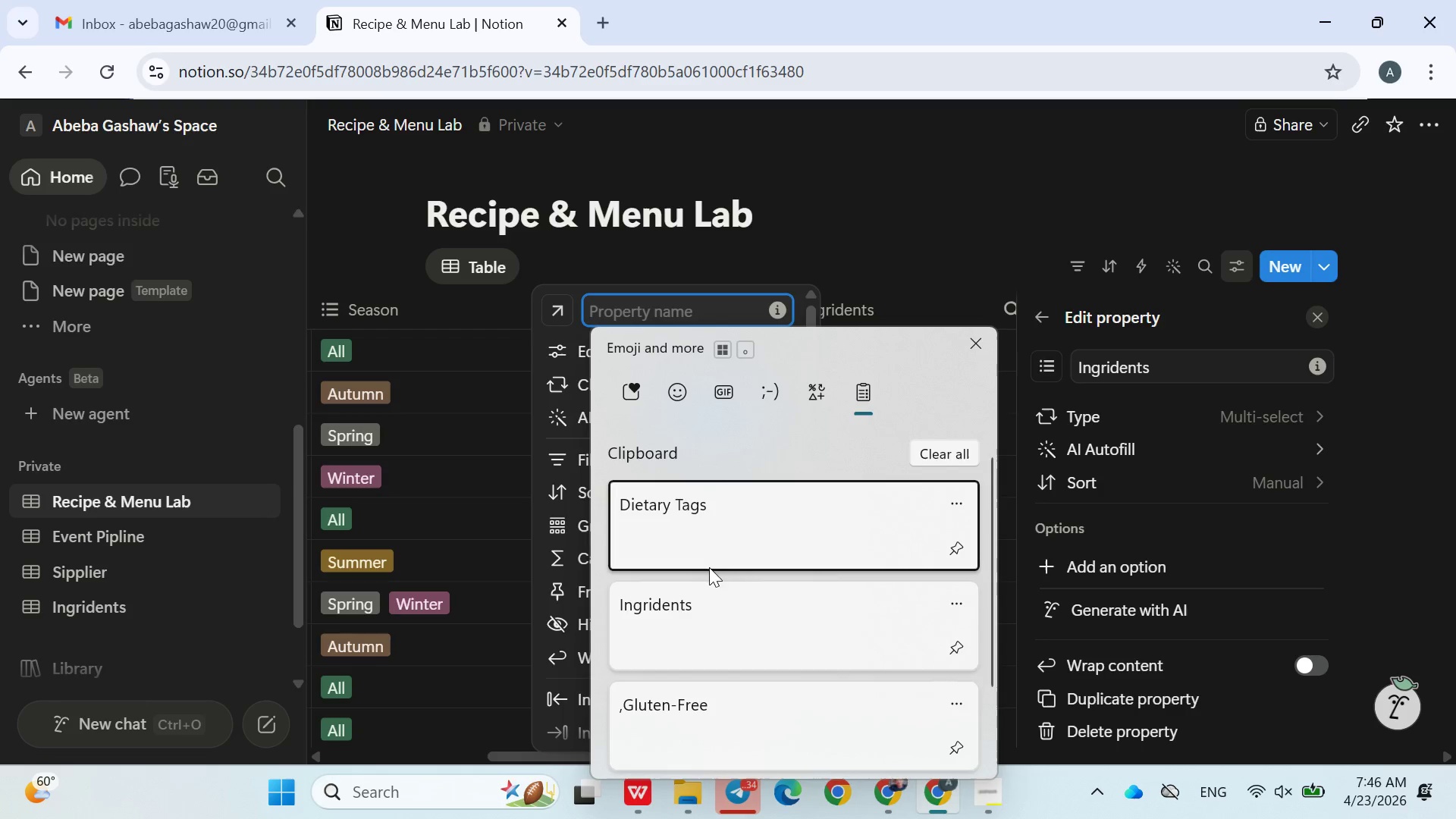 
key(Meta+MetaLeft)
 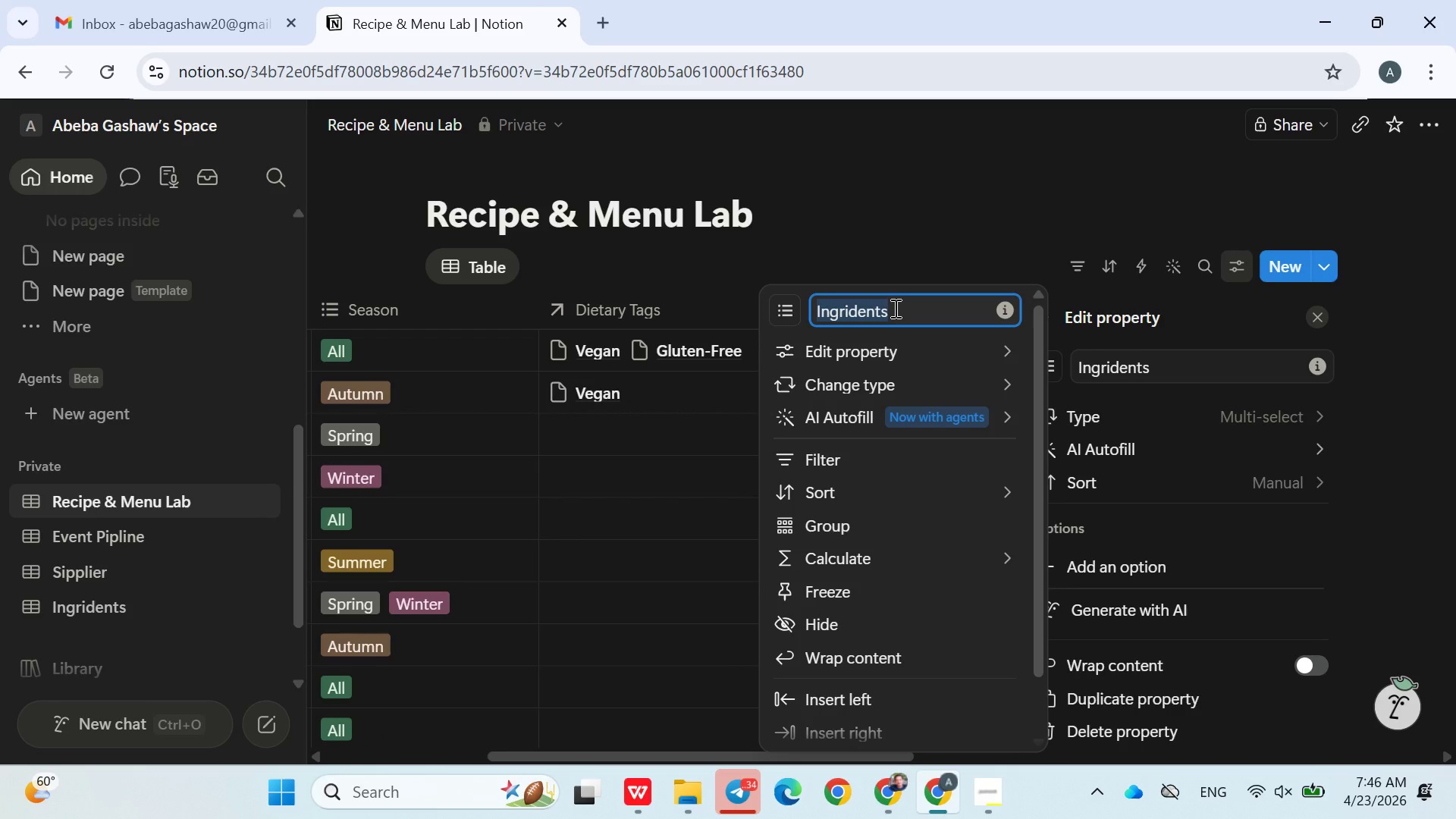 
key(ArrowRight)
 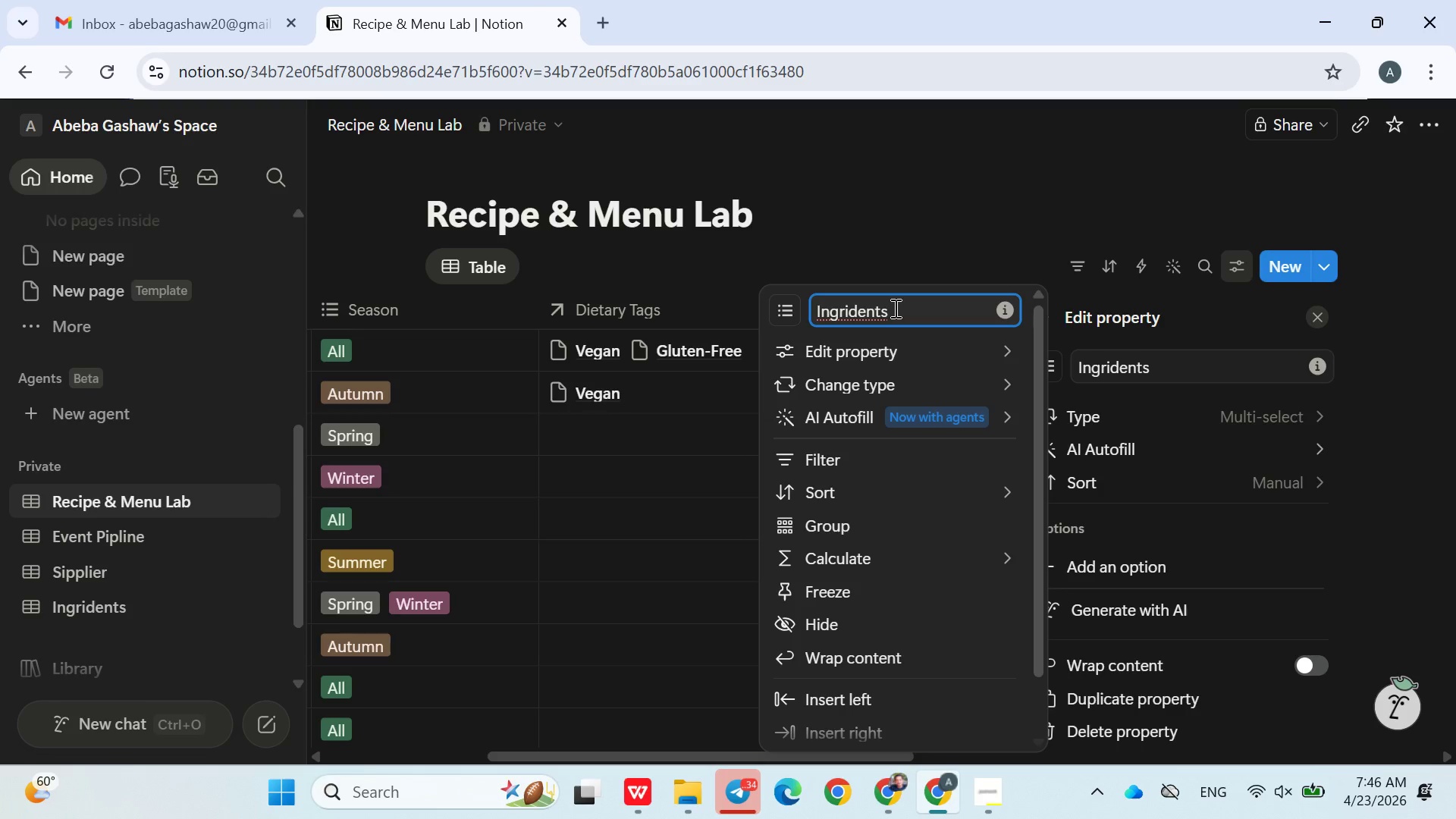 
key(4)
 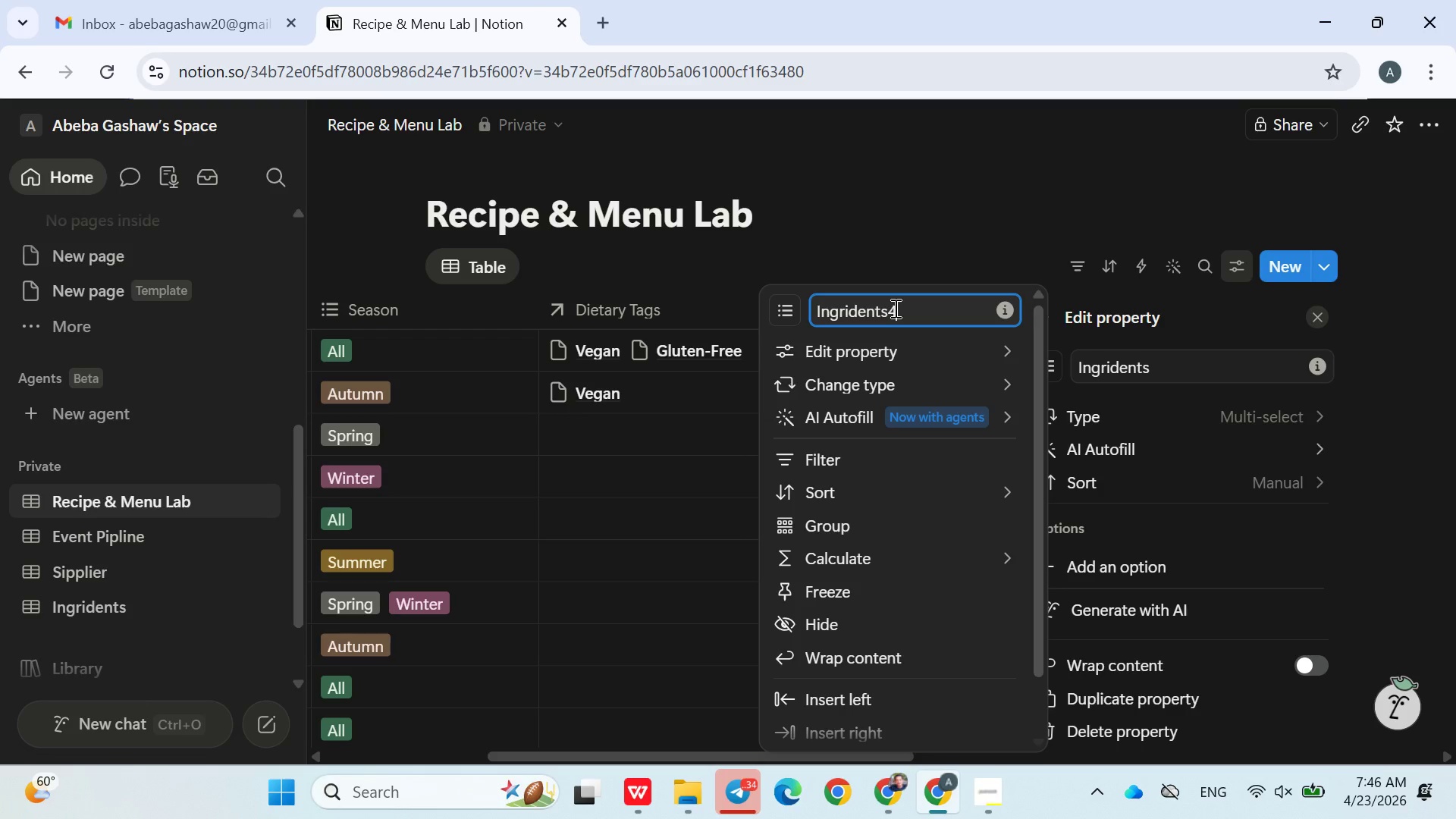 
key(Enter)
 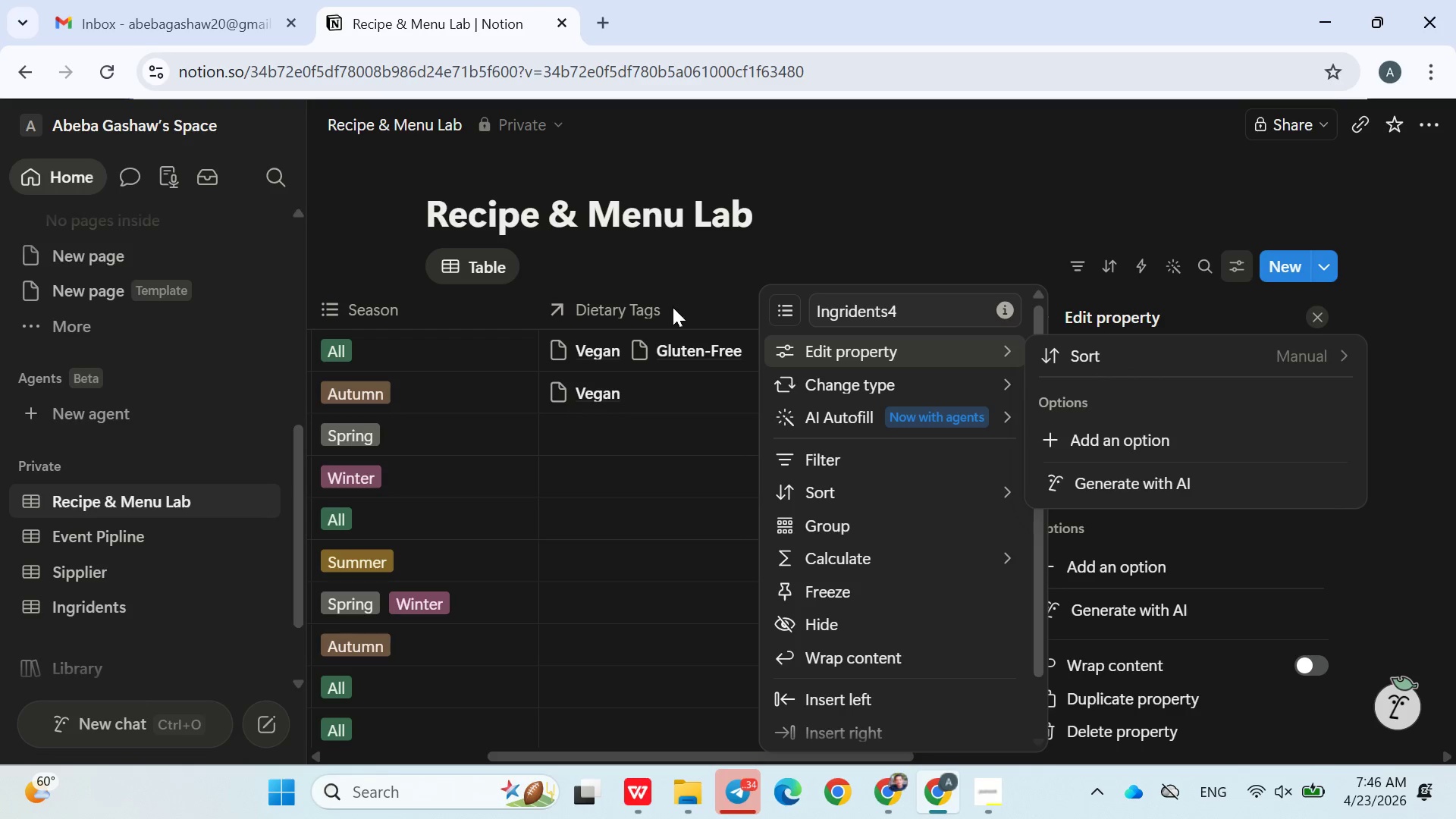 
left_click([828, 253])
 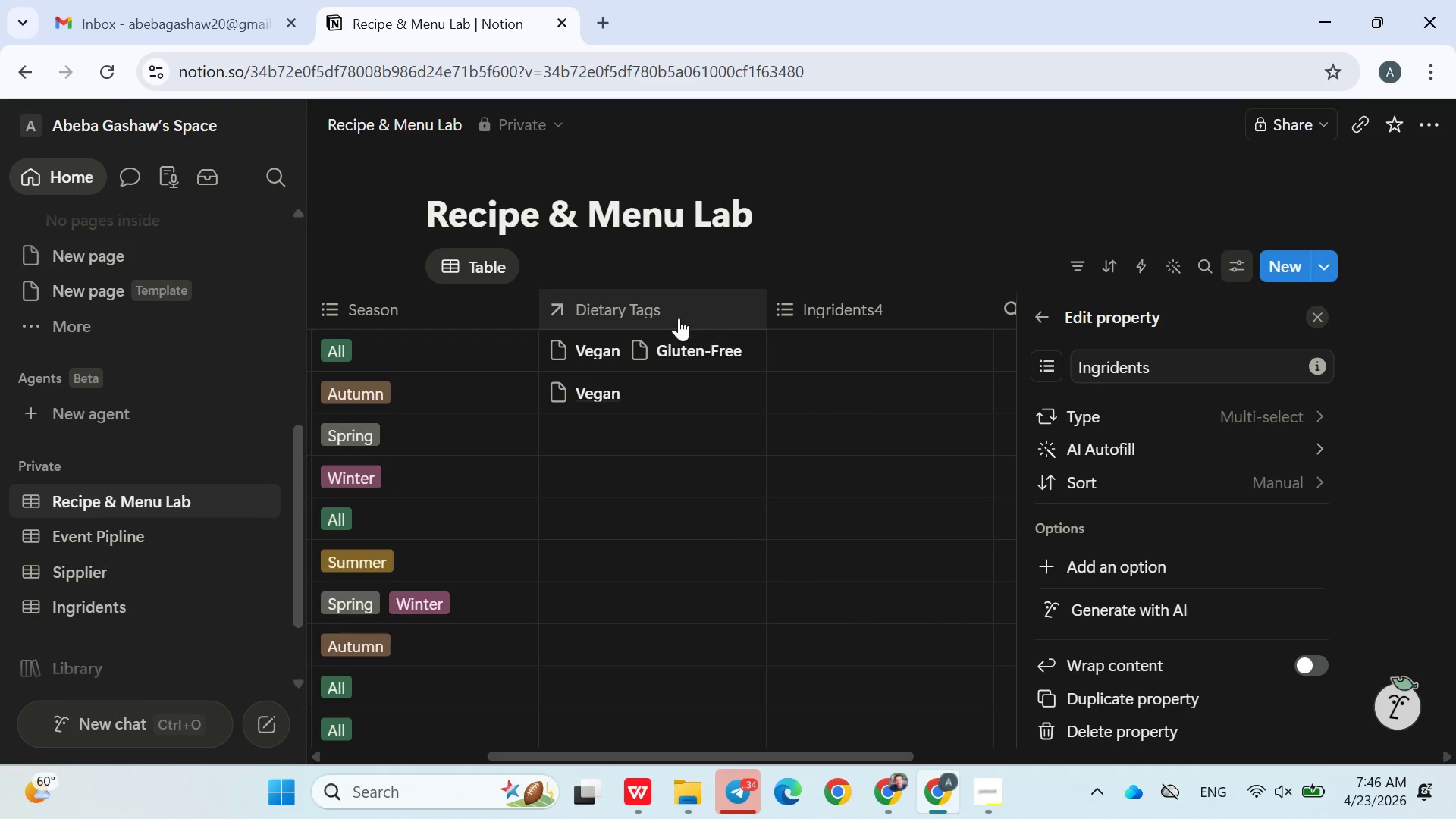 
double_click([678, 318])
 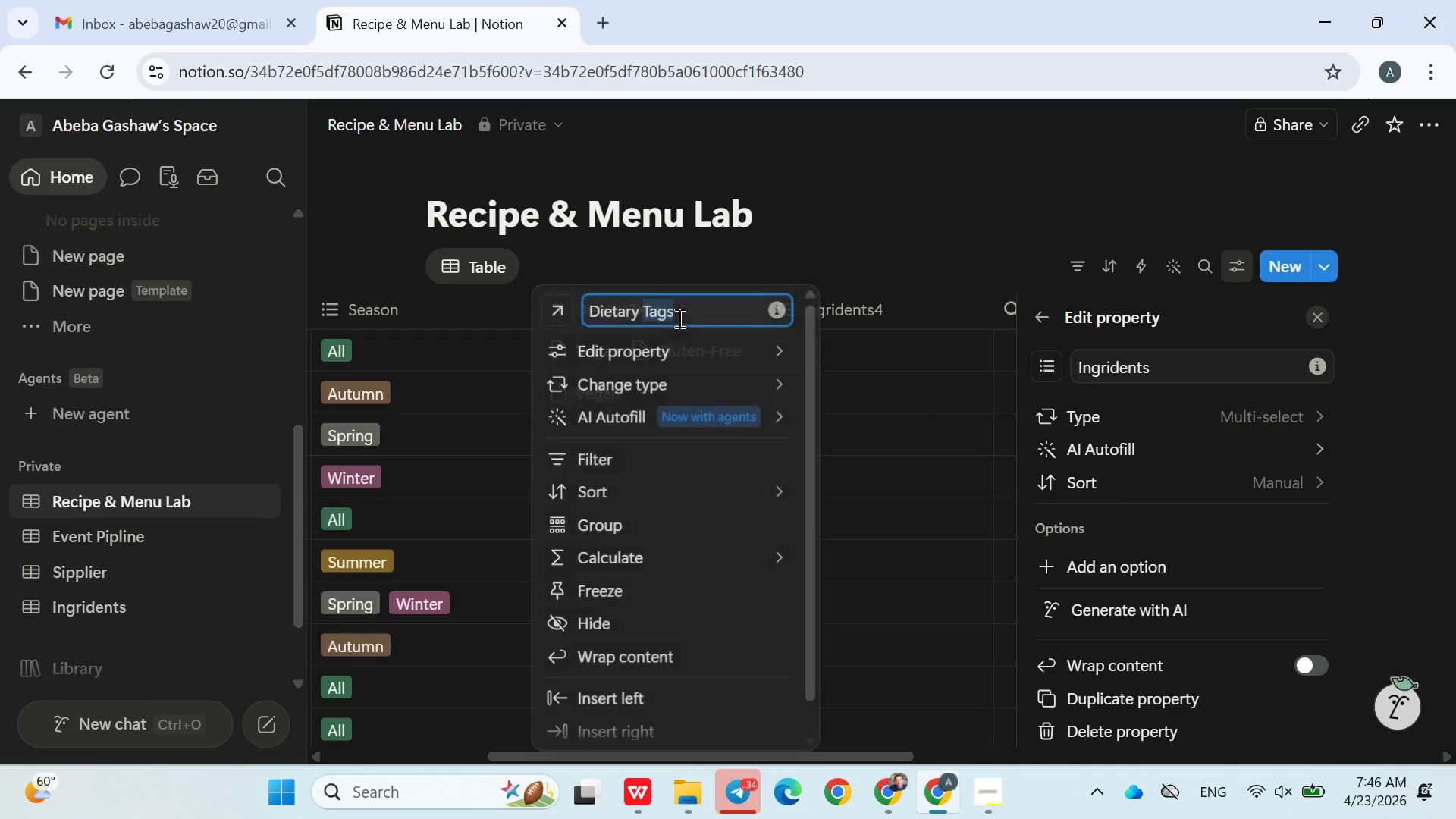 
double_click([678, 318])
 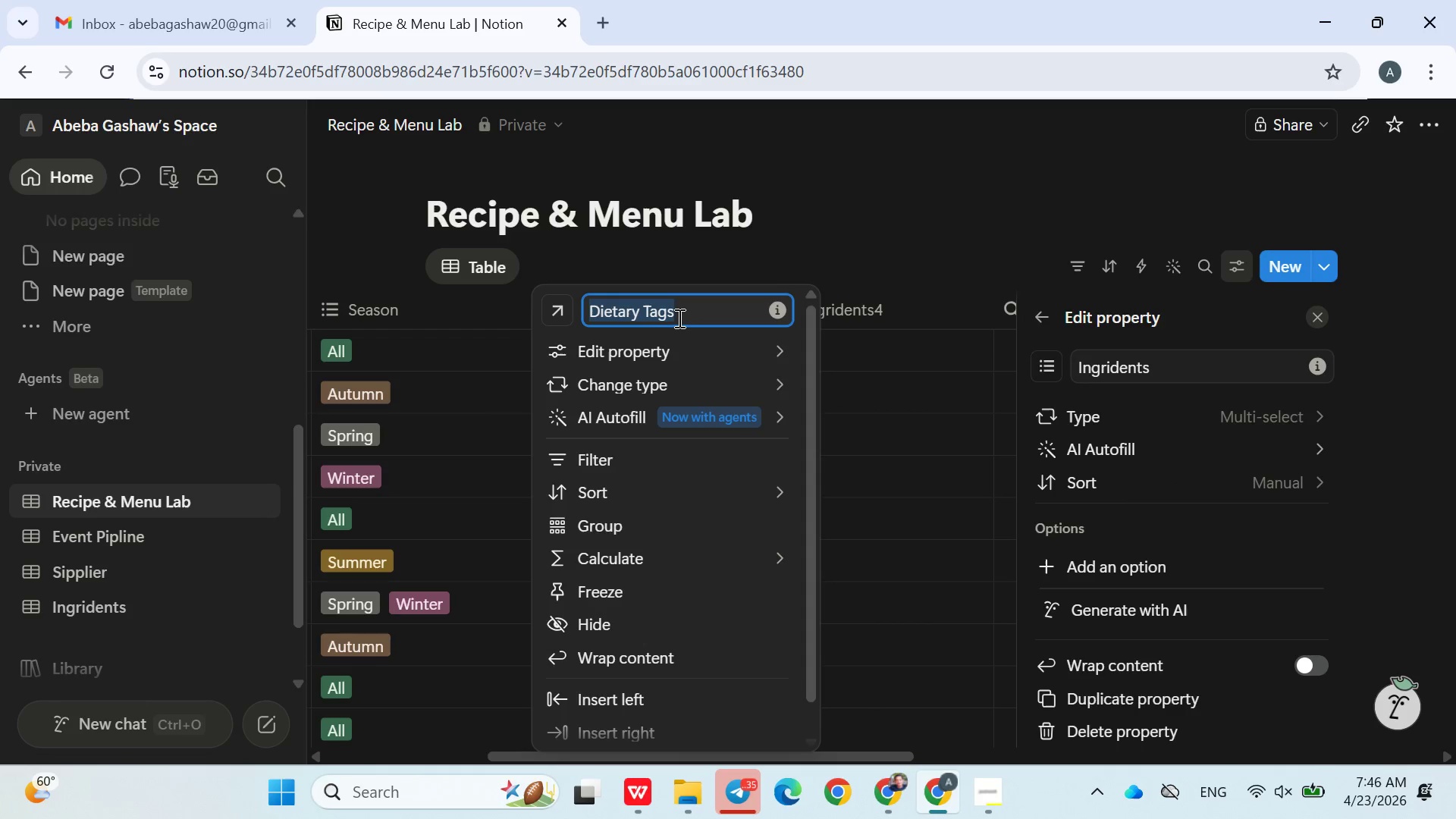 
triple_click([678, 318])
 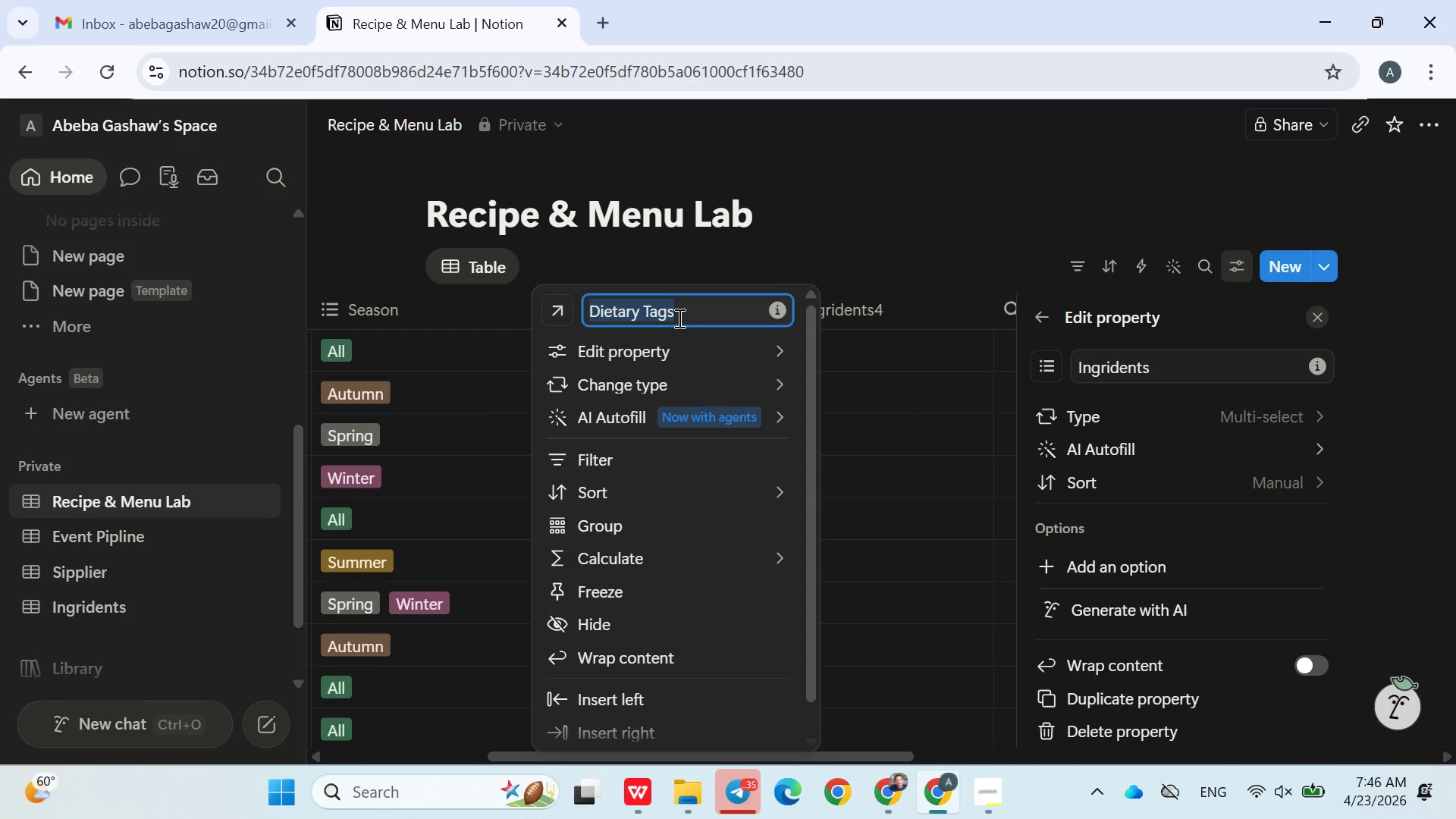 
key(Control+V)
 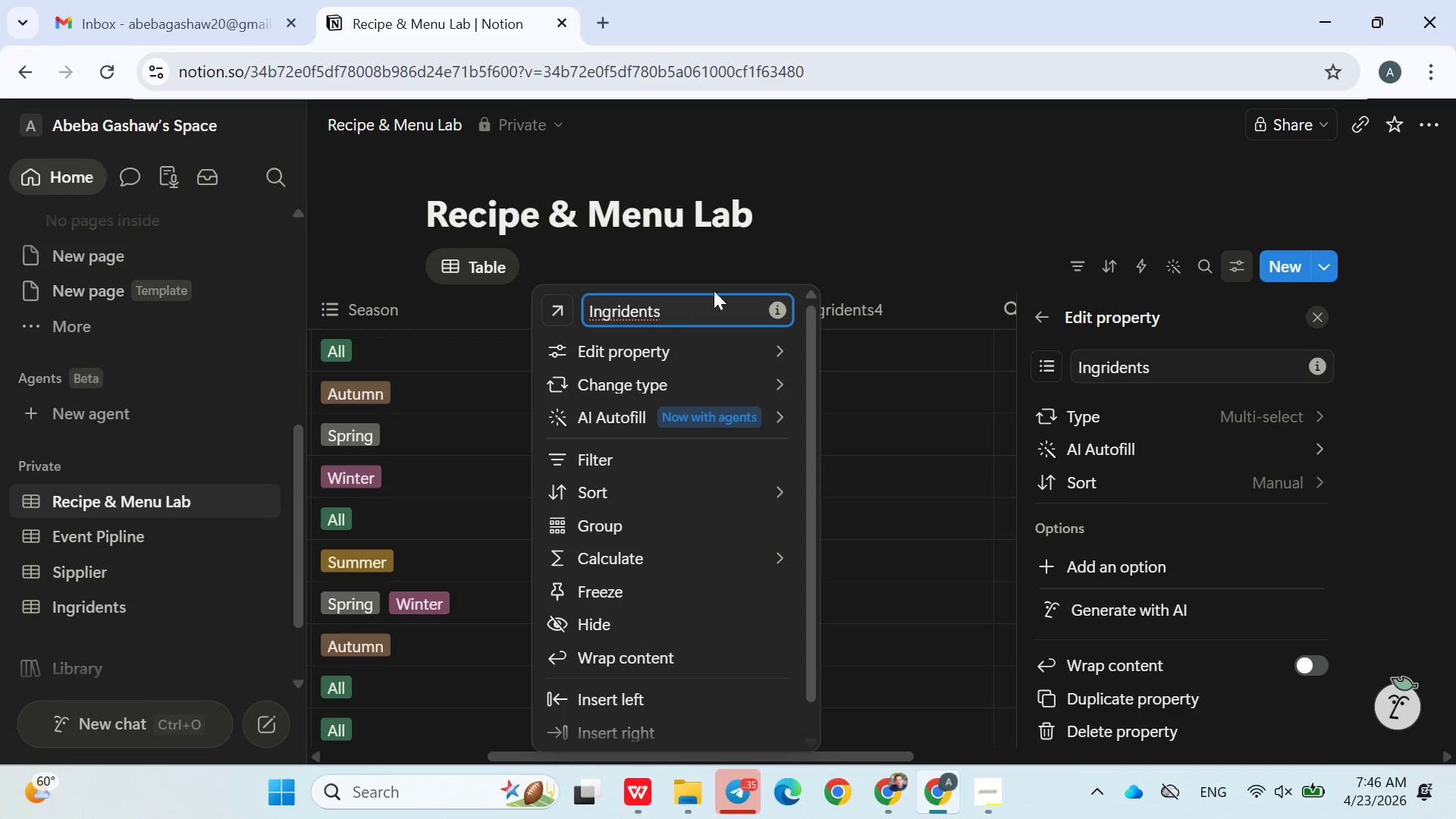 
left_click([773, 266])
 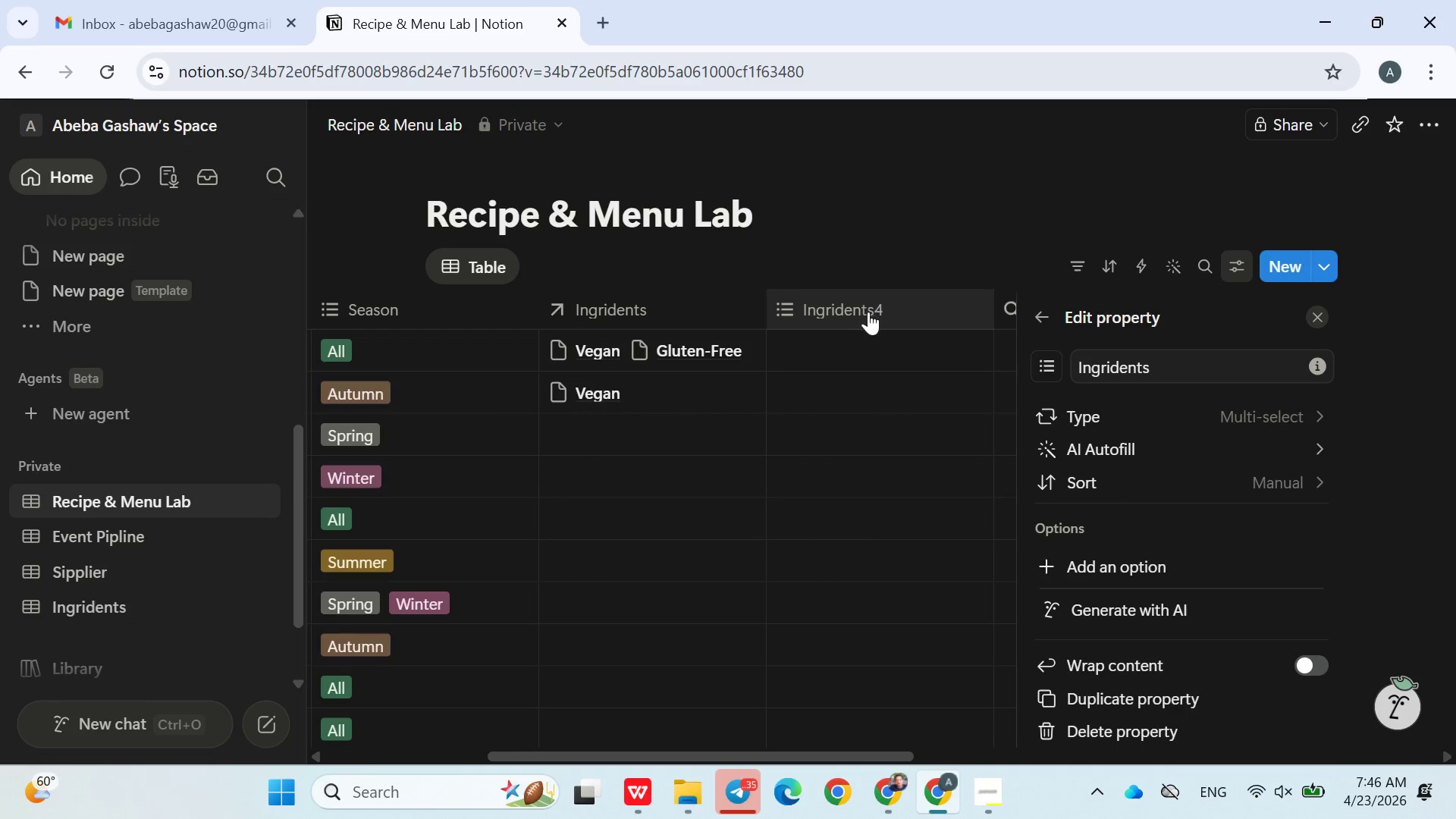 
double_click([870, 312])
 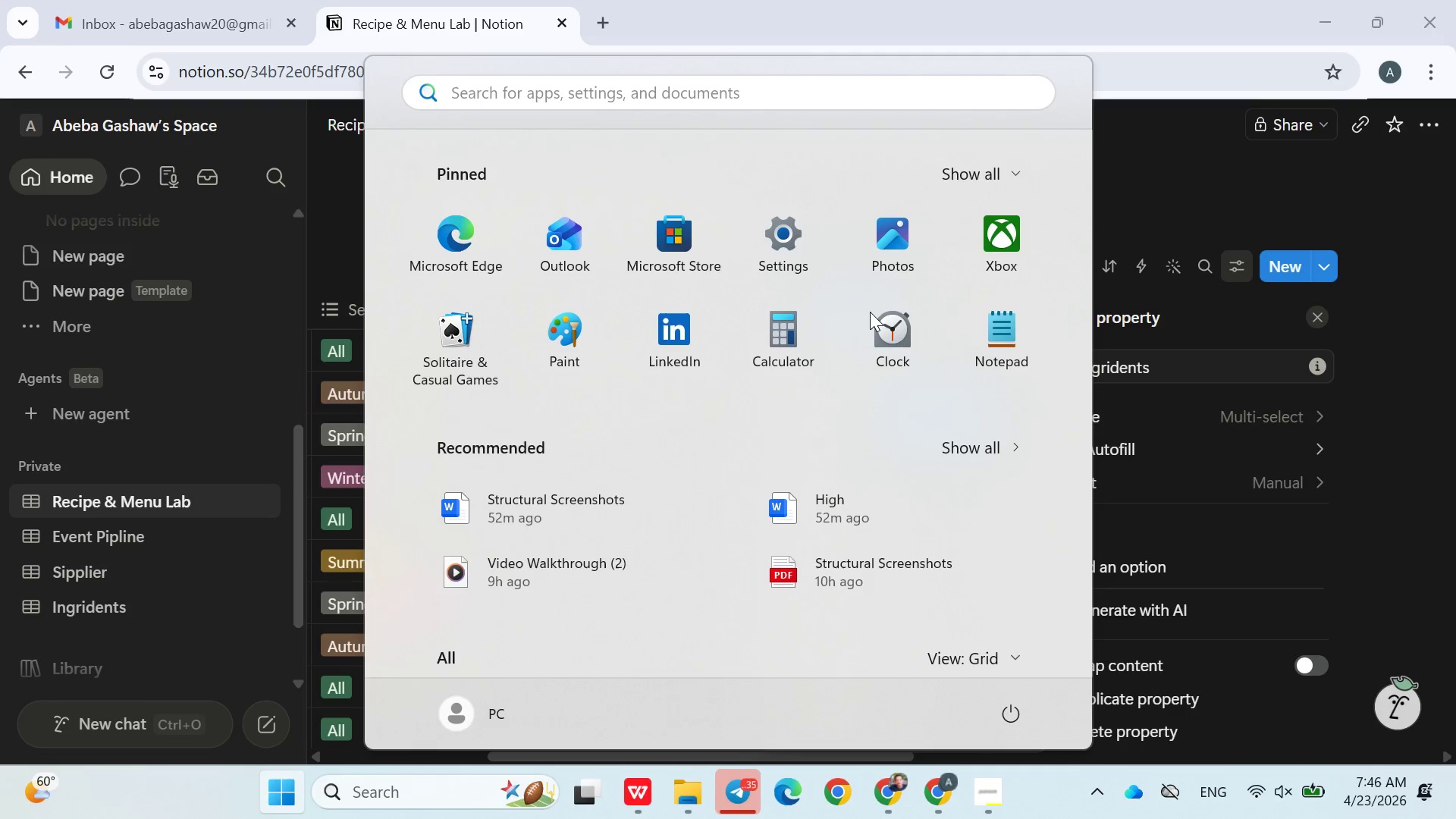 
hold_key(key=MetaLeft, duration=0.38)
 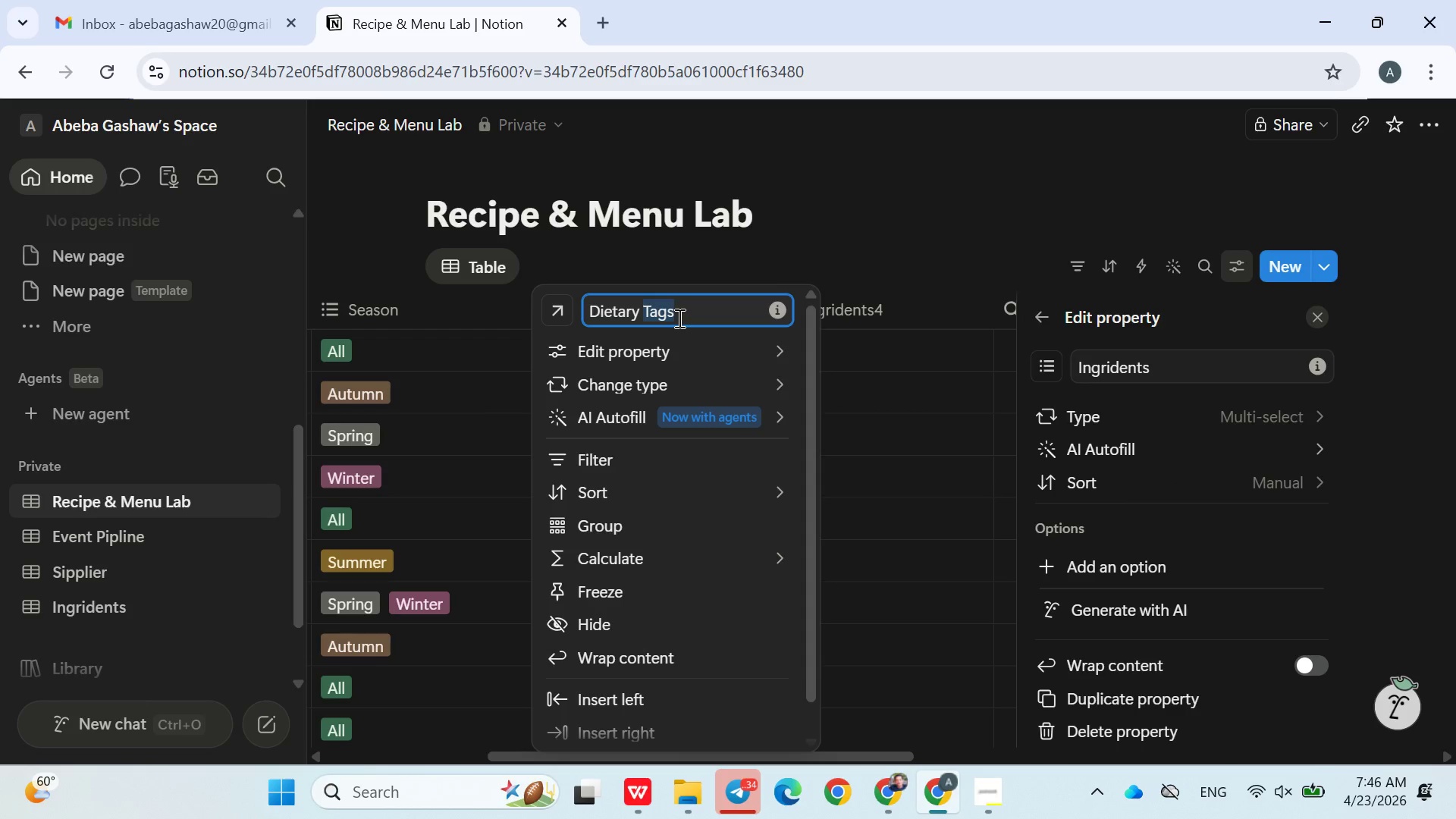 
key(Meta+MetaLeft)
 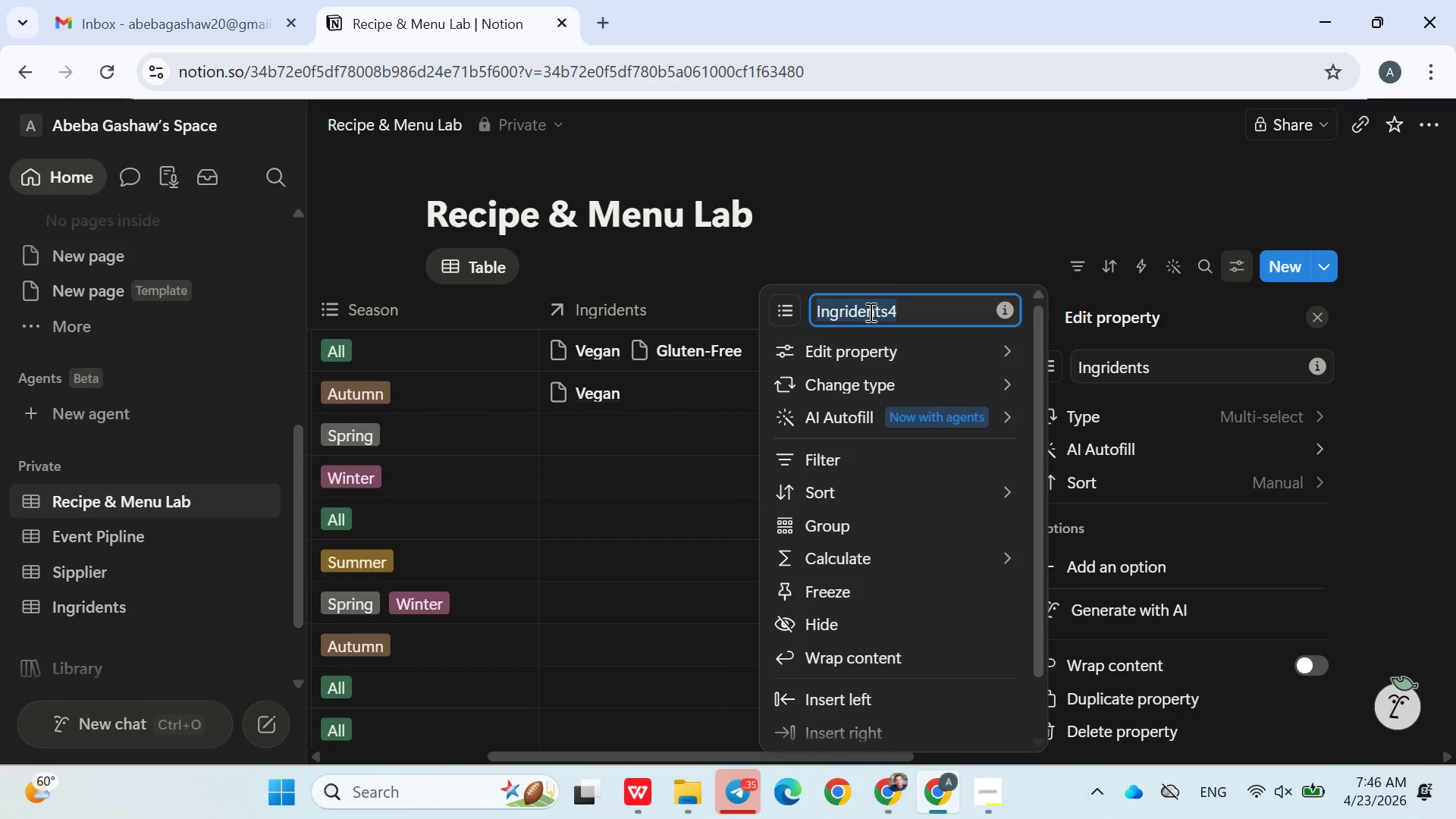 
double_click([869, 313])
 